 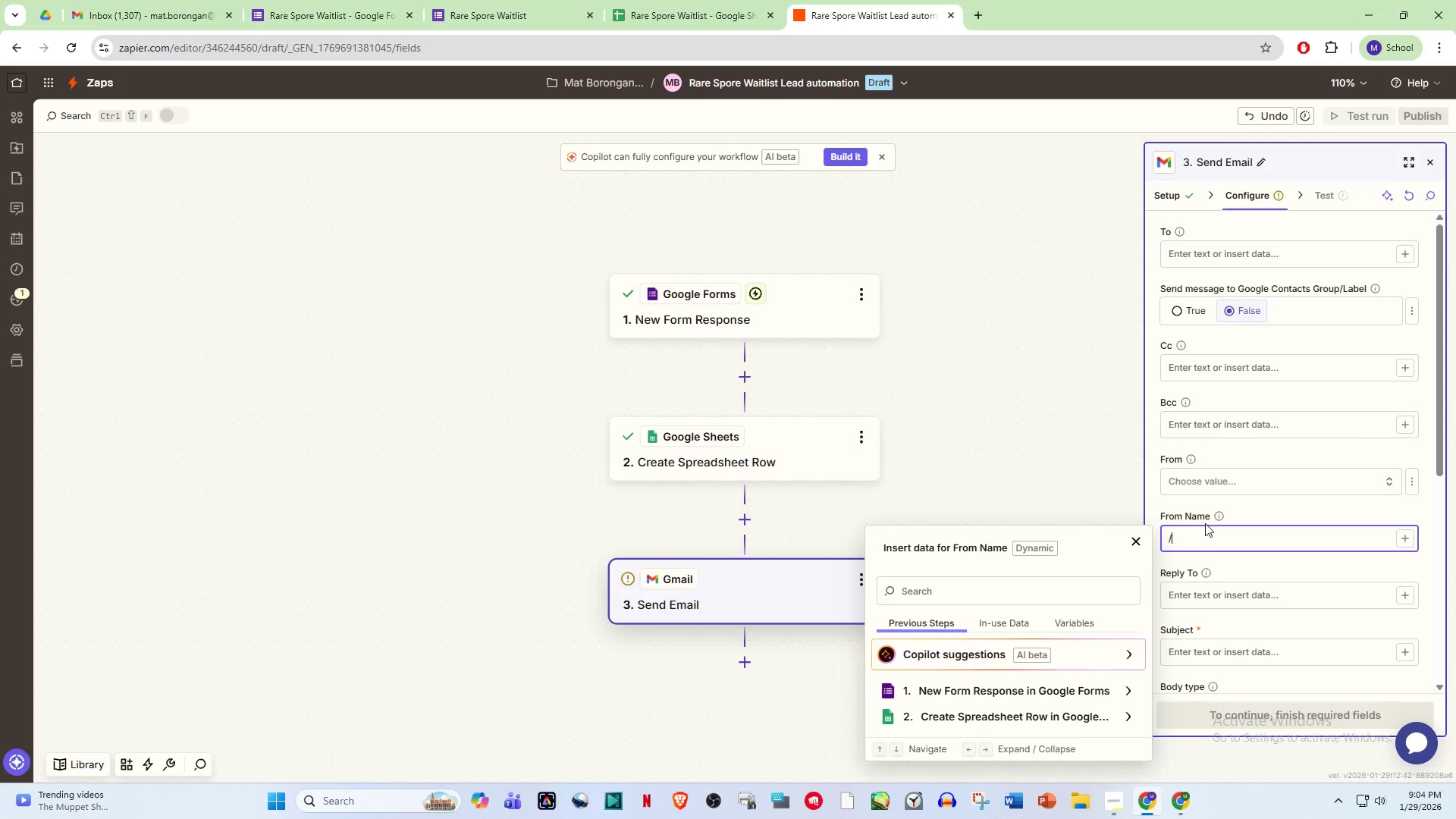 
key(Backspace)
 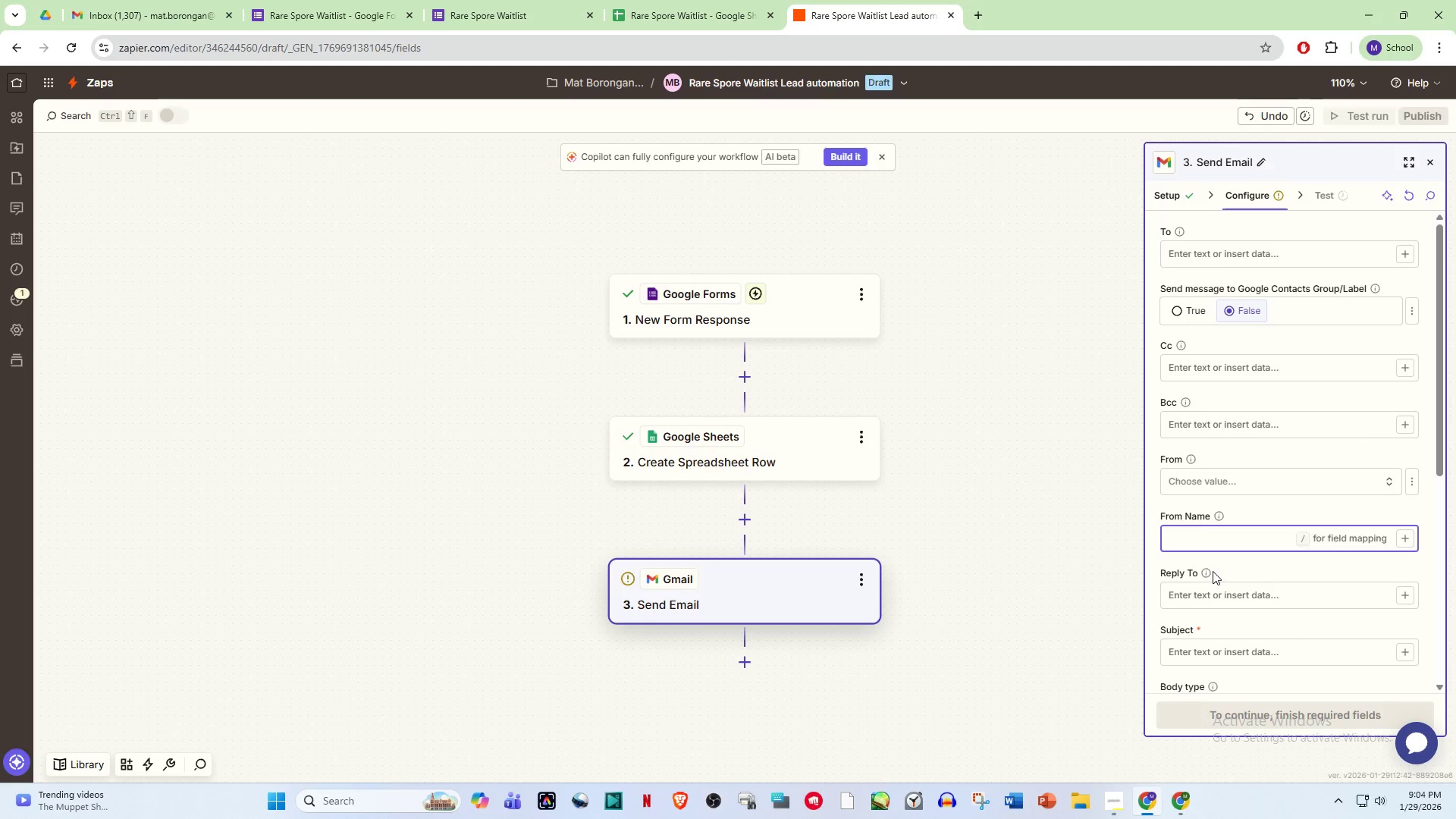 
scroll: coordinate [1213, 571], scroll_direction: down, amount: 1.0
 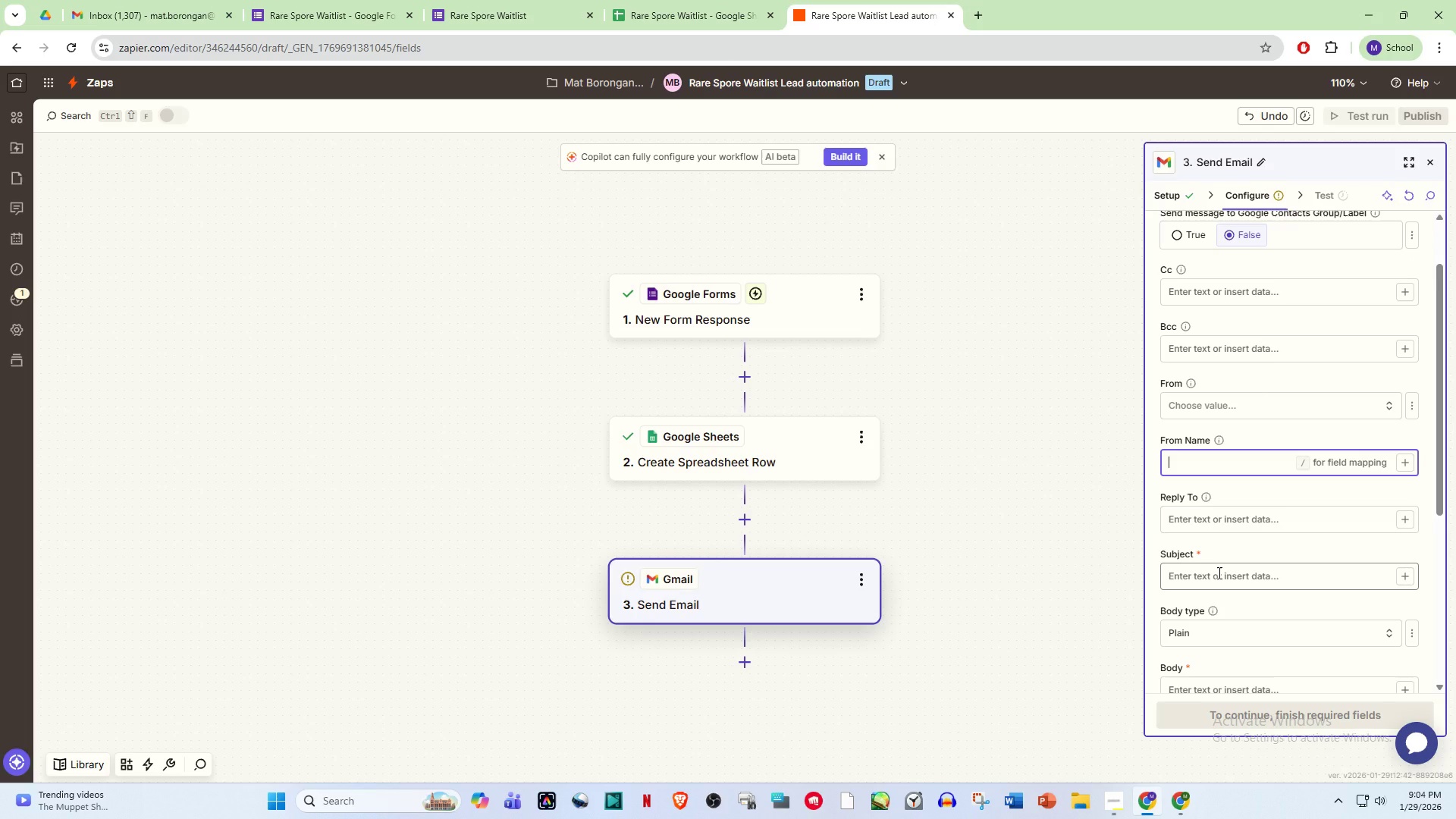 
left_click([1218, 573])
 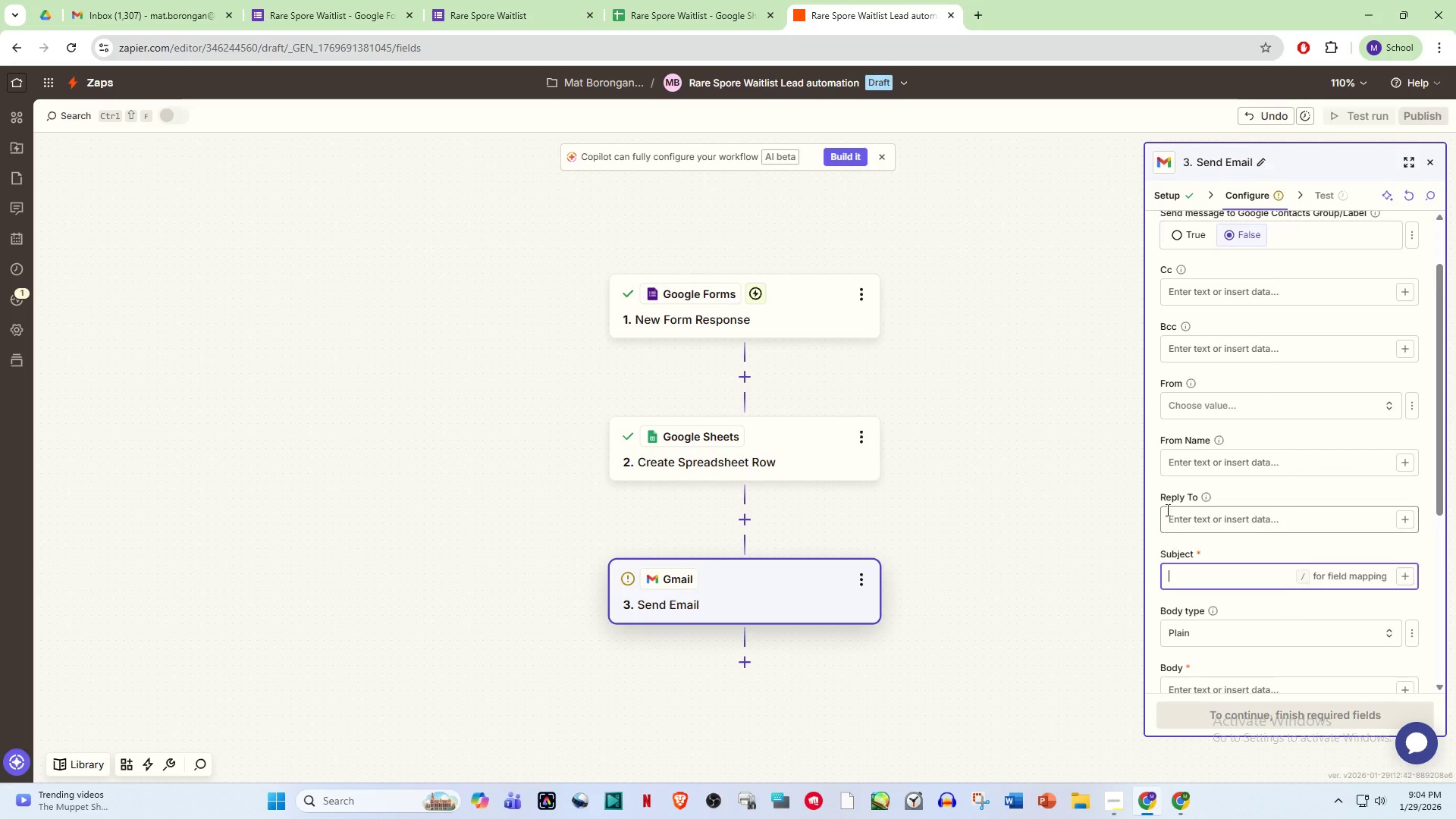 
scroll: coordinate [1166, 498], scroll_direction: down, amount: 2.0
 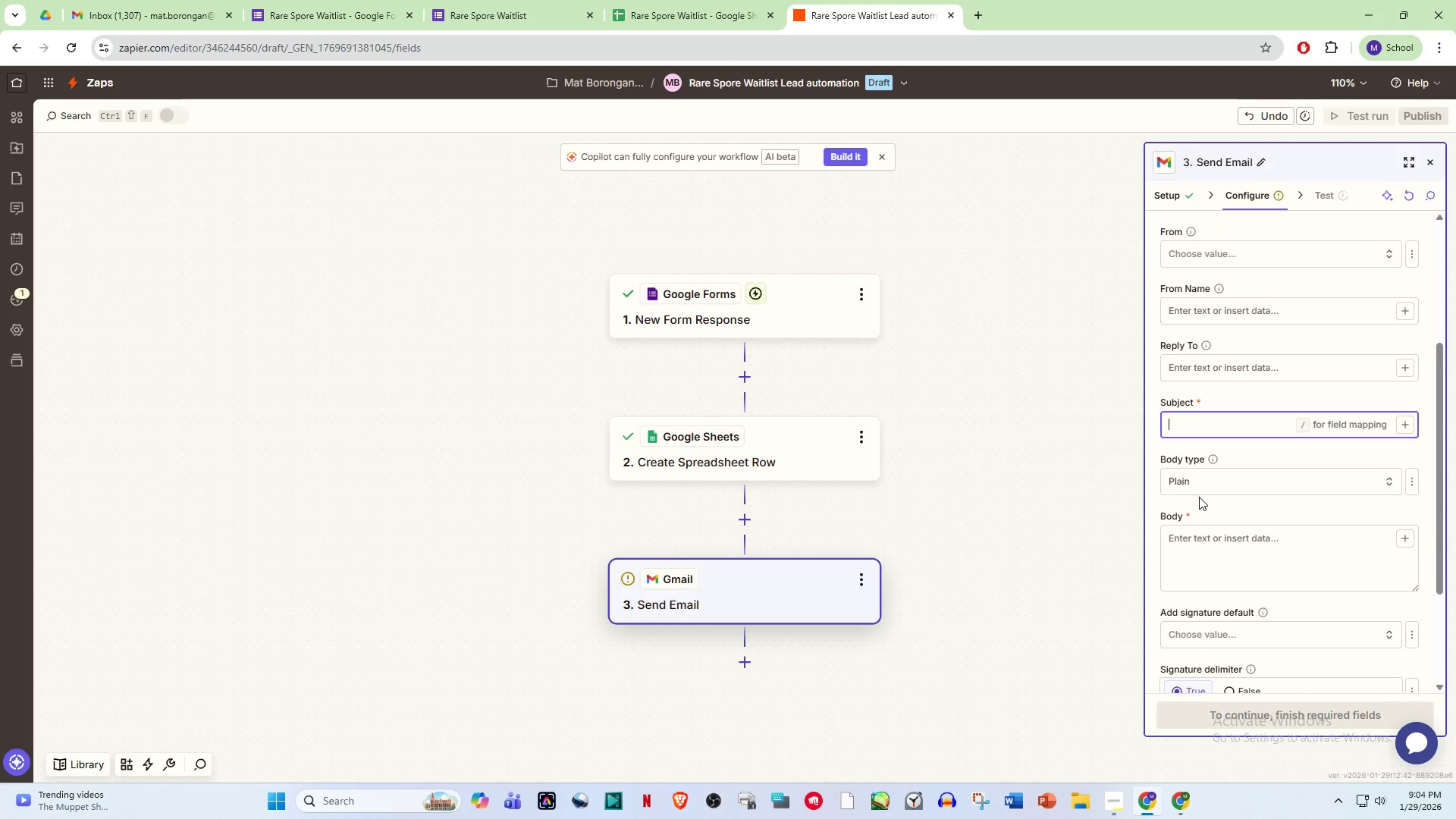 
scroll: coordinate [1202, 476], scroll_direction: up, amount: 4.0
 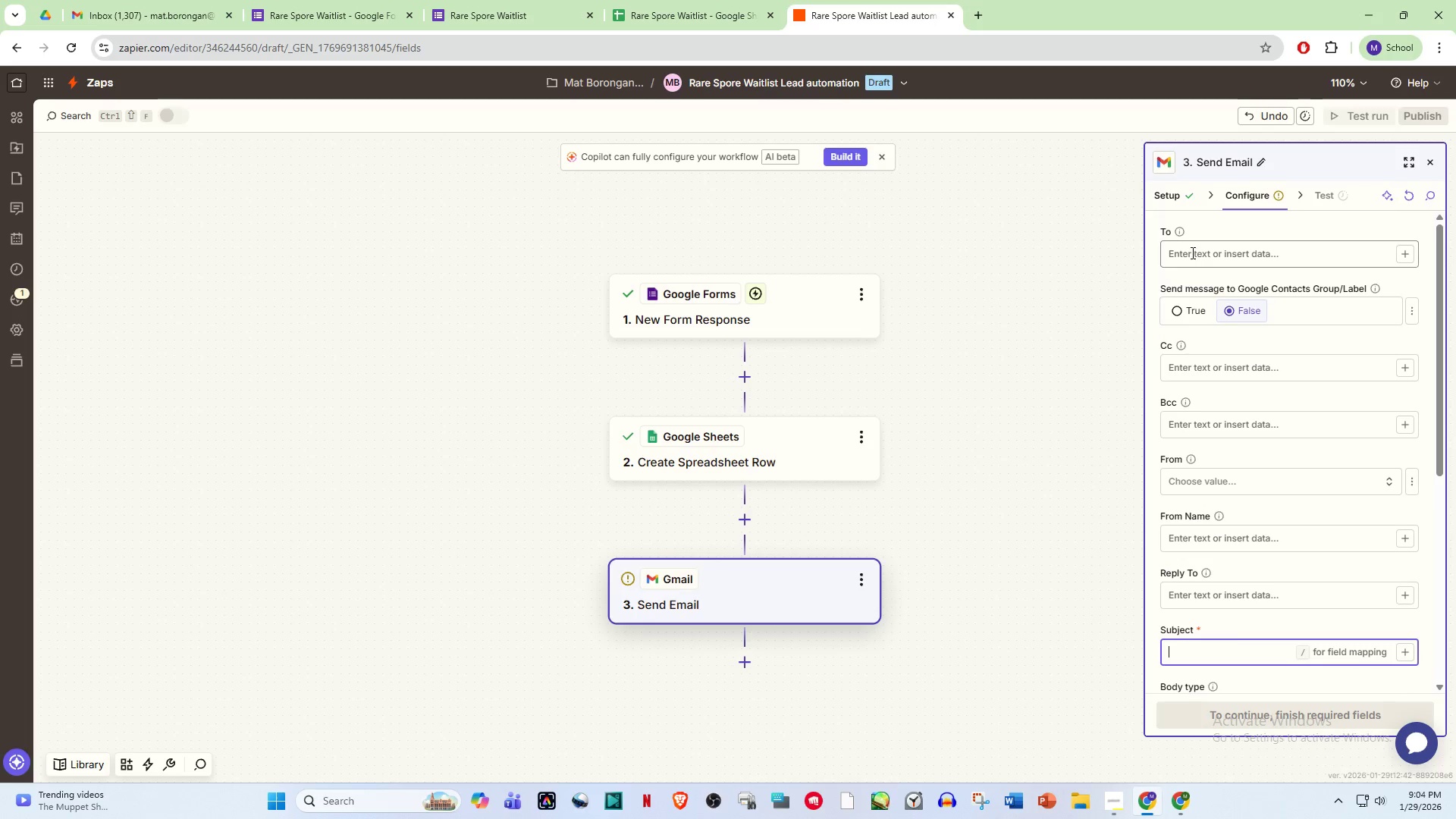 
left_click([1191, 253])
 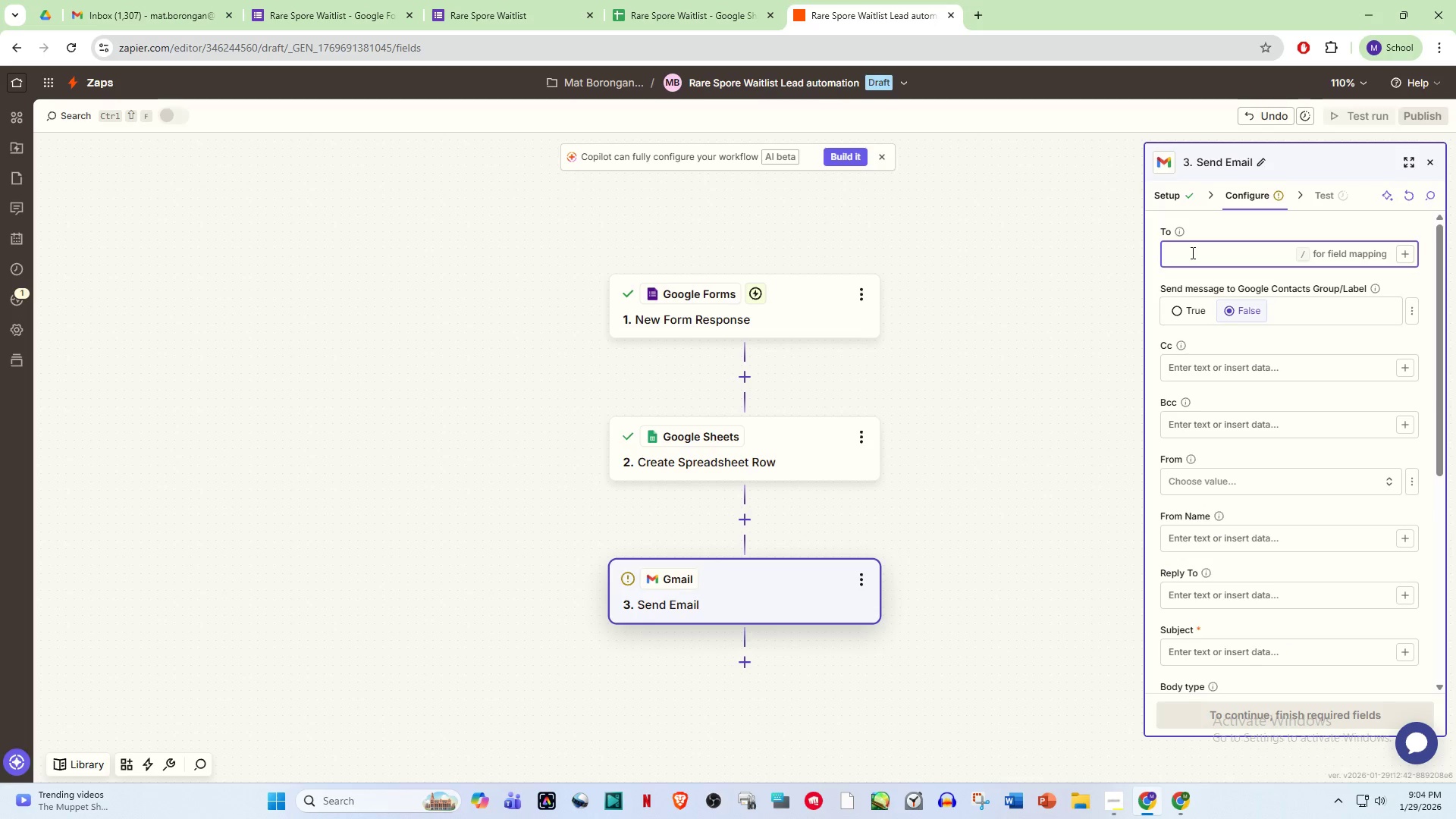 
key(Slash)
 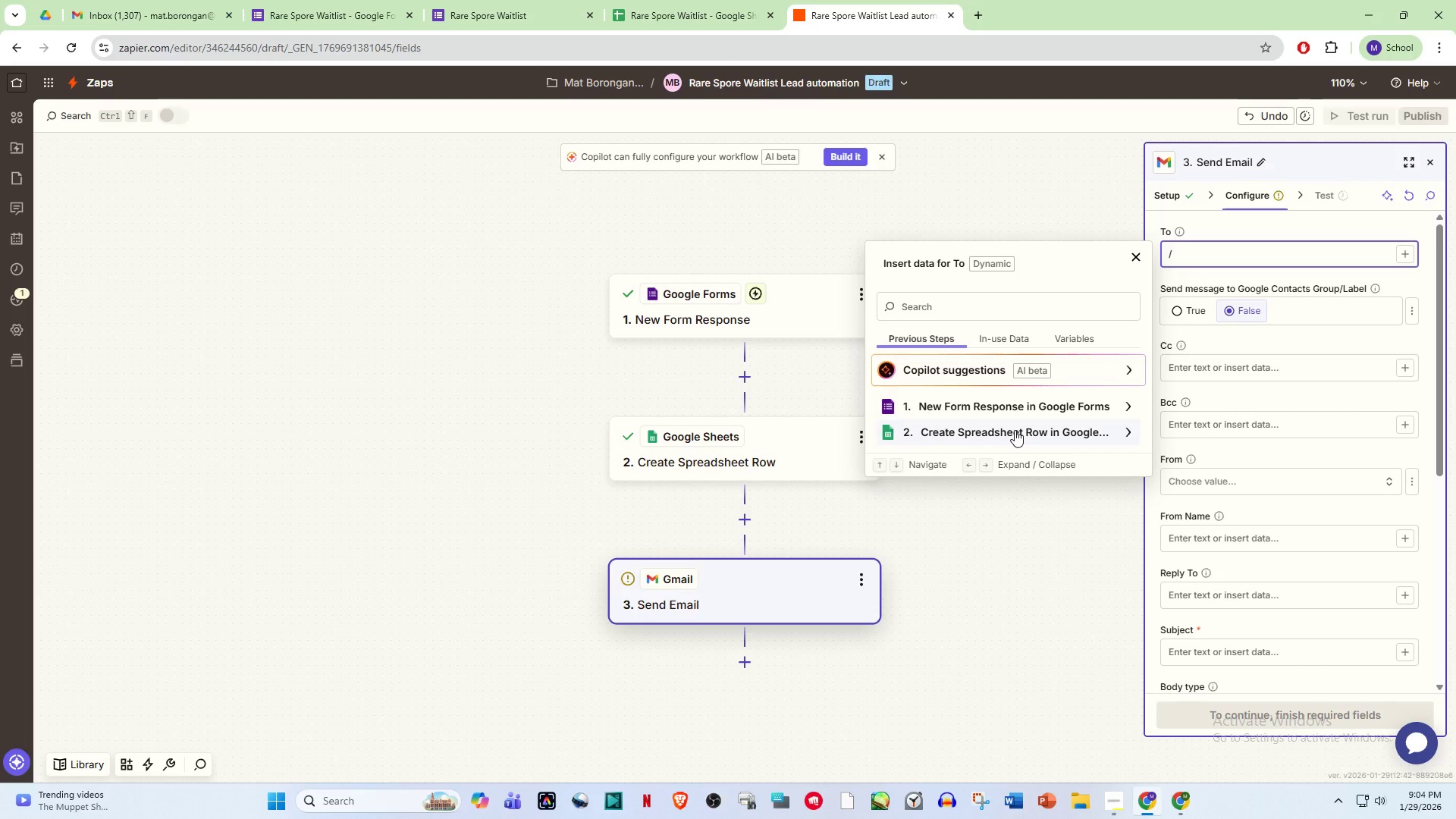 
left_click([1015, 430])
 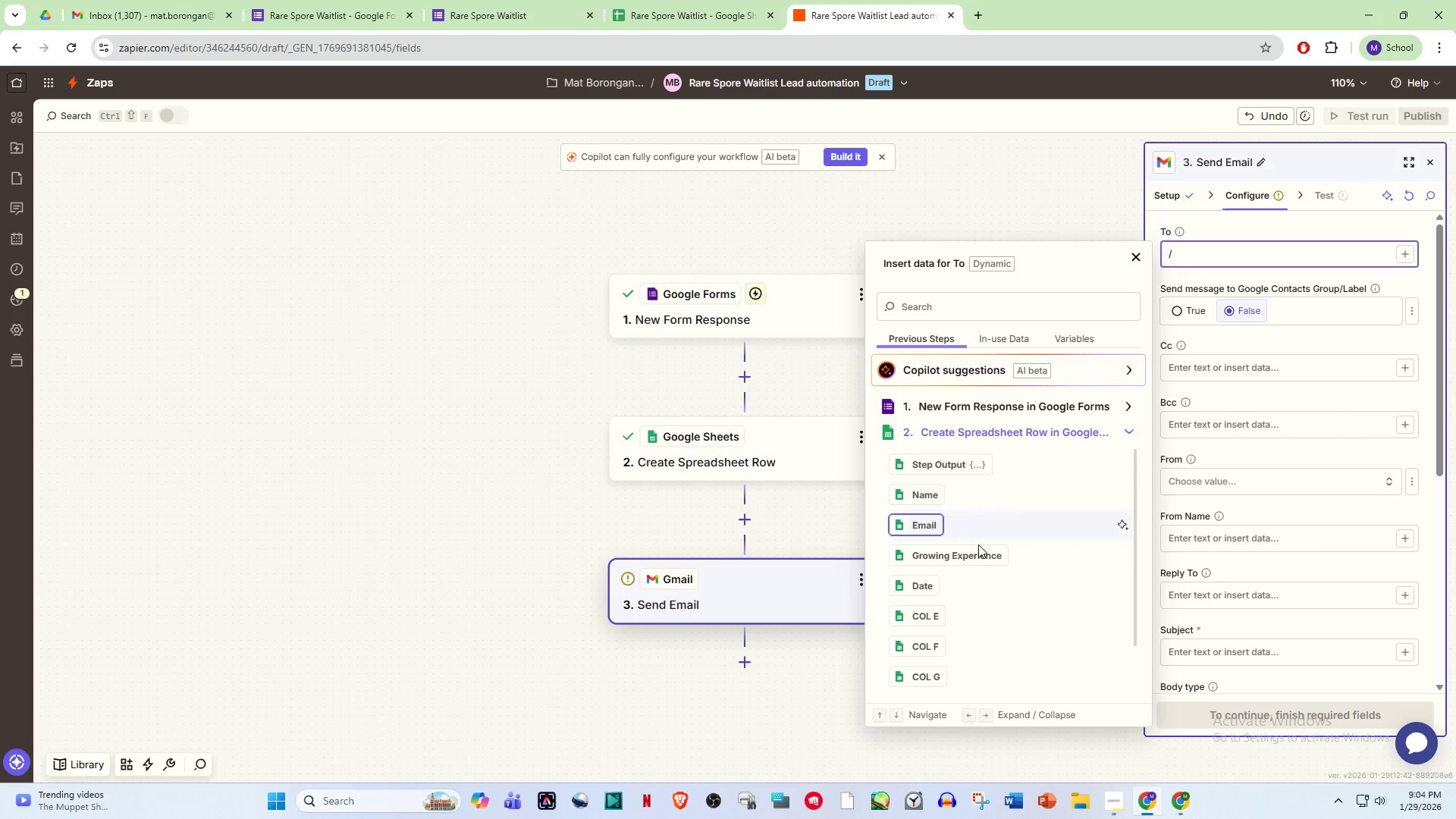 
scroll: coordinate [978, 572], scroll_direction: up, amount: 1.0
 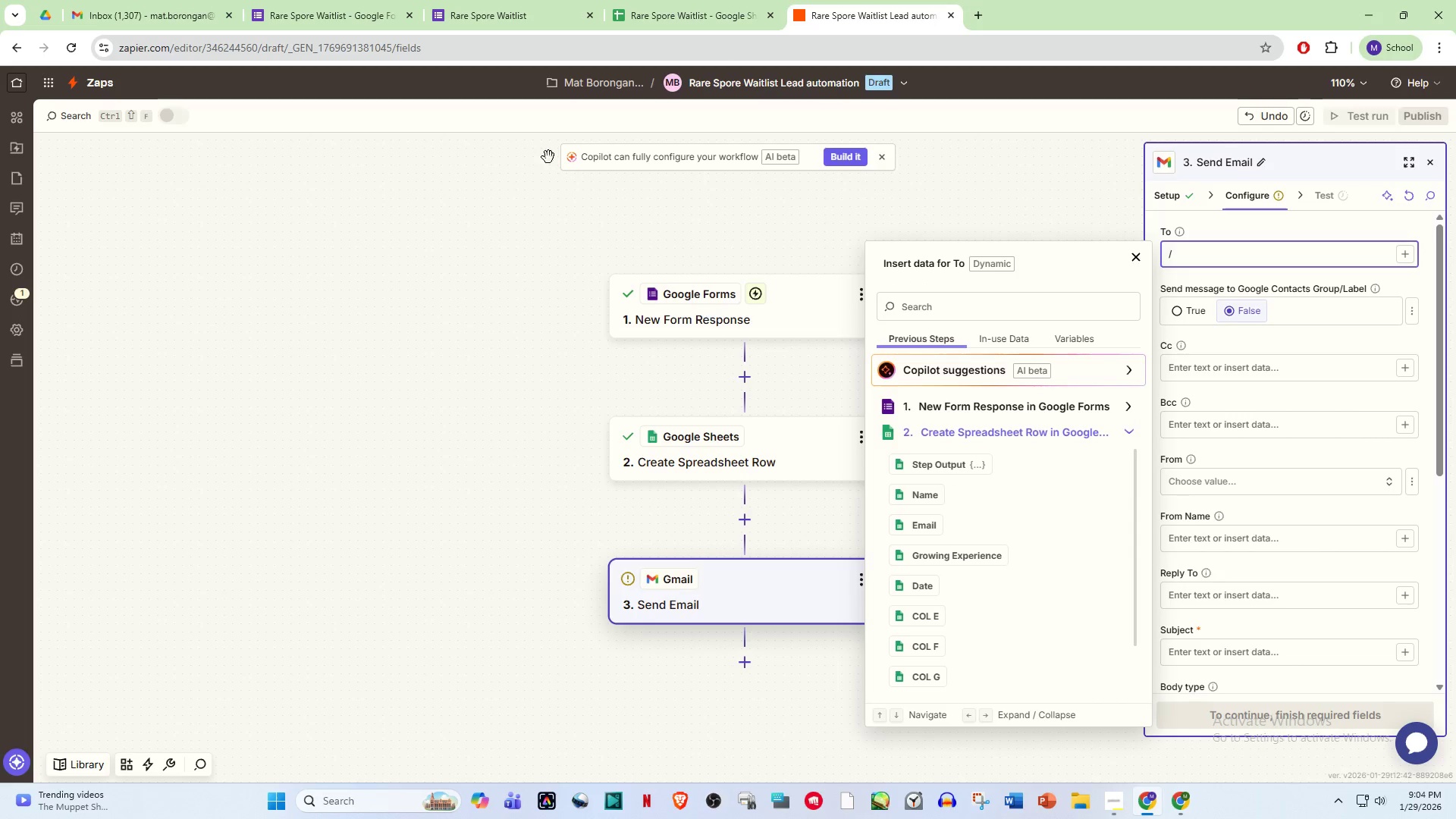 
left_click([688, 0])
 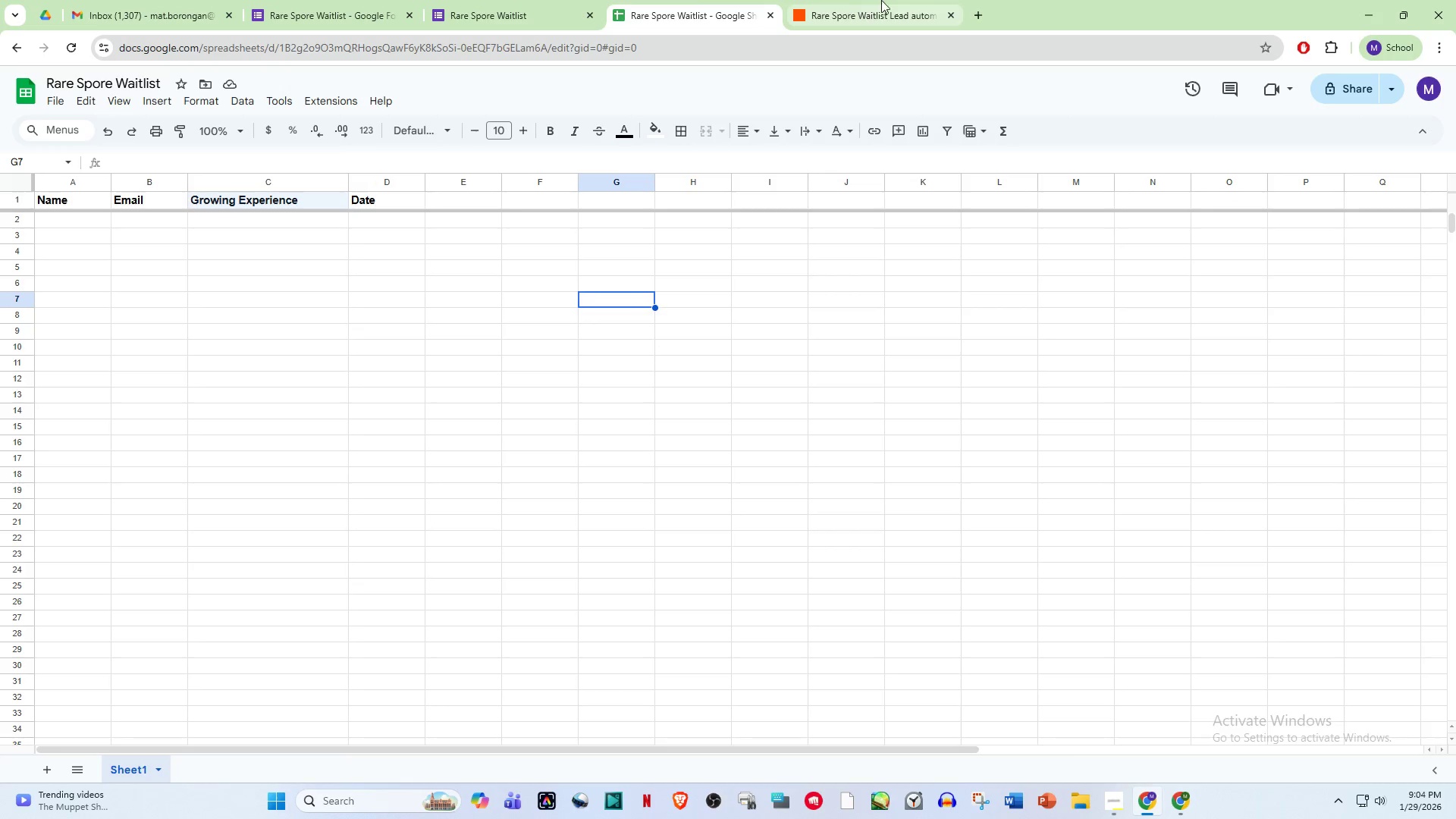 
left_click([519, 0])
 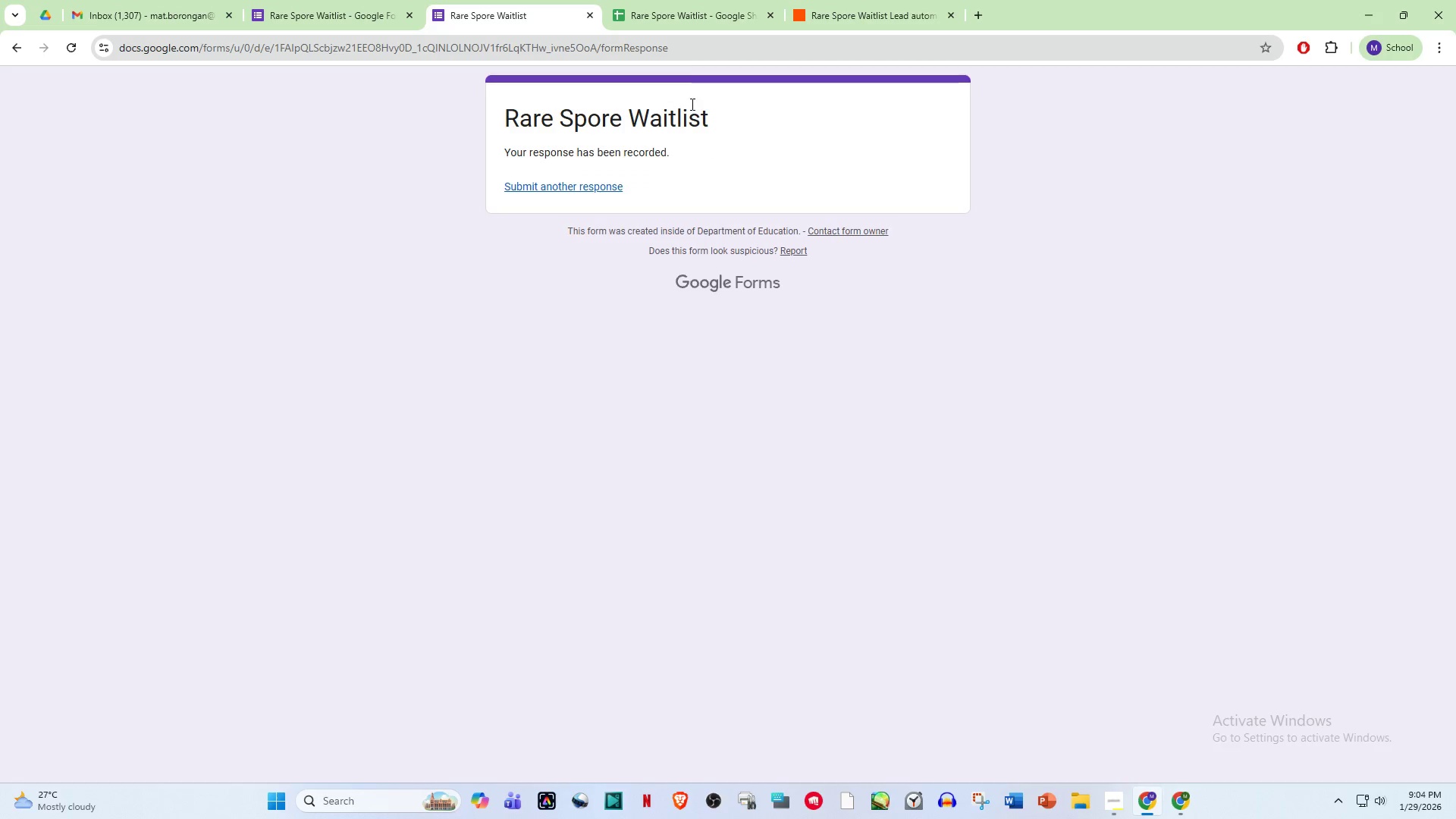 
left_click([692, 20])
 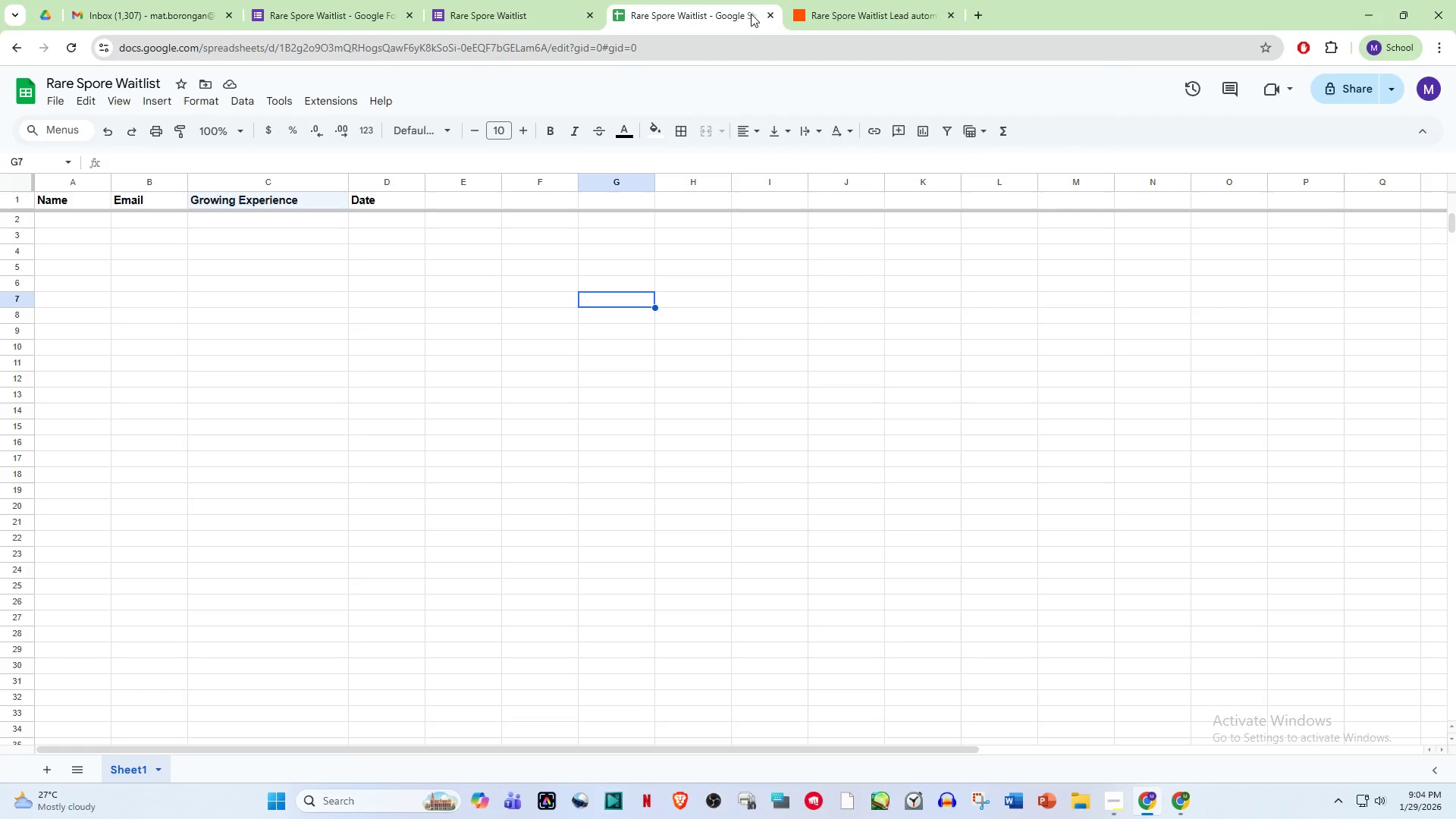 
left_click([843, 2])
 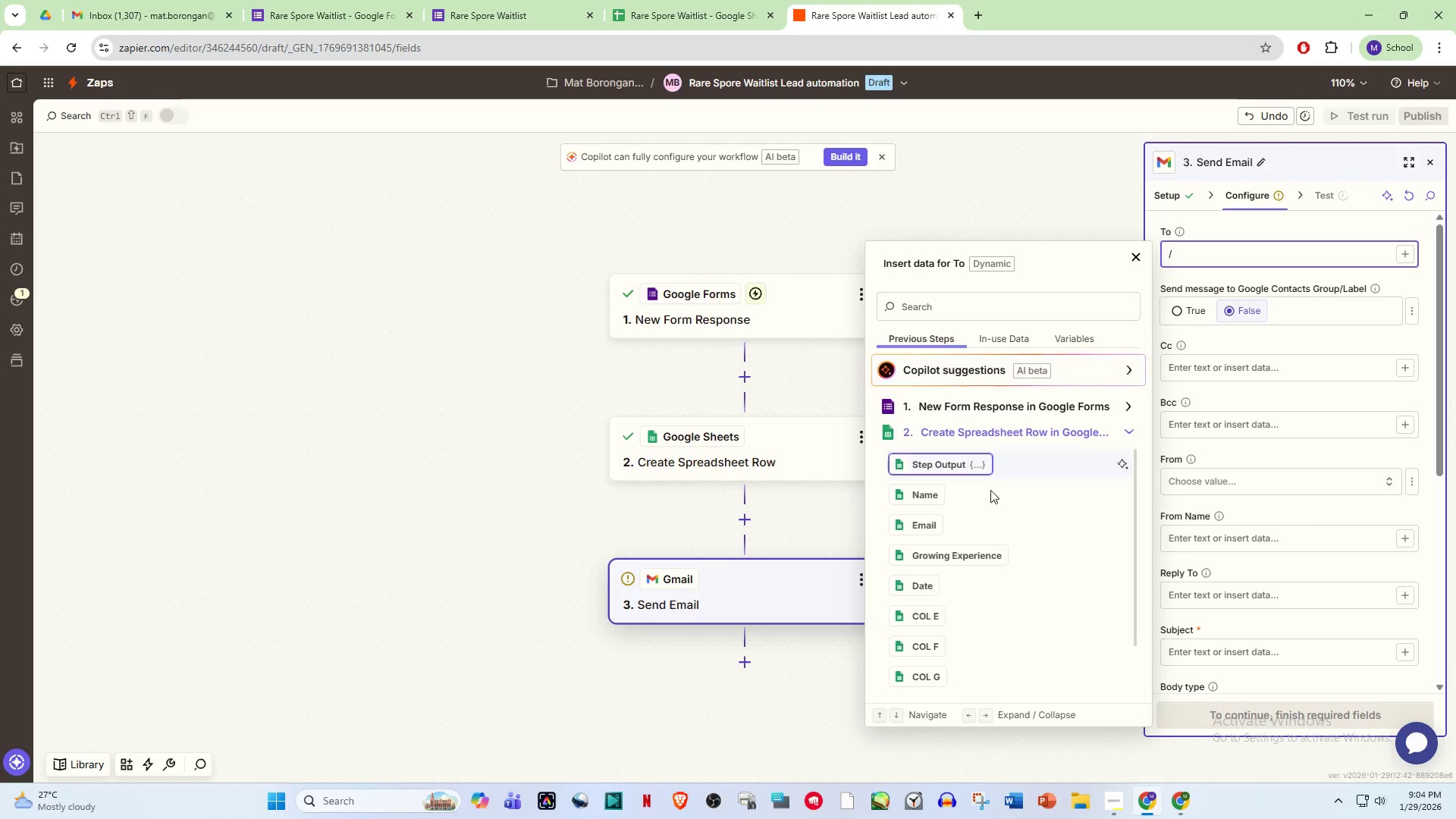 
scroll: coordinate [998, 577], scroll_direction: up, amount: 1.0
 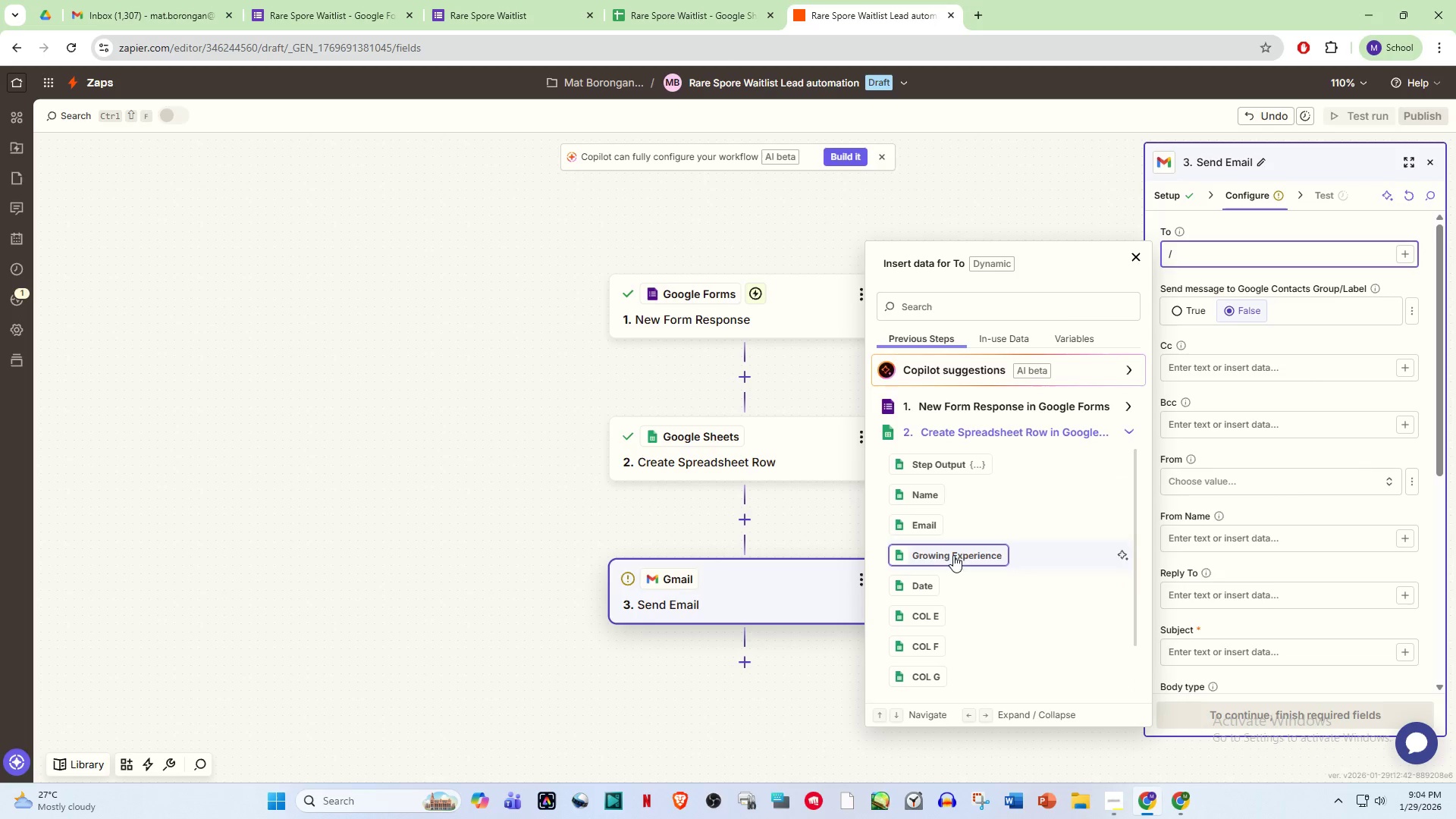 
scroll: coordinate [940, 588], scroll_direction: none, amount: 0.0
 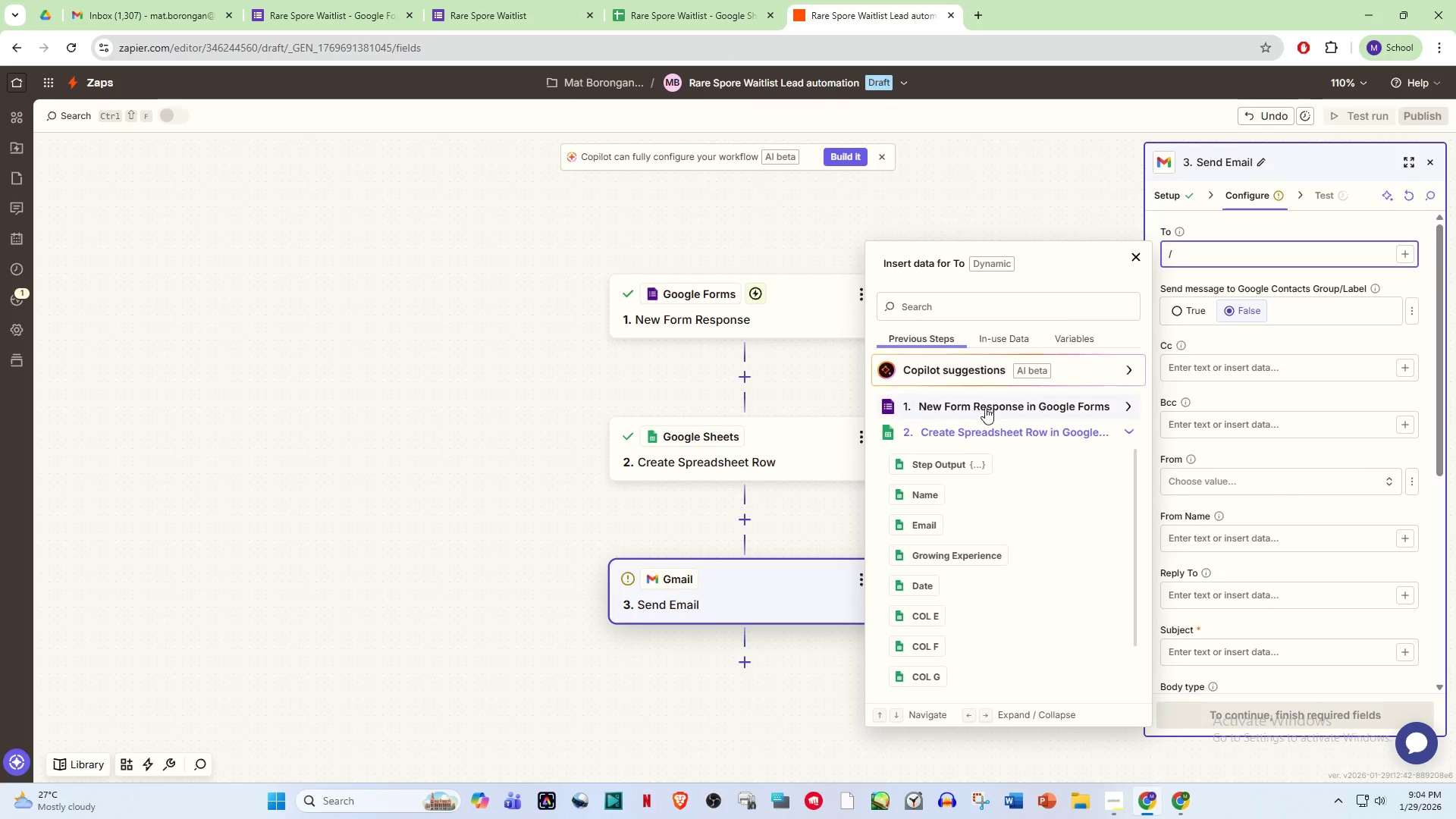 
left_click([986, 406])
 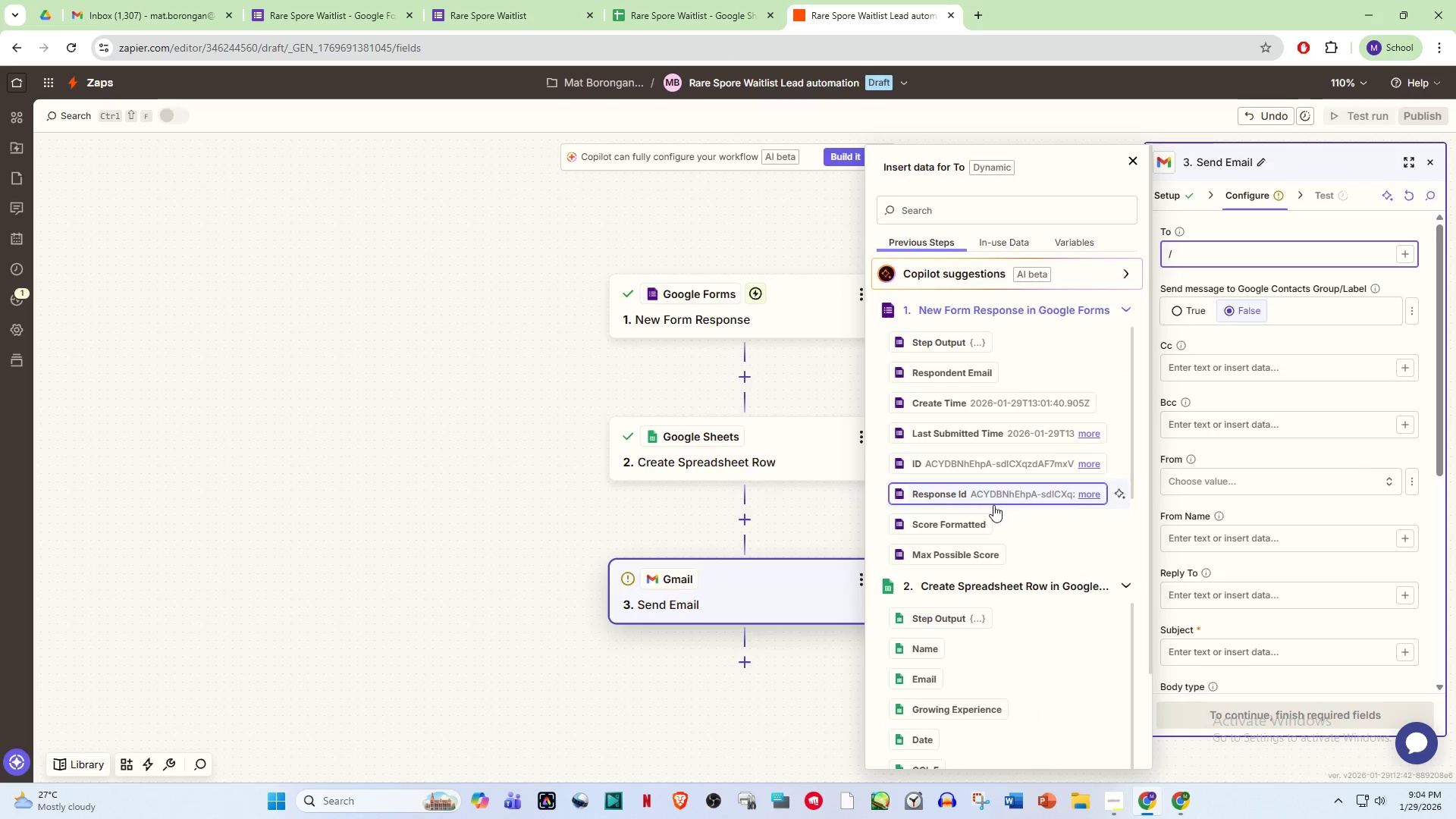 
scroll: coordinate [987, 413], scroll_direction: up, amount: 8.0
 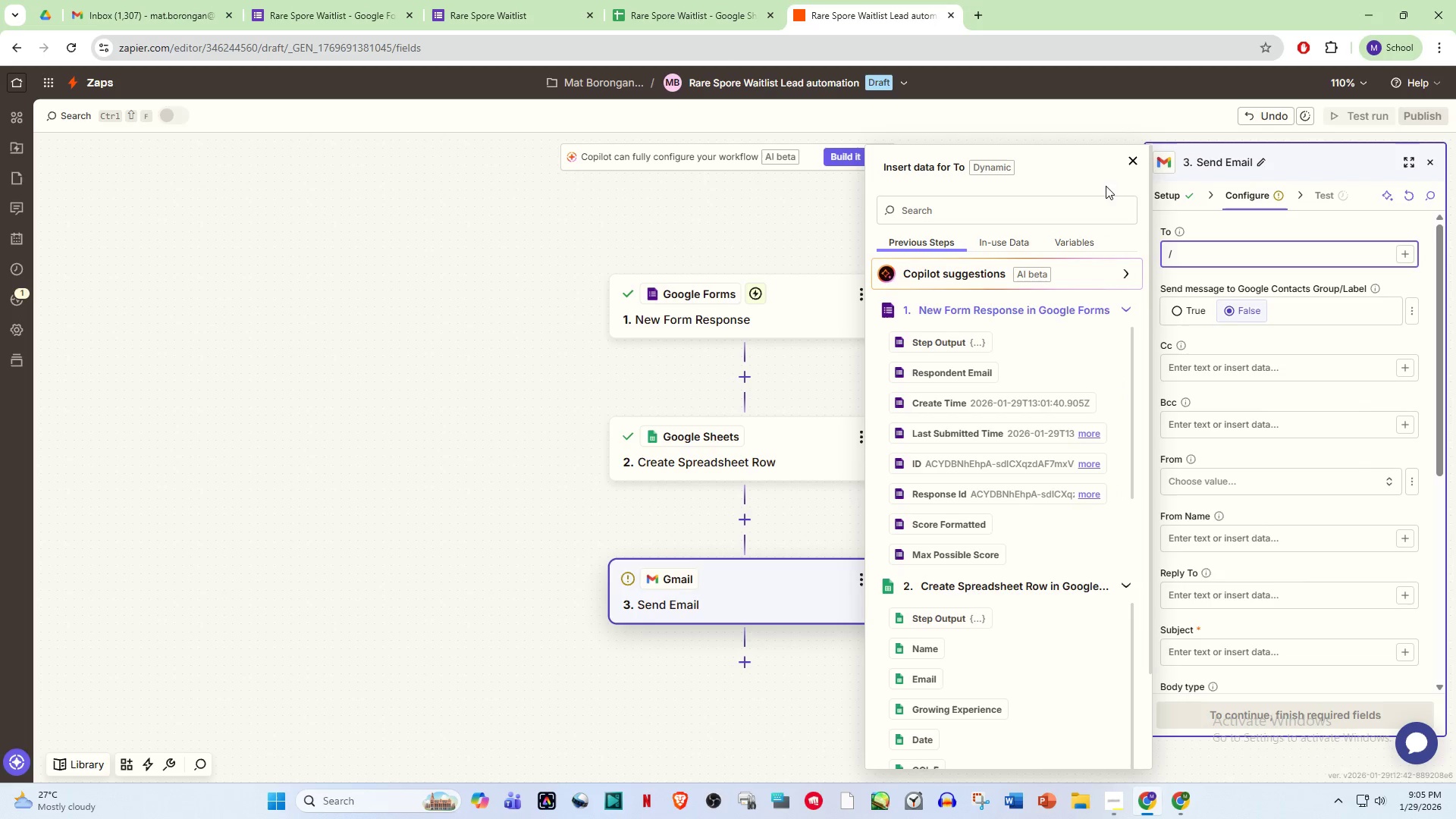 
left_click([1138, 158])
 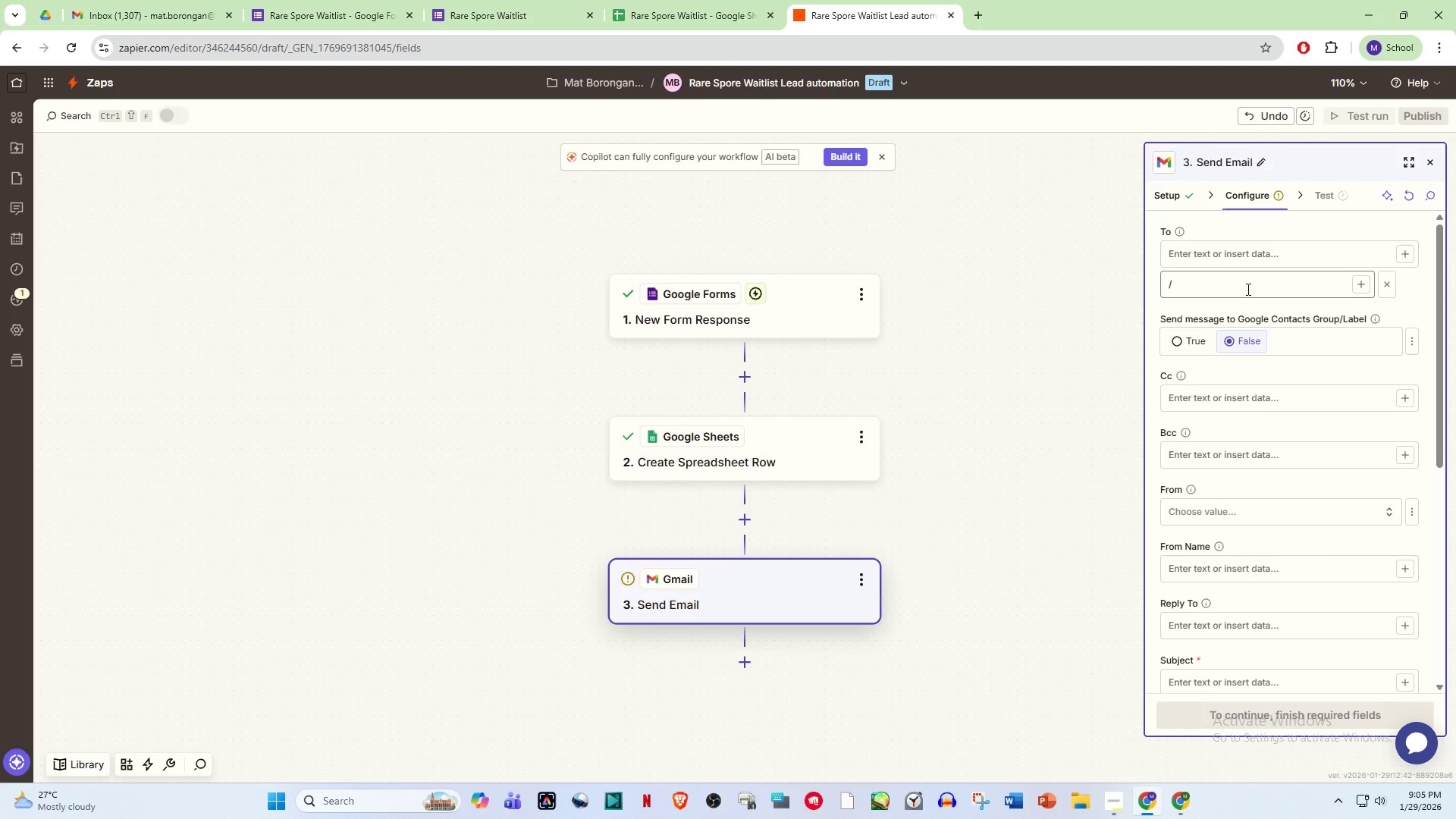 
left_click([1210, 281])
 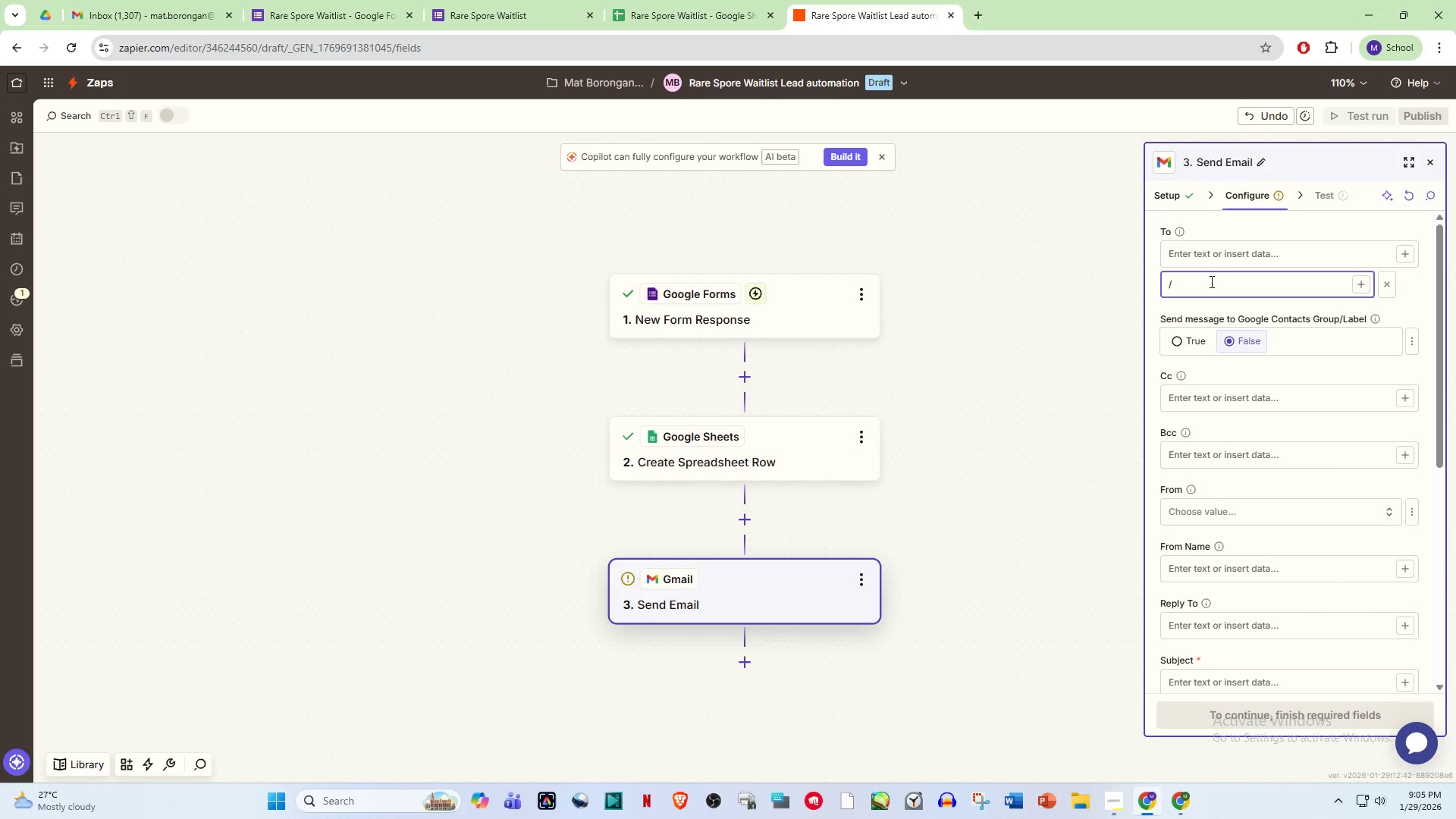 
key(Backspace)
 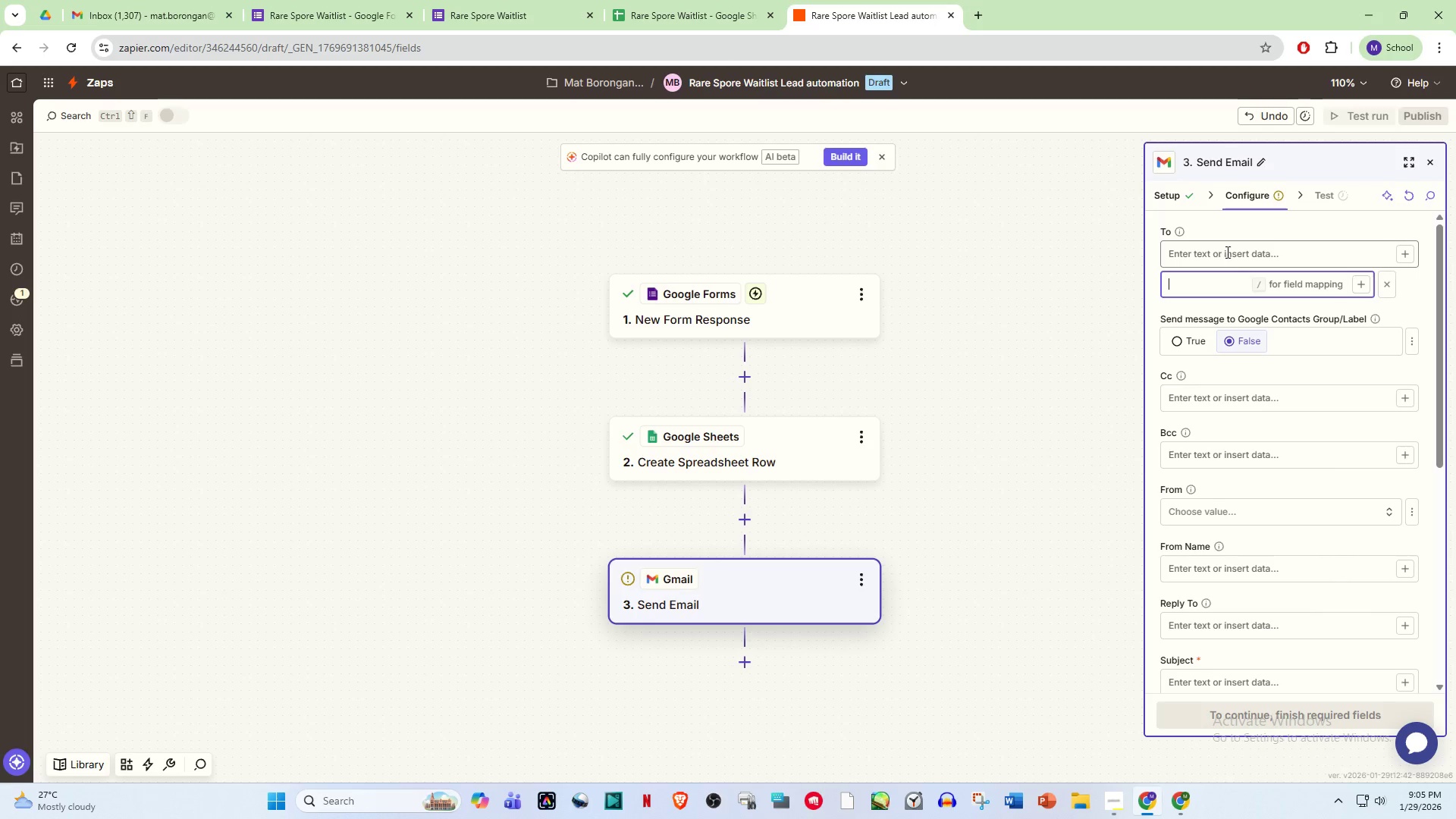 
left_click([1226, 252])
 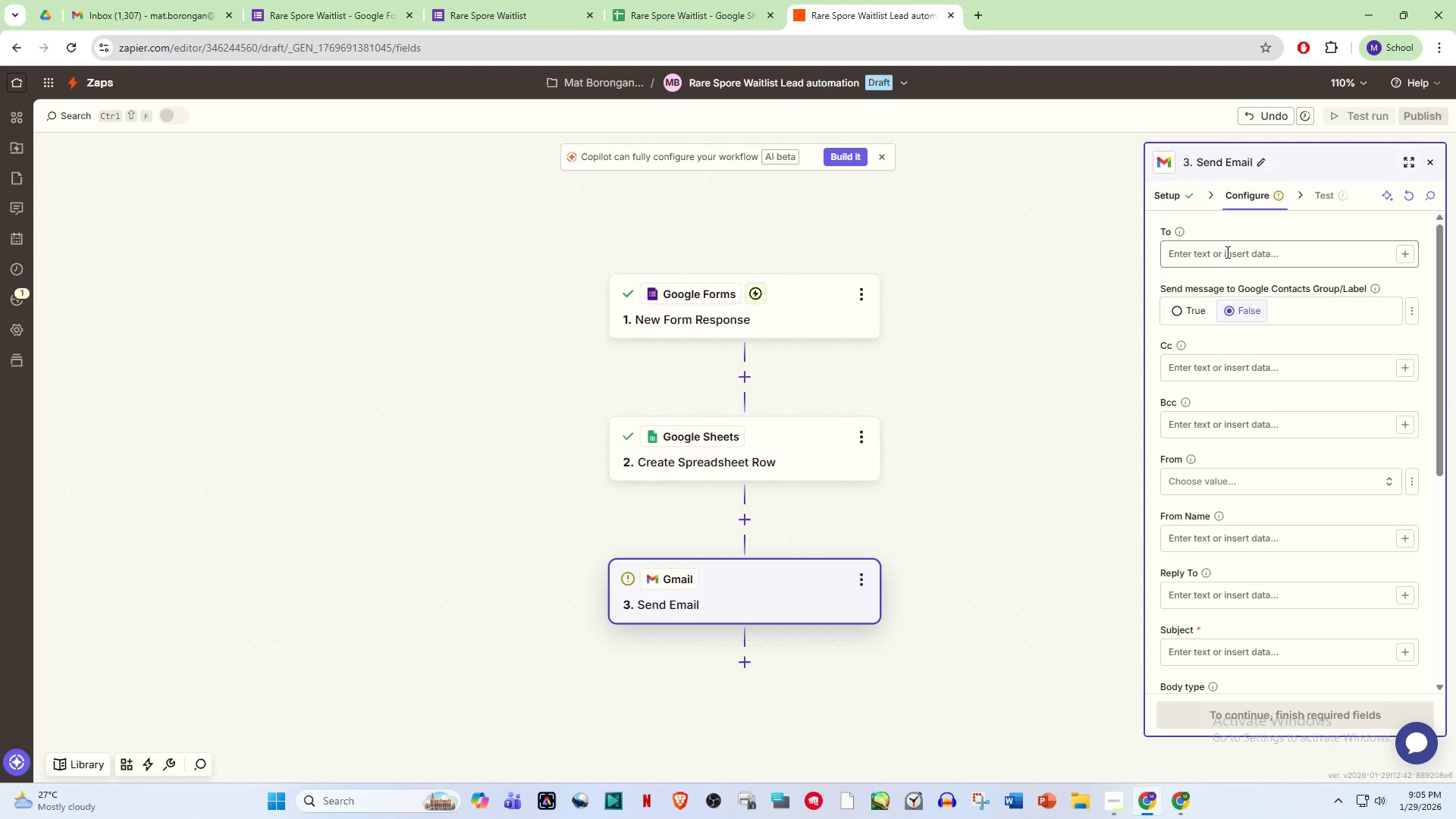 
key(Slash)
 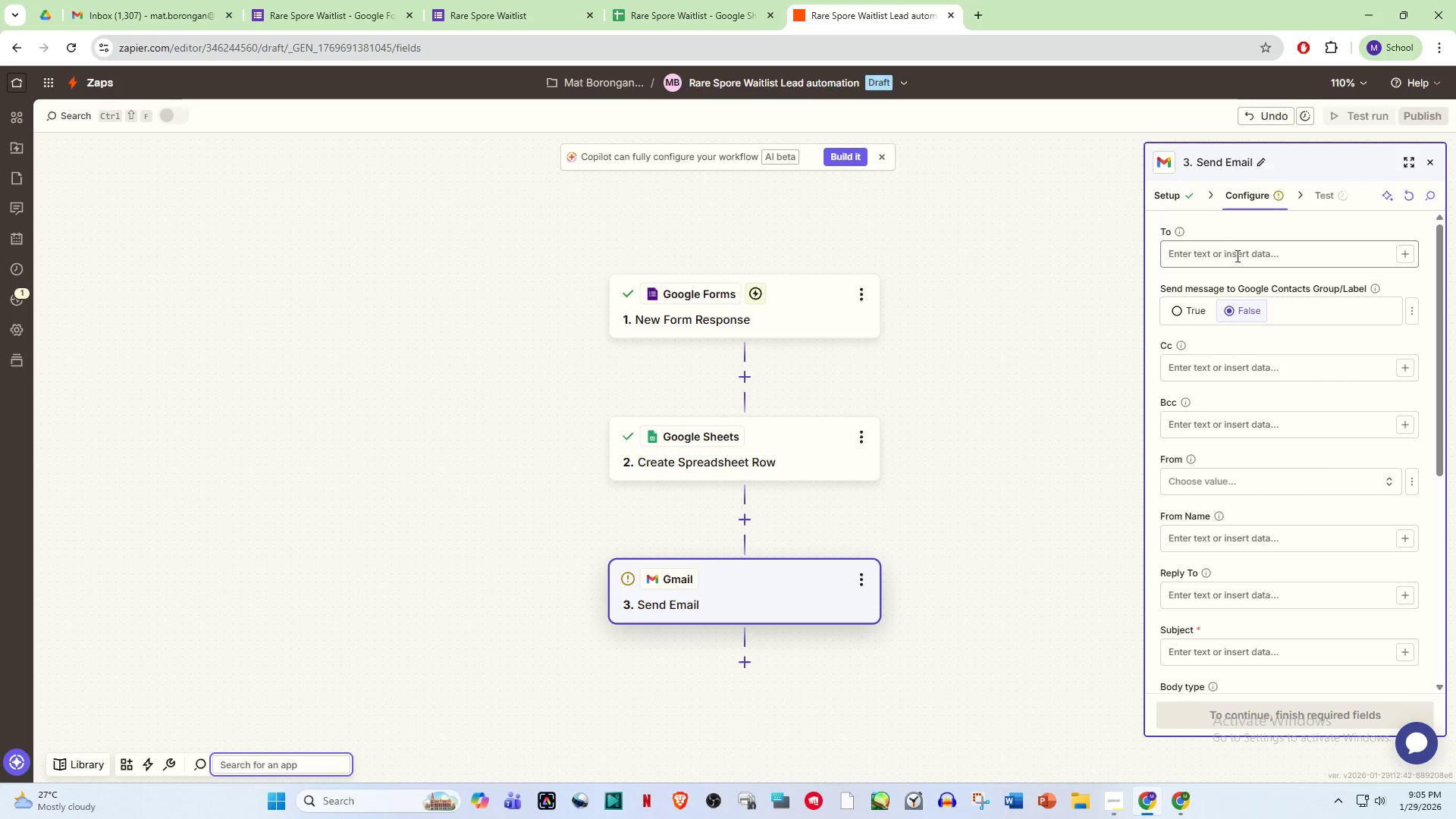 
left_click([1236, 256])
 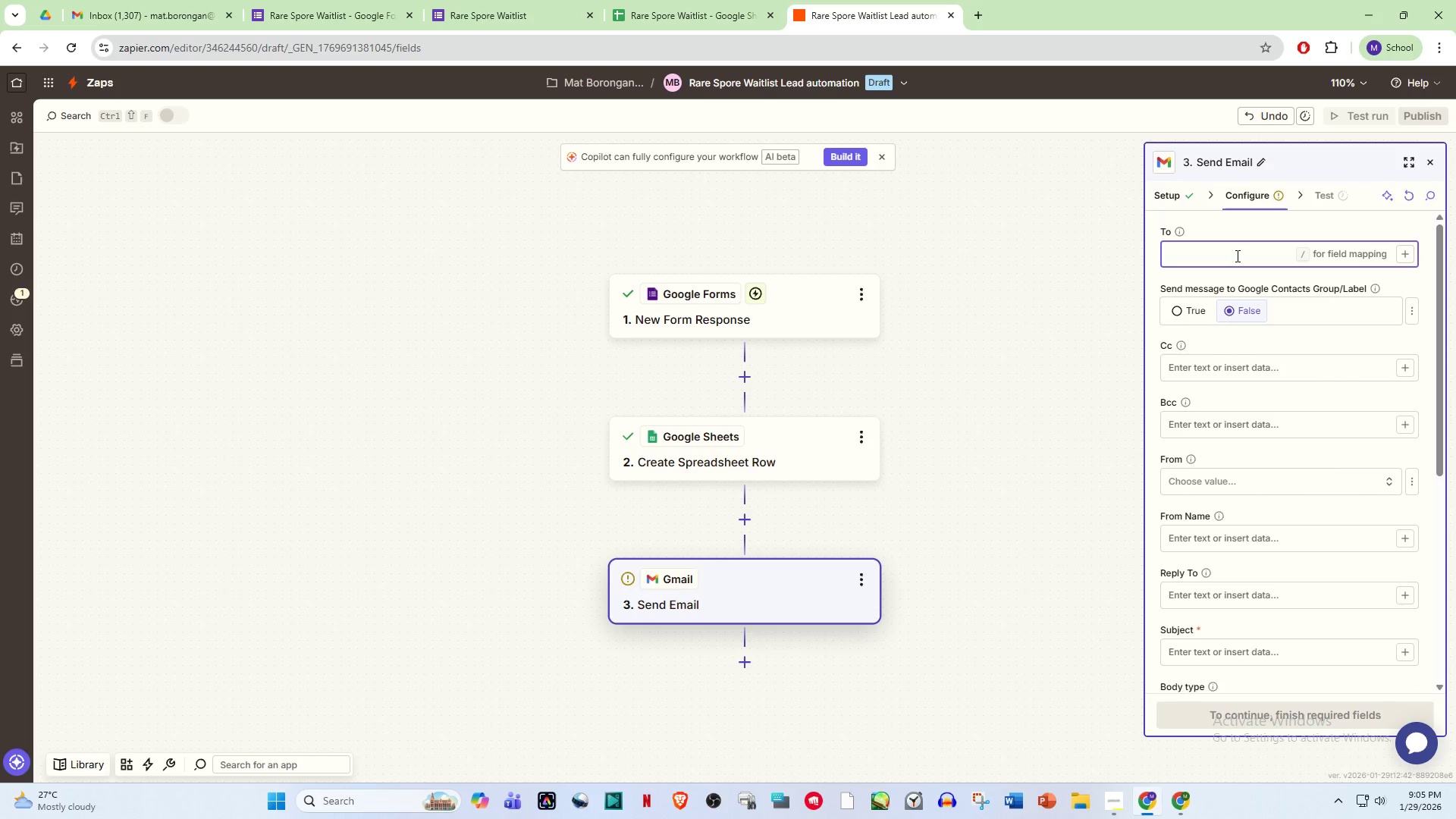 
key(Slash)
 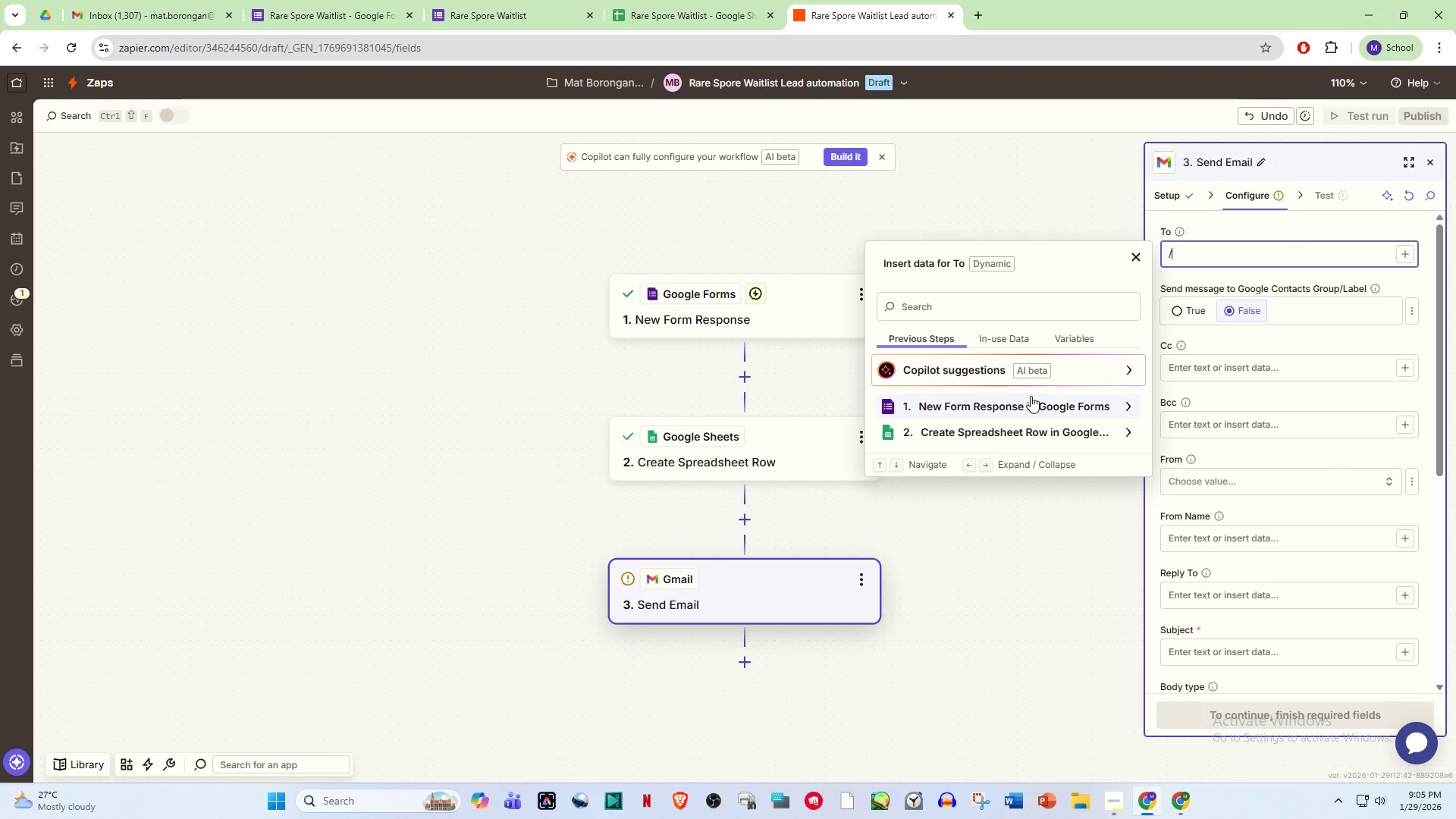 
left_click([1023, 401])
 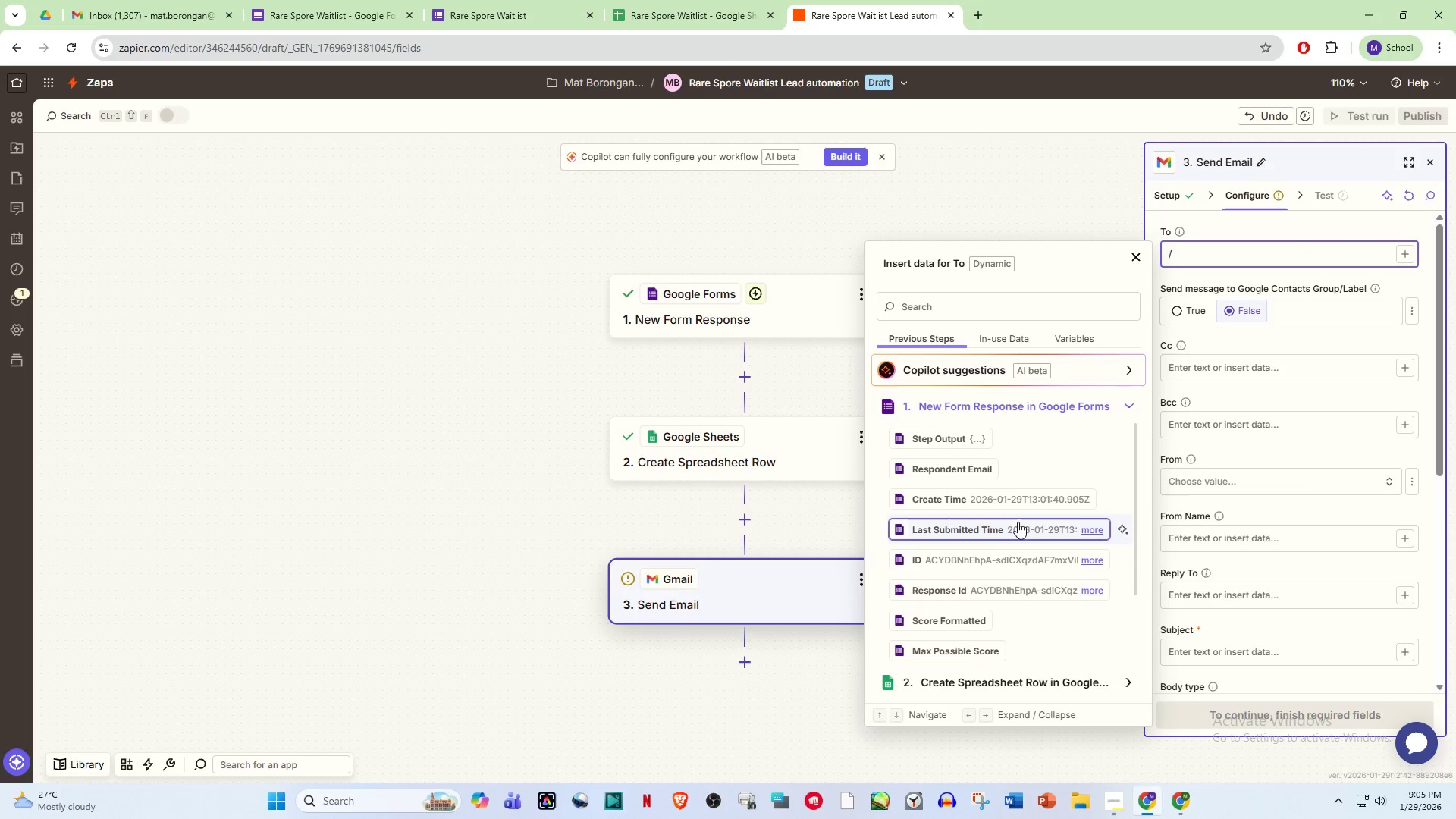 
scroll: coordinate [1025, 533], scroll_direction: down, amount: 5.0
 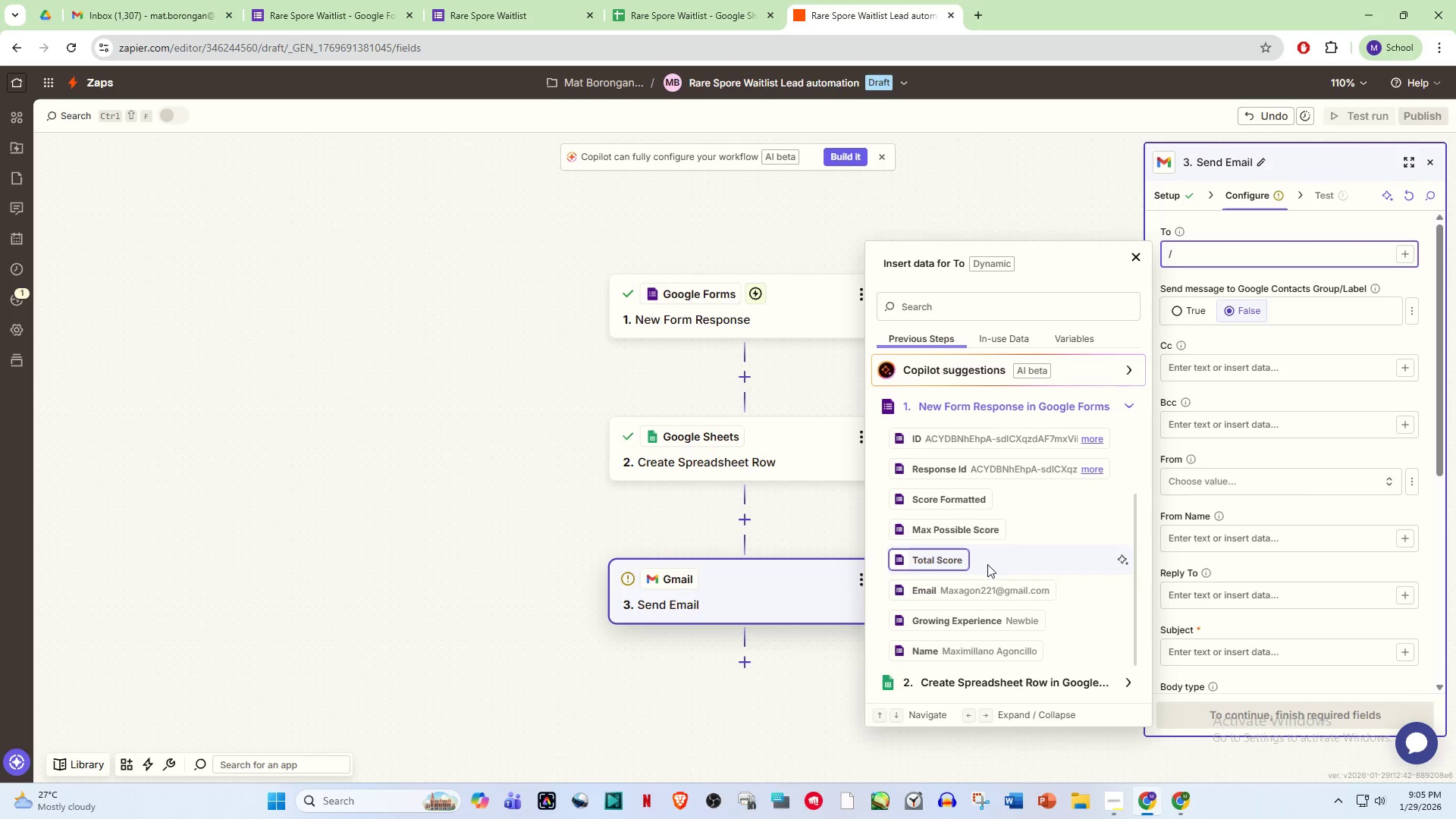 
left_click([976, 588])
 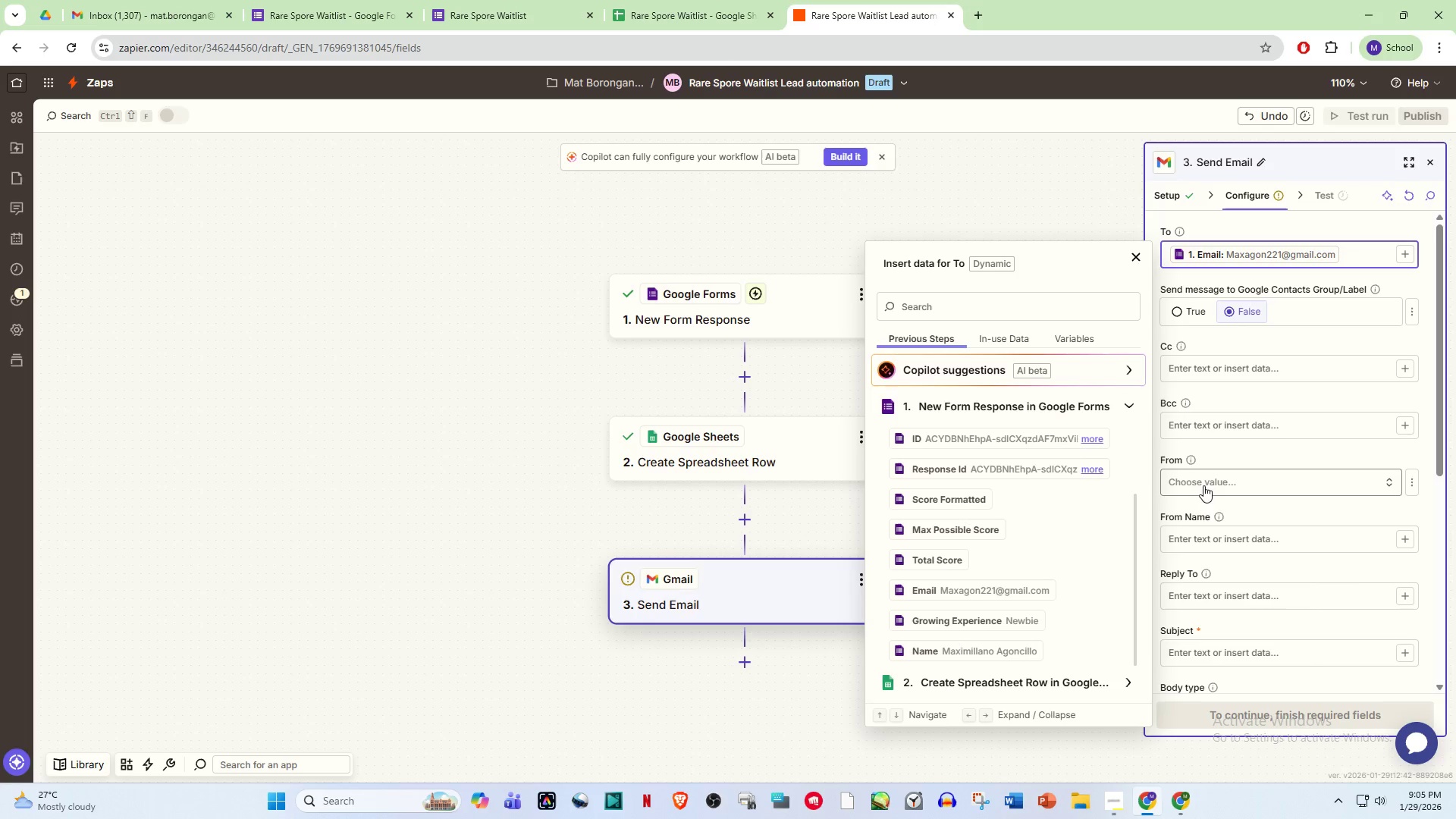 
left_click([1218, 473])
 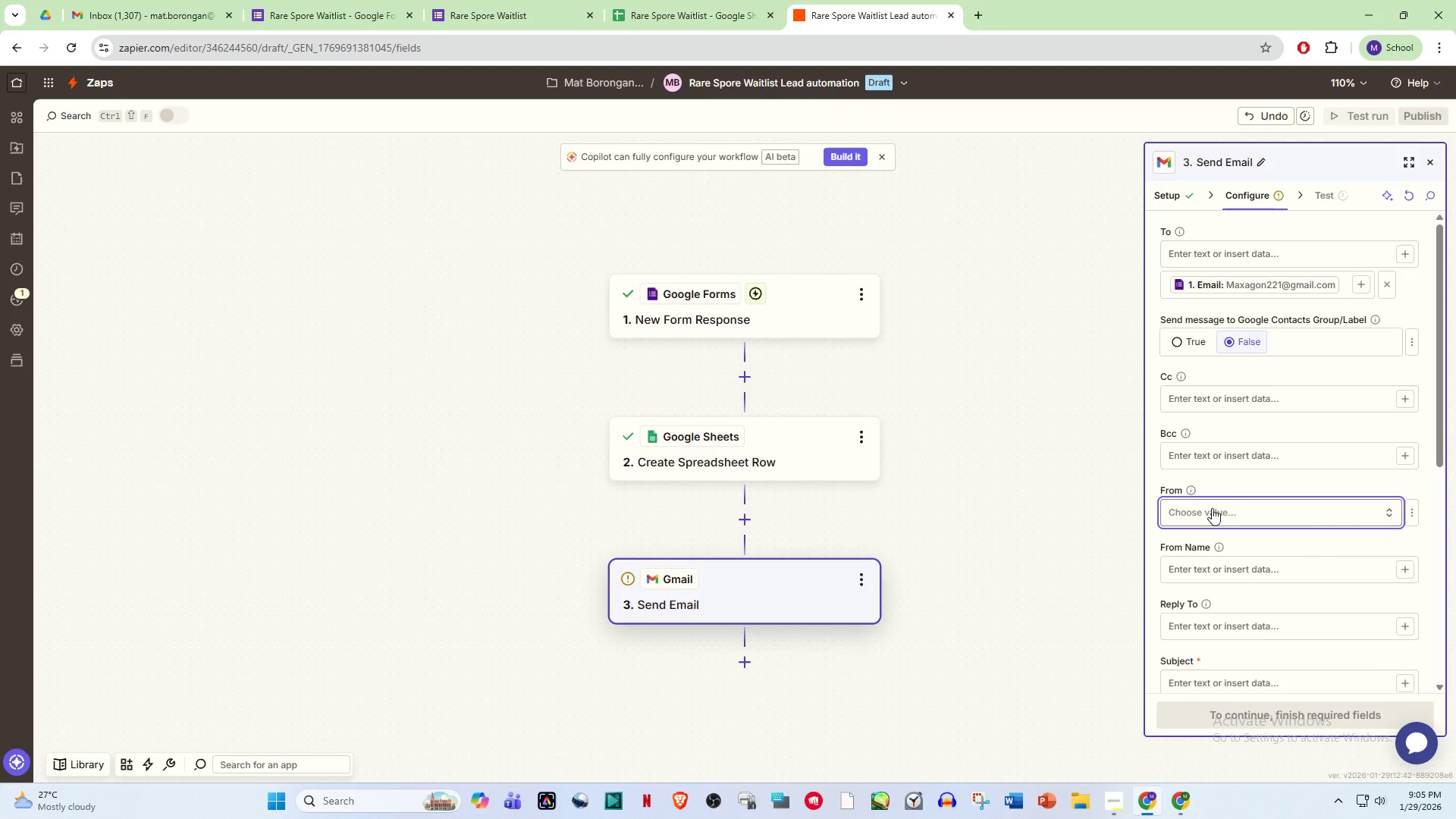 
left_click([1208, 514])
 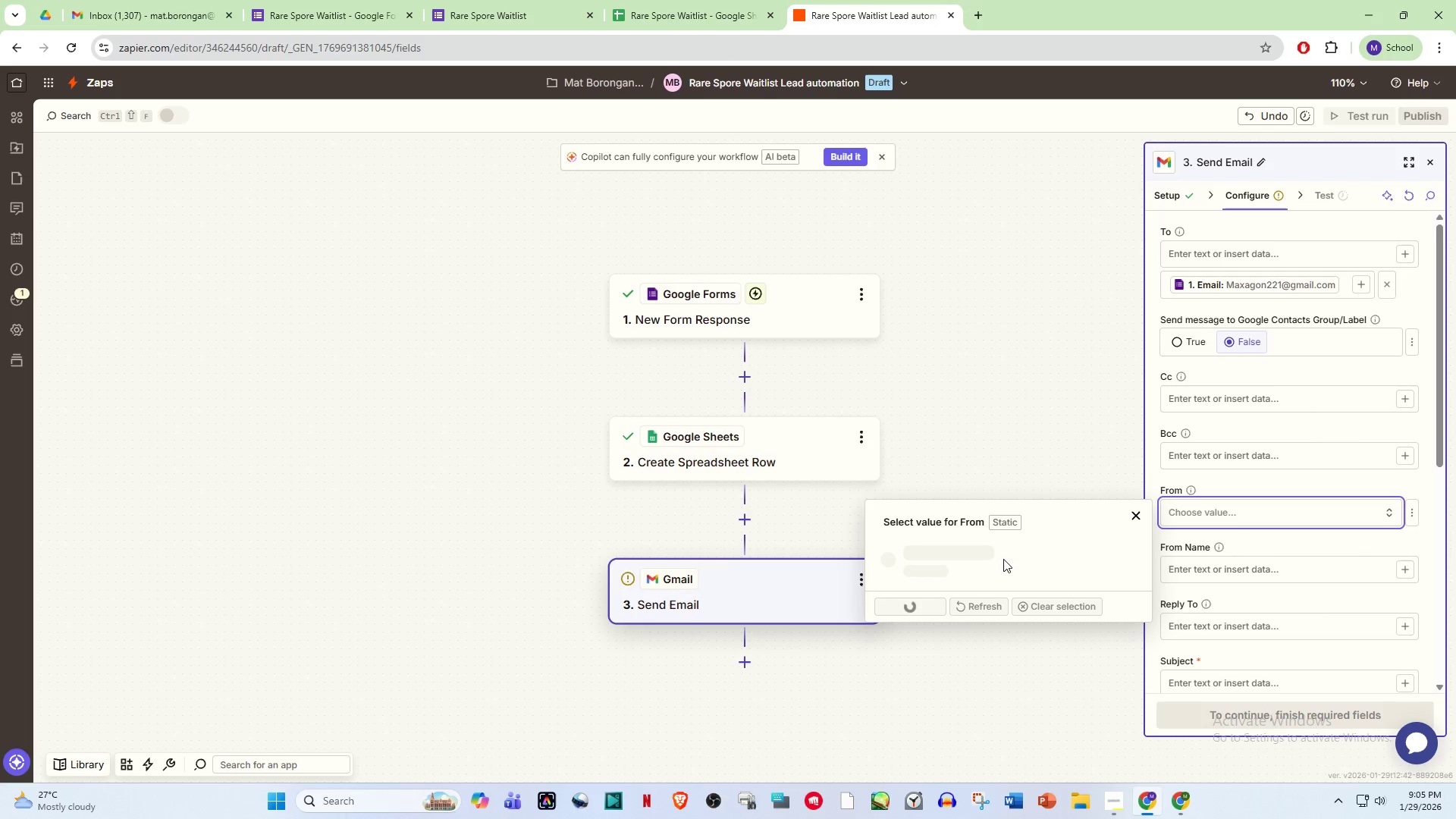 
wait(13.14)
 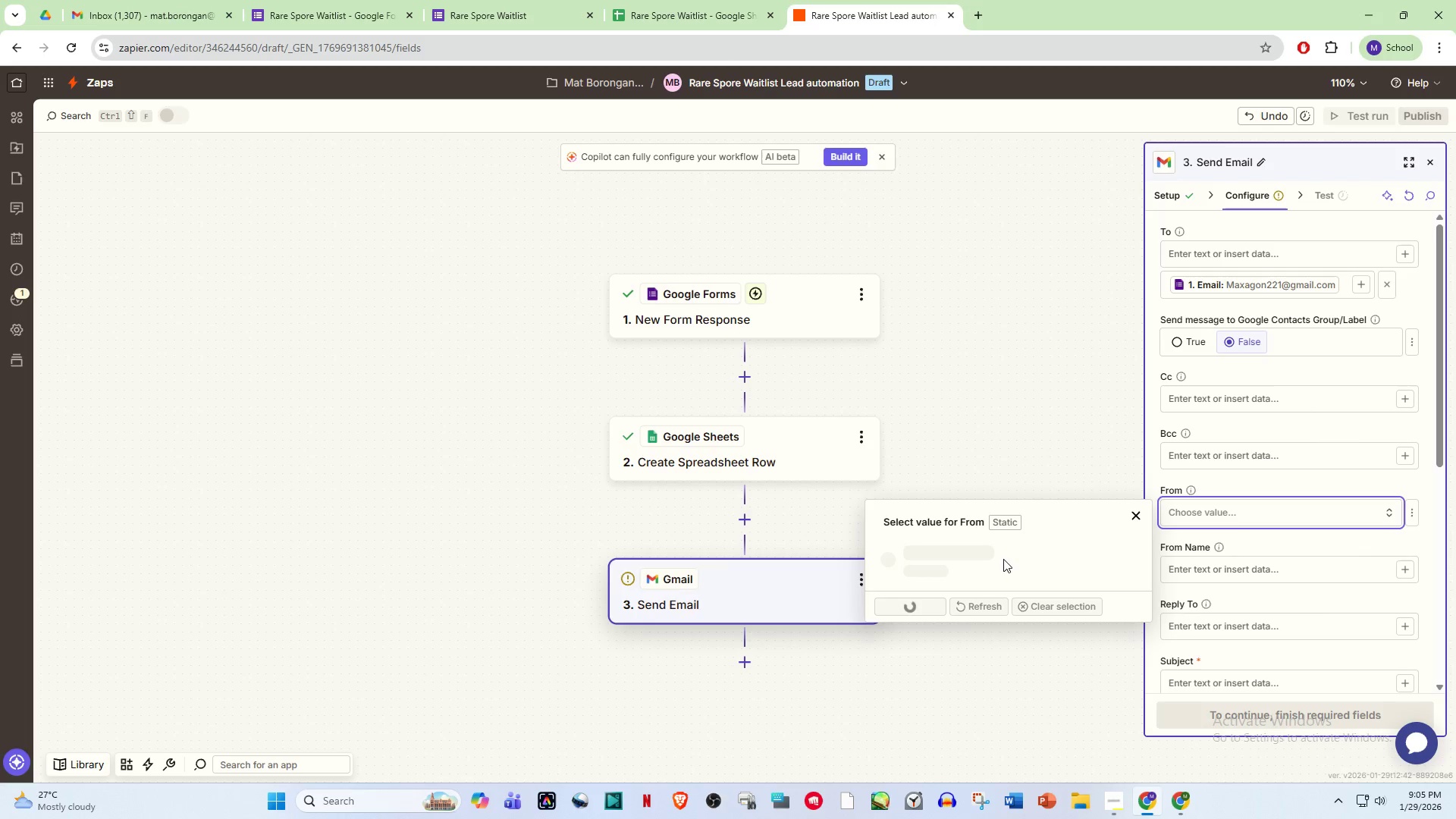 
scroll: coordinate [1213, 595], scroll_direction: down, amount: 1.0
 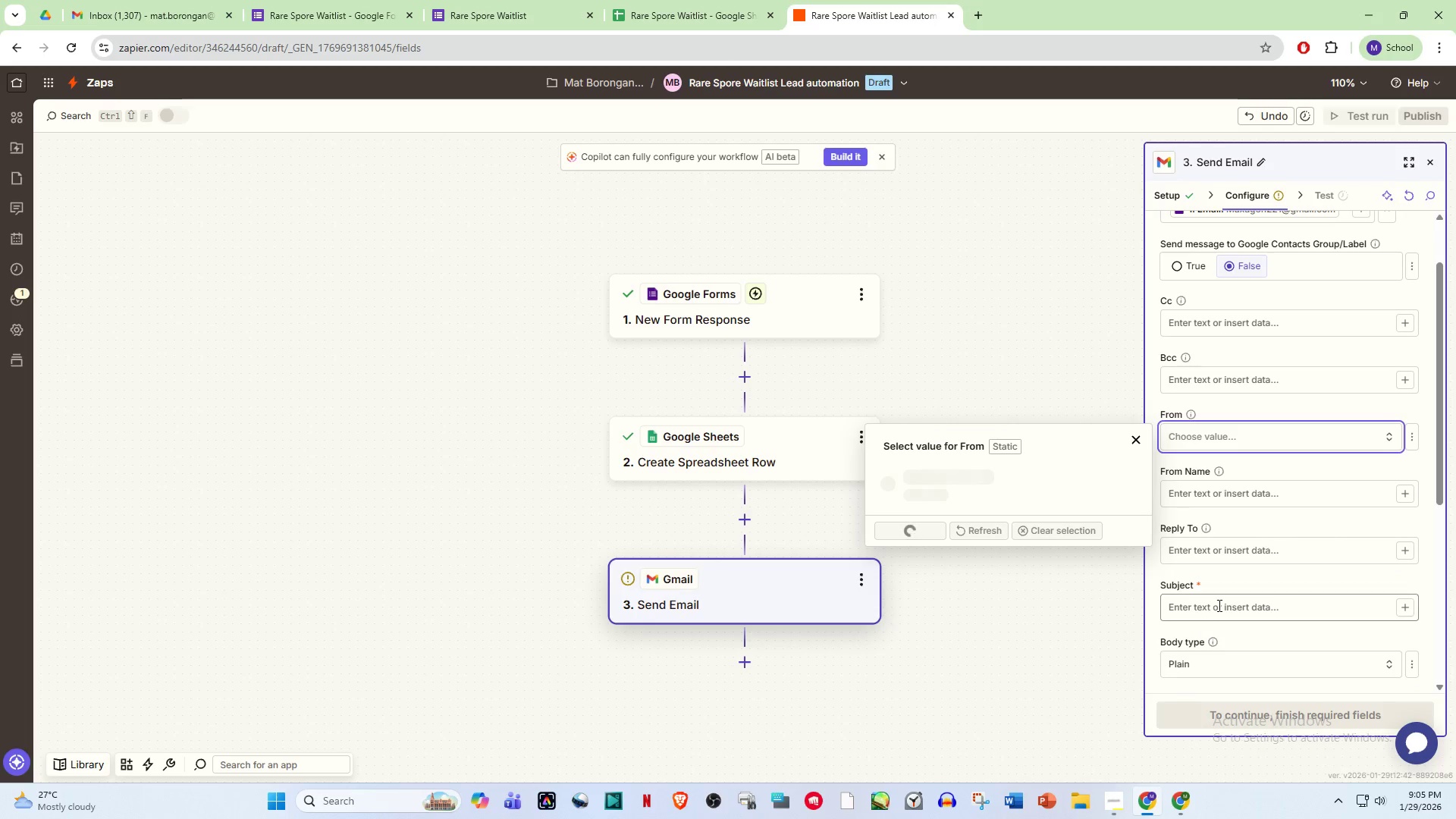 
left_click([1219, 604])
 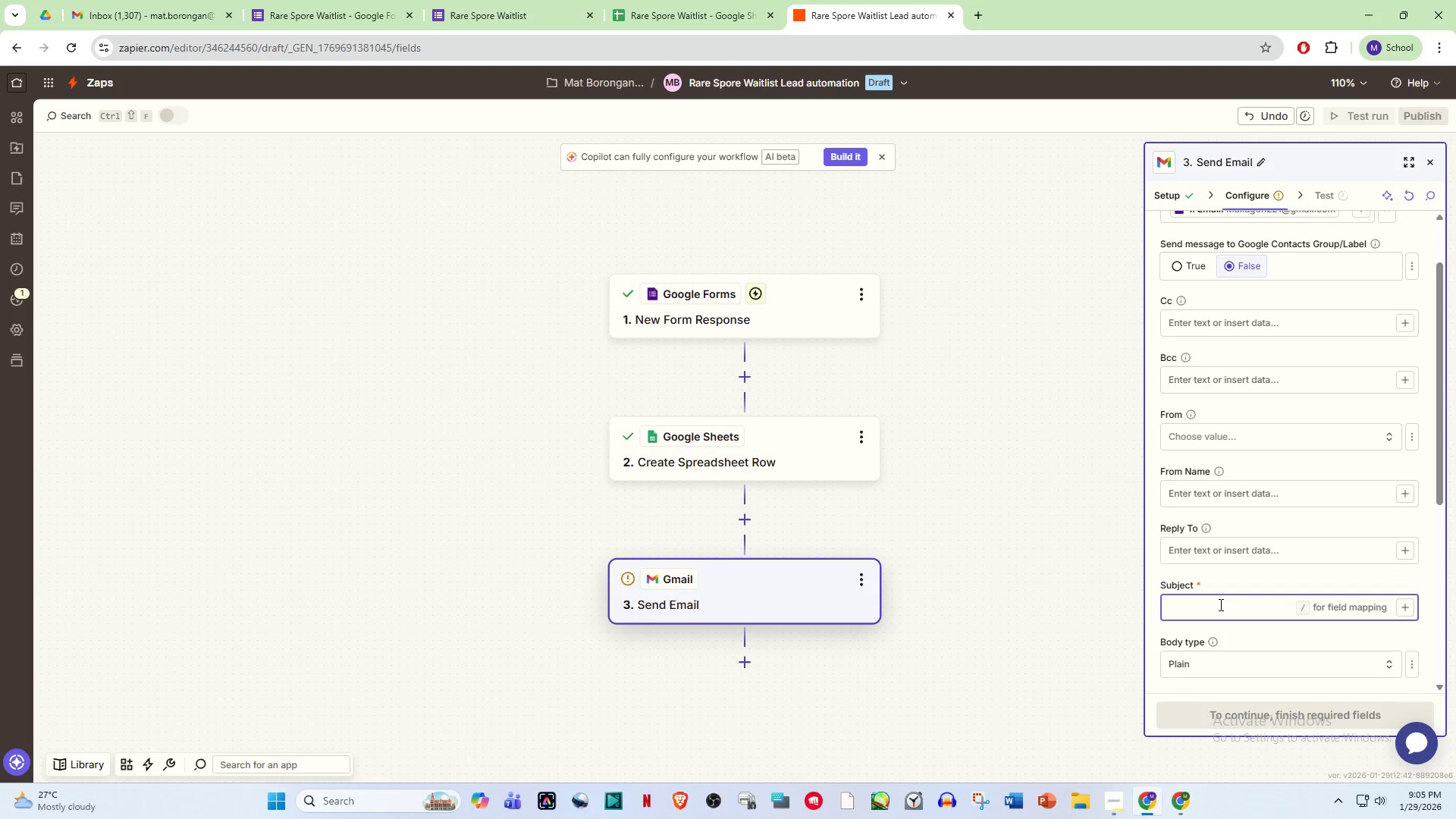 
type(New Waitlist Lead  - /)
 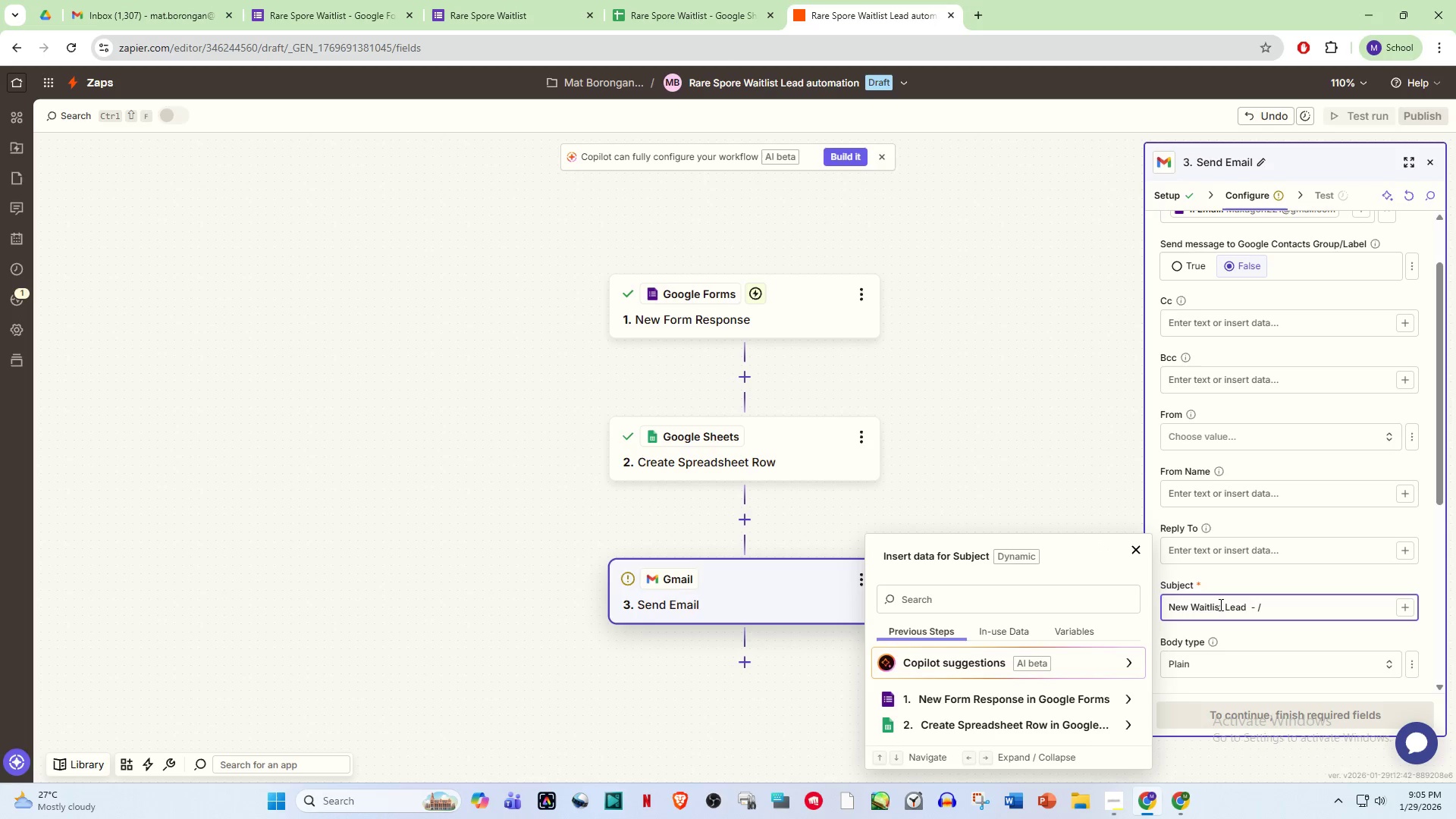 
scroll: coordinate [1067, 686], scroll_direction: down, amount: 1.0
 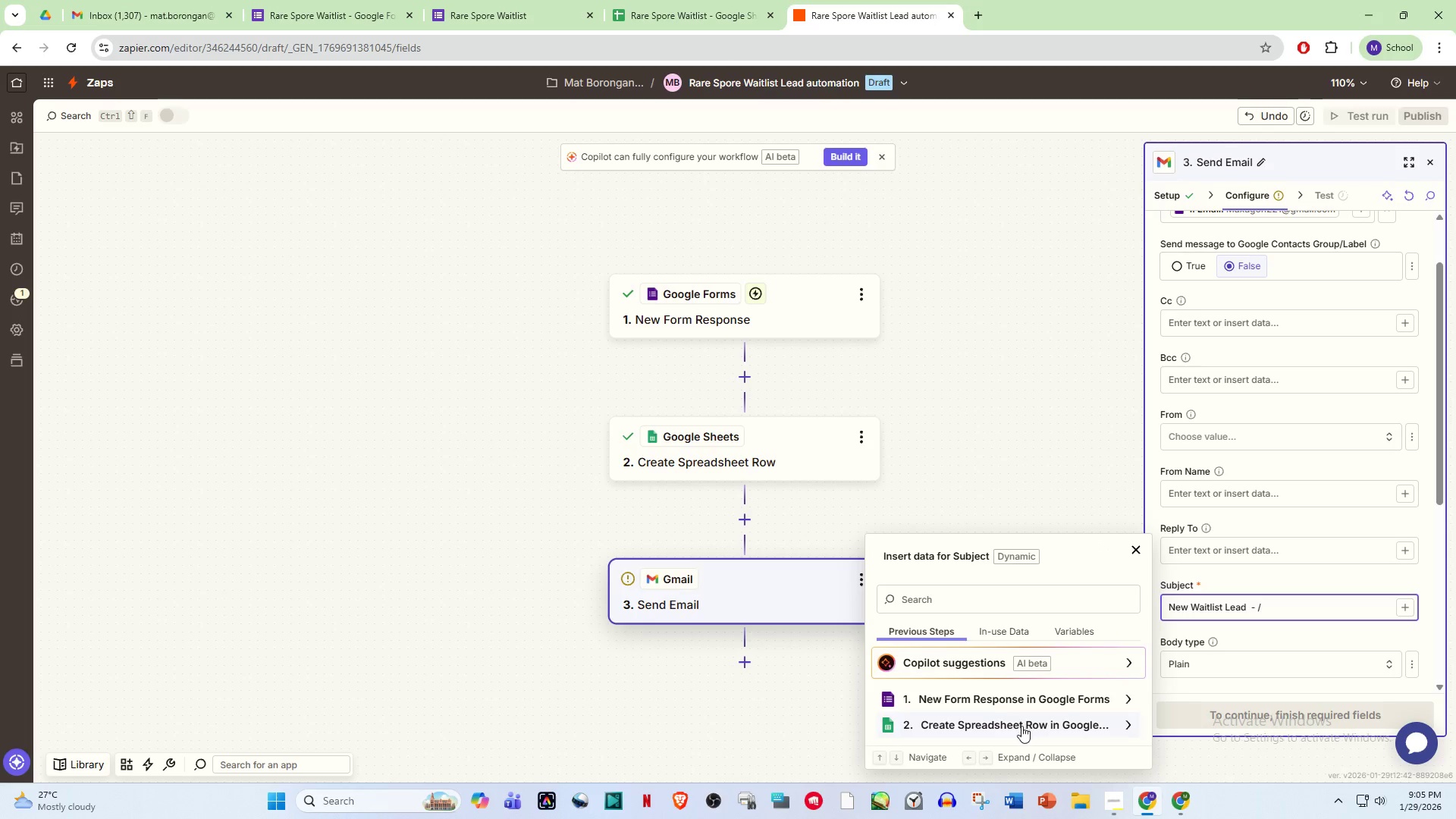 
left_click([1021, 726])
 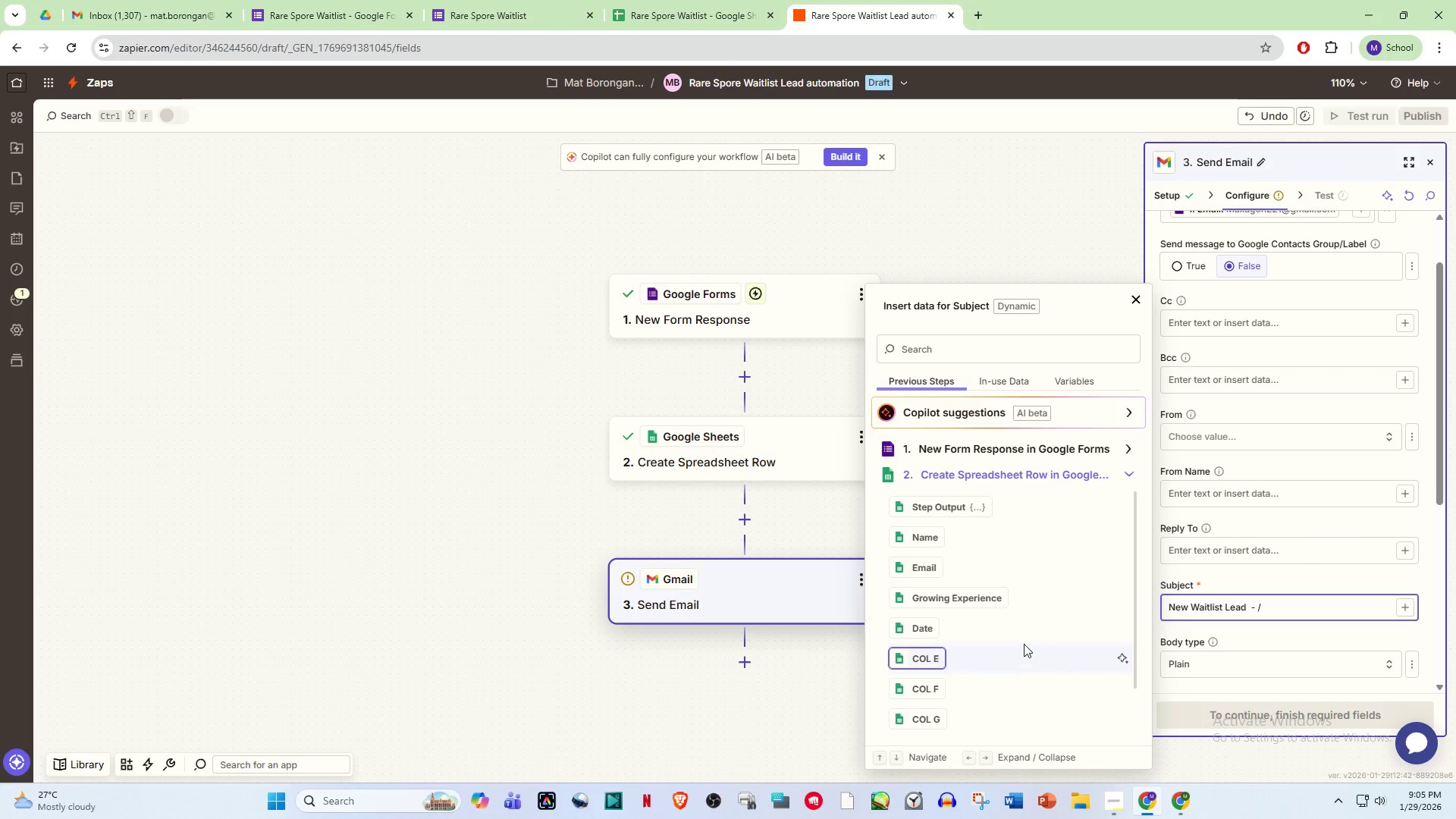 
scroll: coordinate [1024, 644], scroll_direction: down, amount: 3.0
 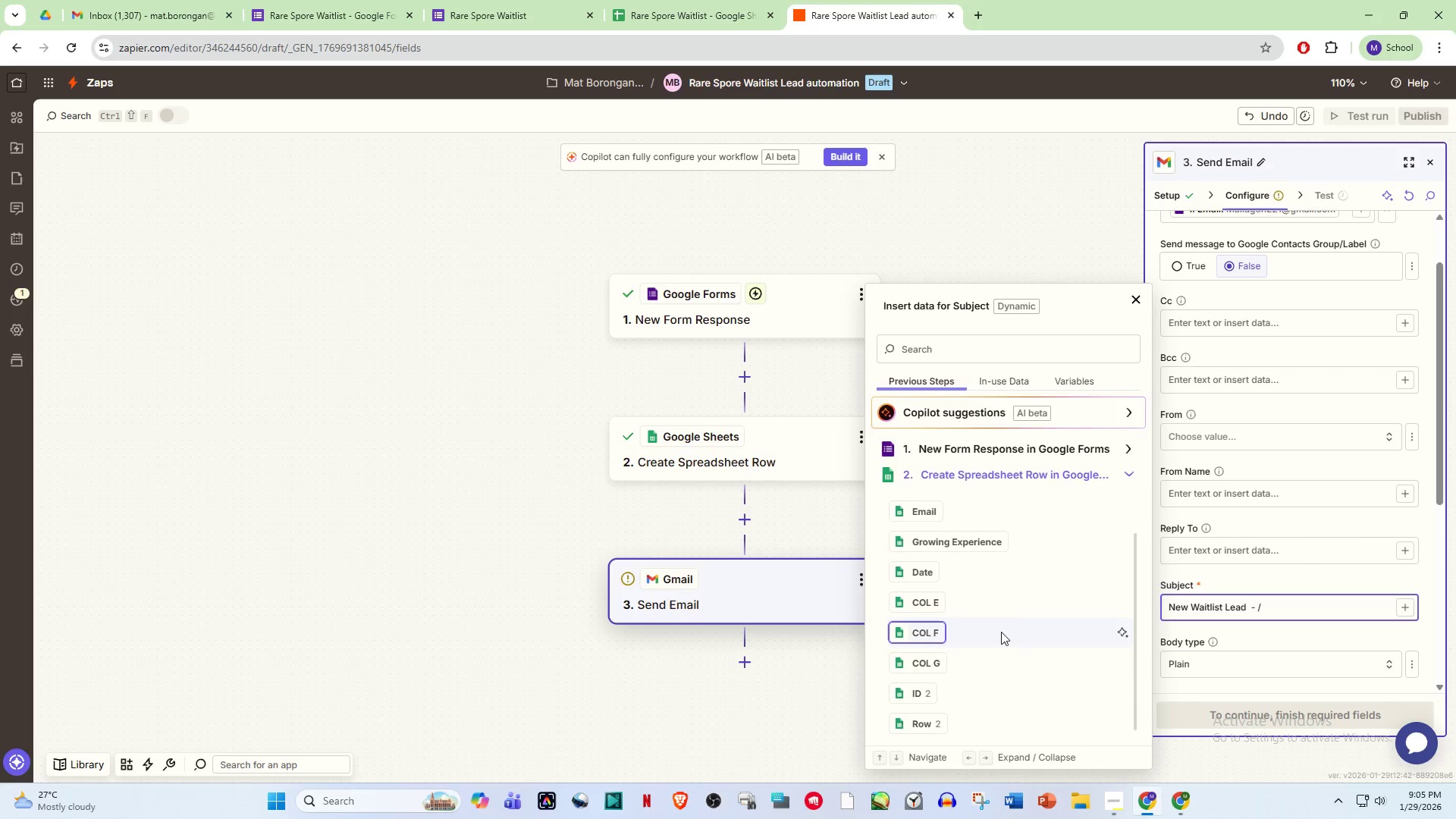 
scroll: coordinate [990, 625], scroll_direction: up, amount: 1.0
 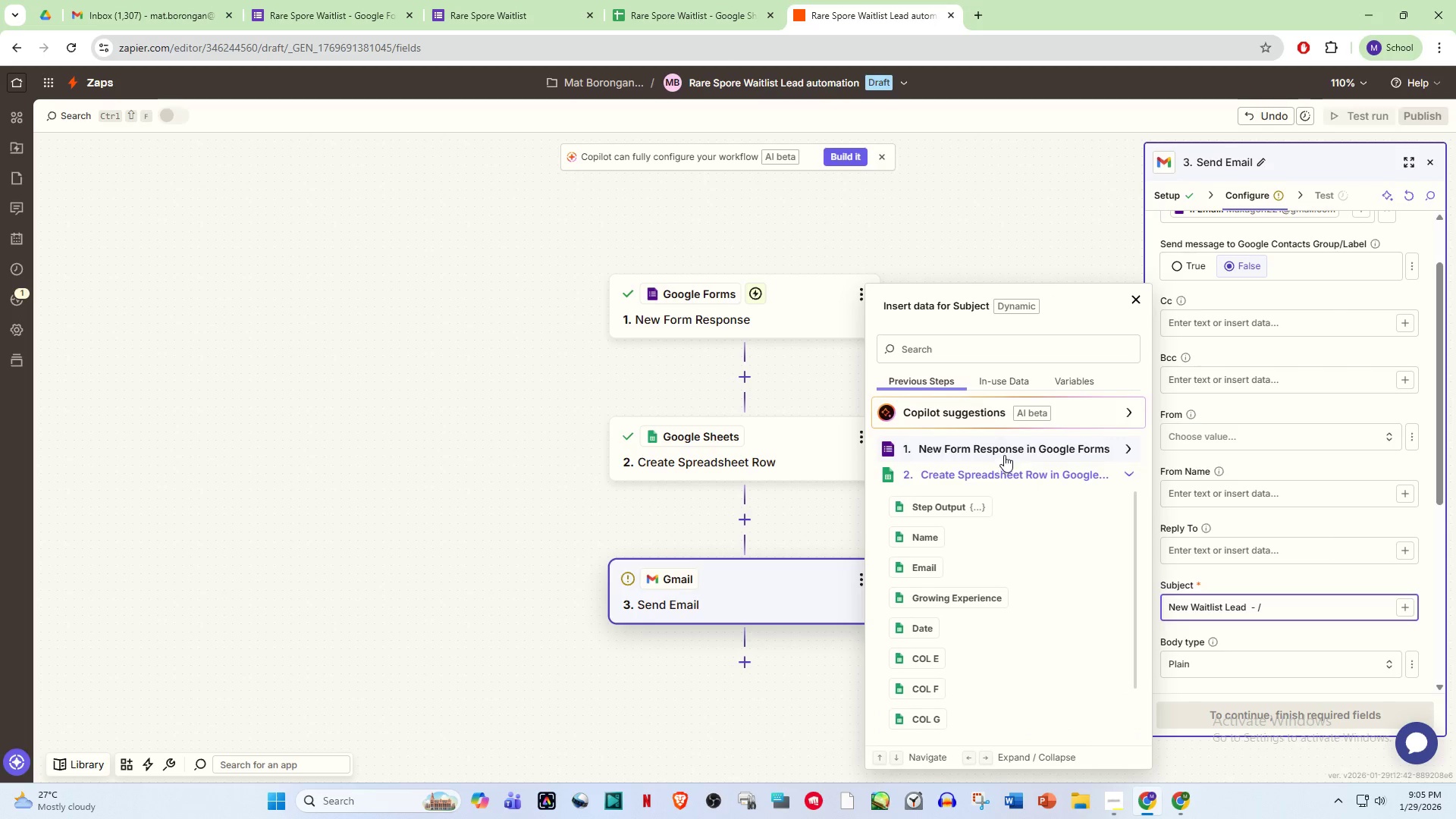 
left_click([1006, 454])
 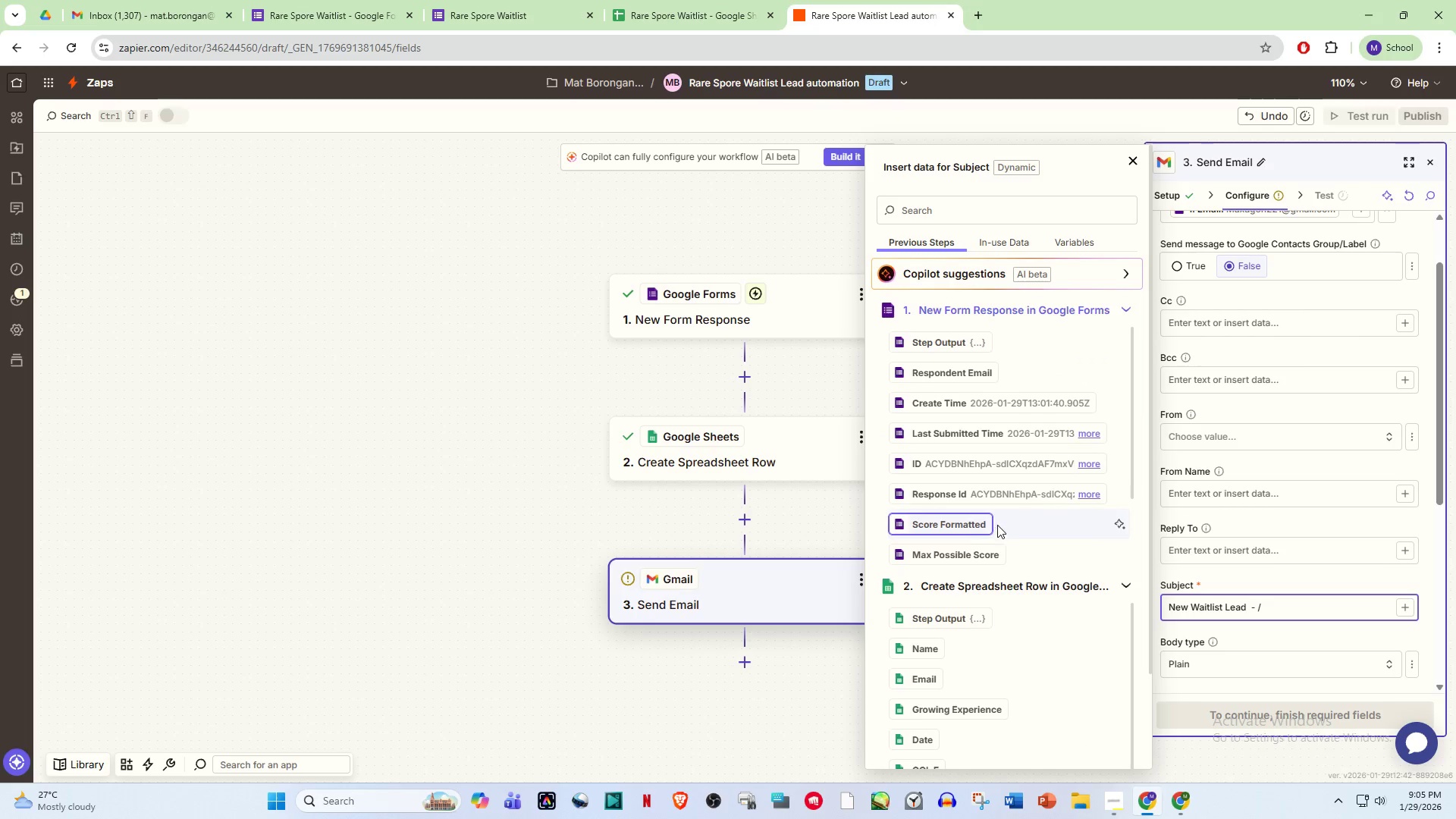 
scroll: coordinate [1013, 528], scroll_direction: down, amount: 4.0
 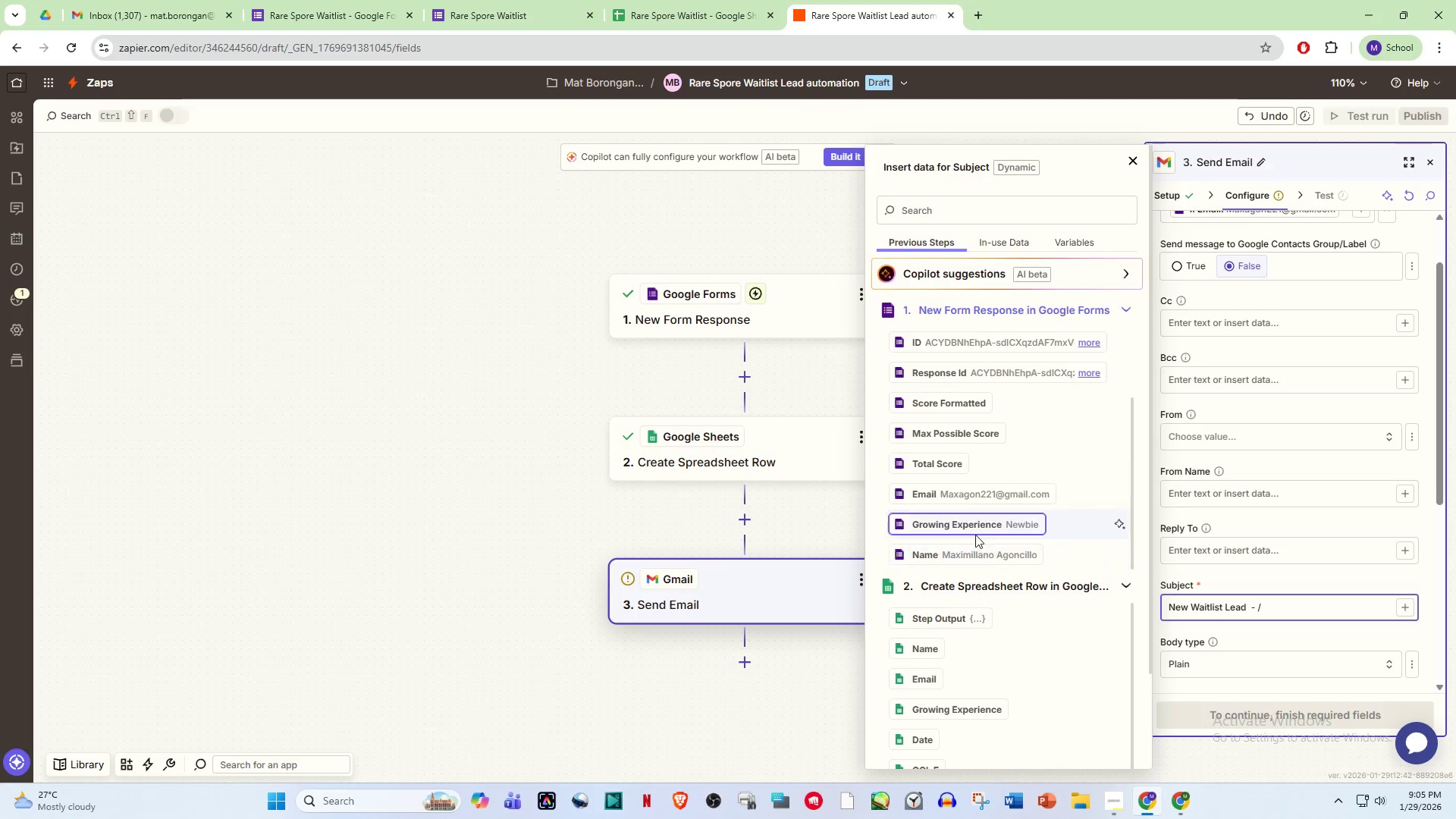 
left_click([981, 526])
 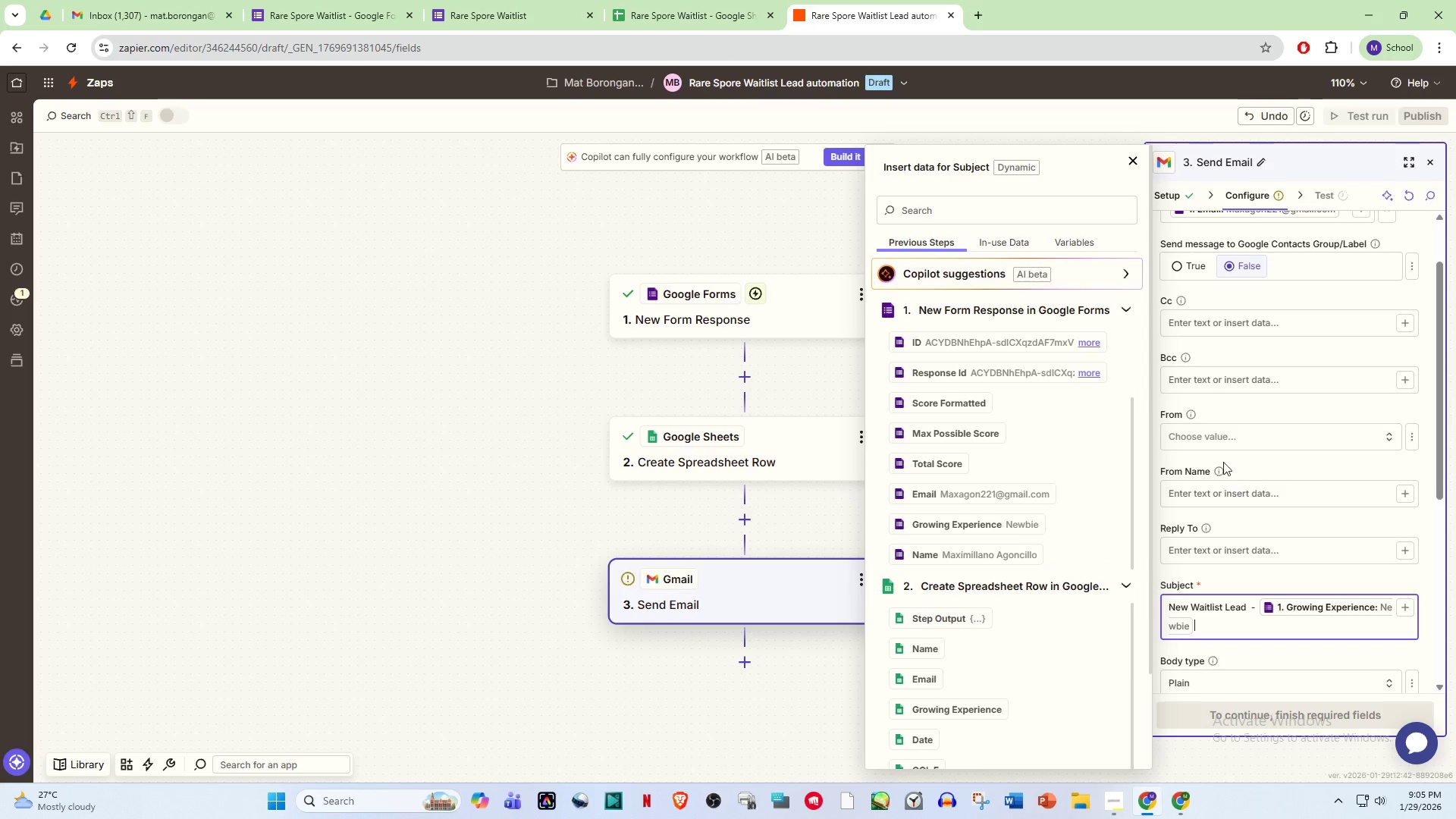 
left_click([1226, 436])
 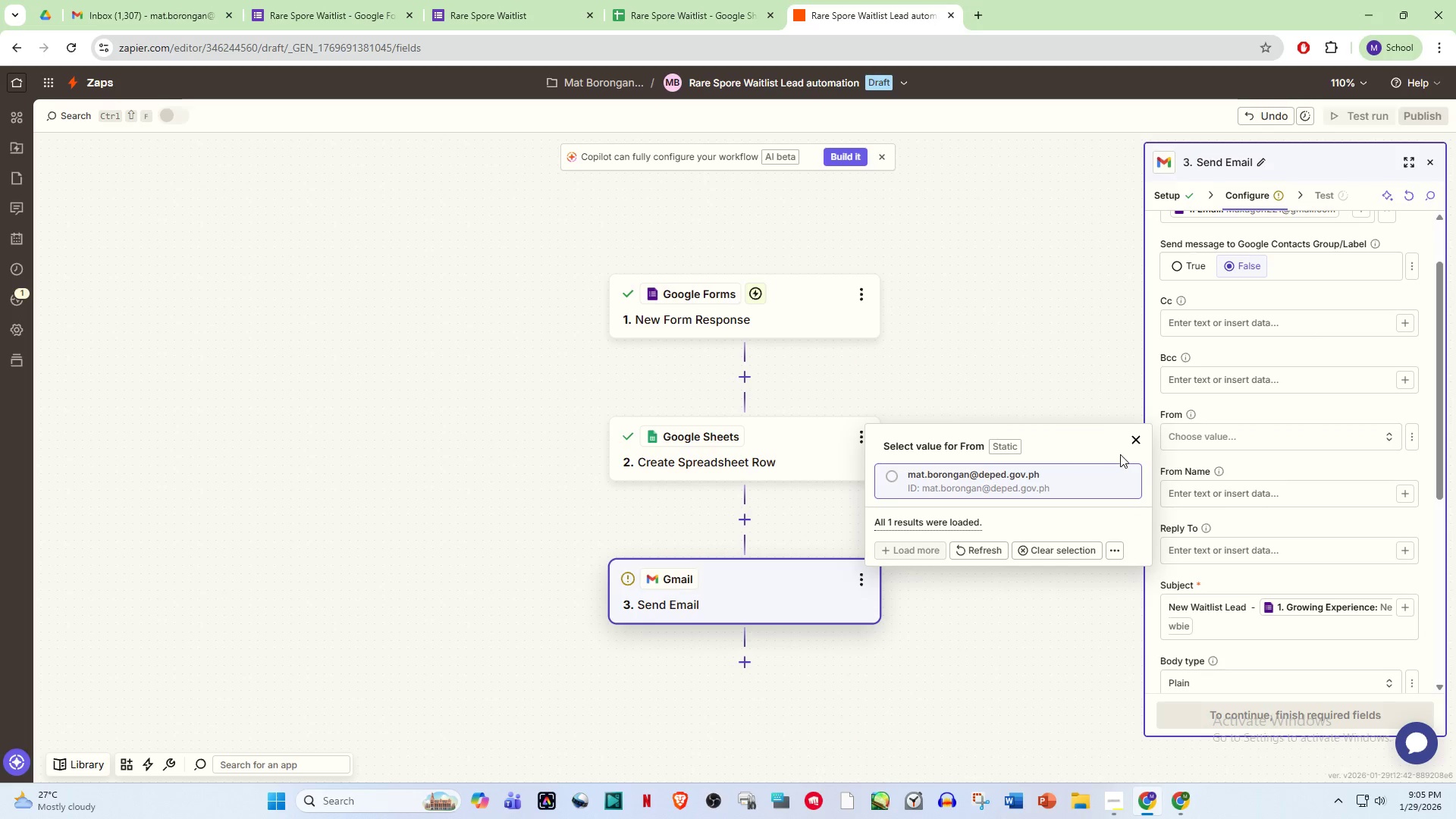 
left_click([1001, 478])
 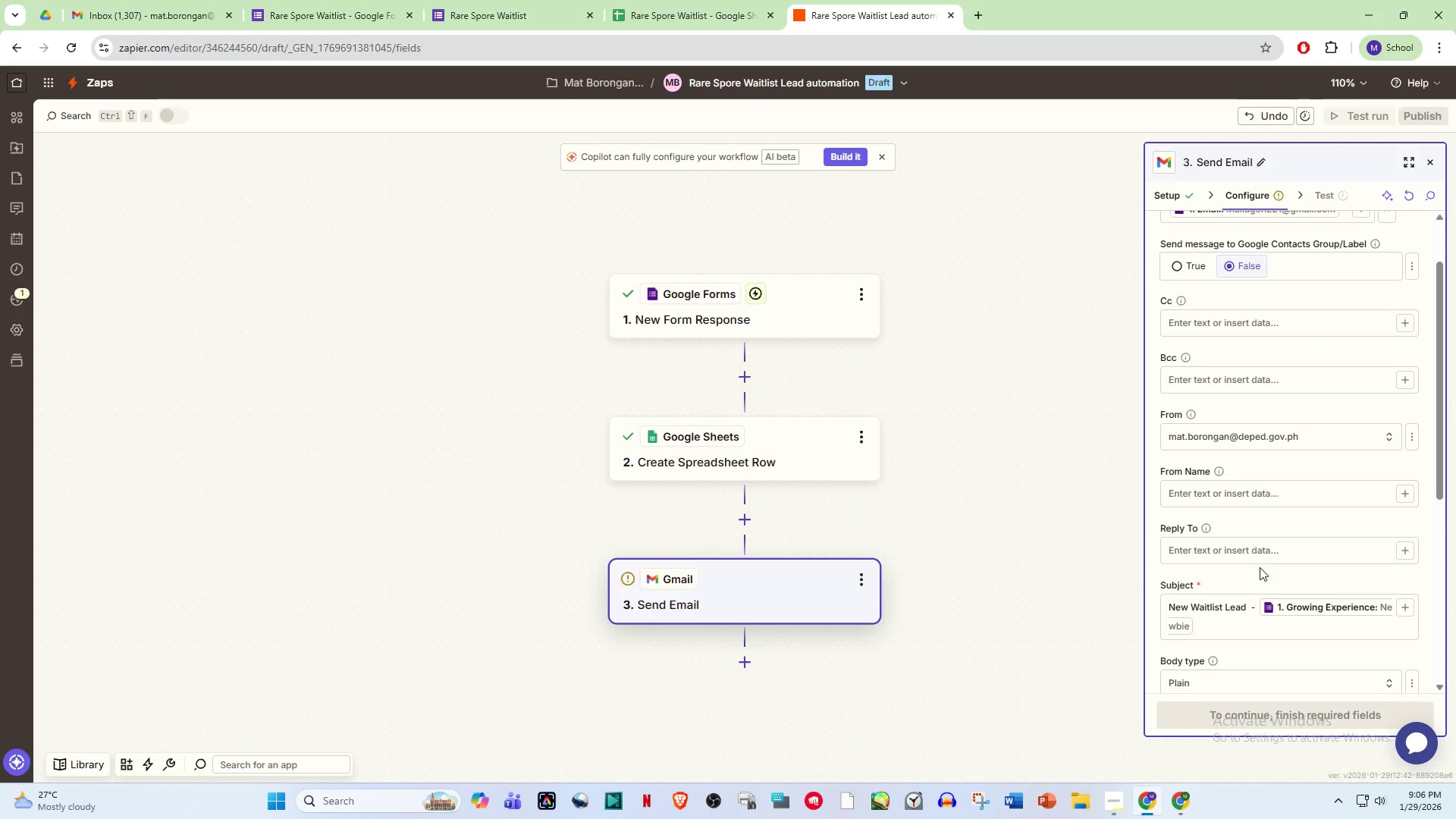 
scroll: coordinate [1252, 579], scroll_direction: down, amount: 3.0
 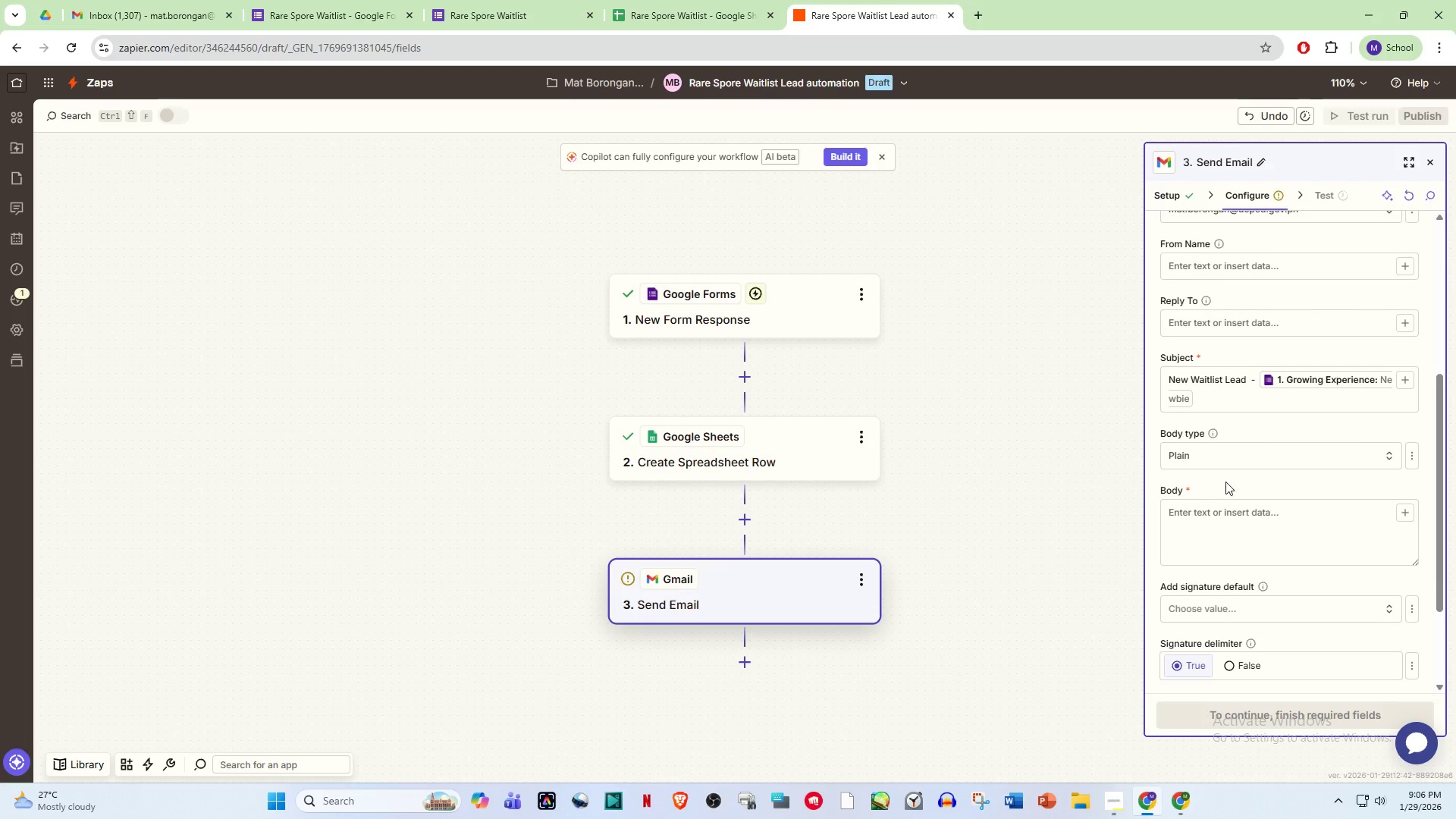 
left_click([1212, 532])
 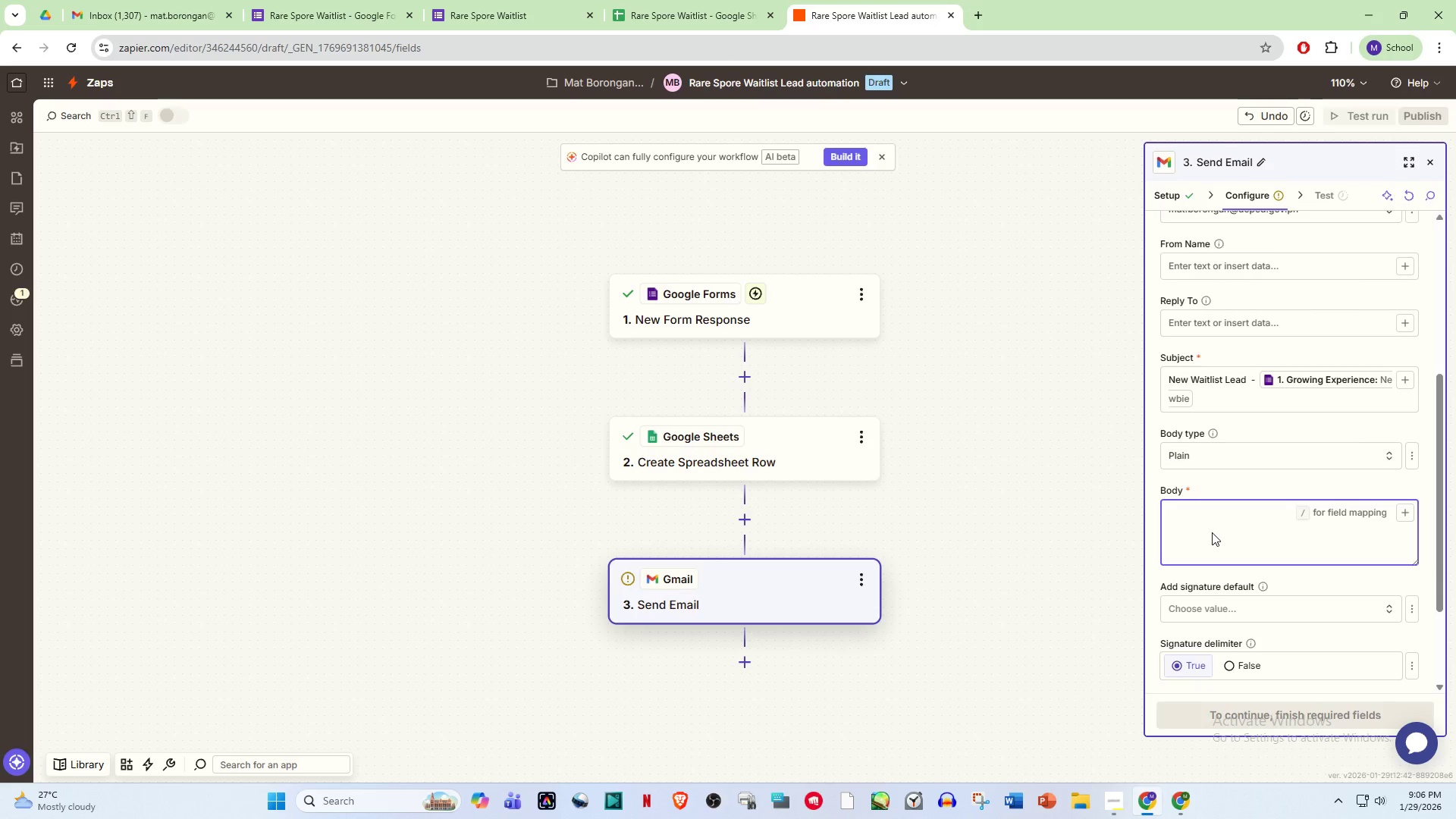 
type(New waiut)
key(Backspace)
key(Backspace)
type(tlist lead signupm r)
key(Backspace)
key(Backspace)
key(Backspace)
type( received.)
 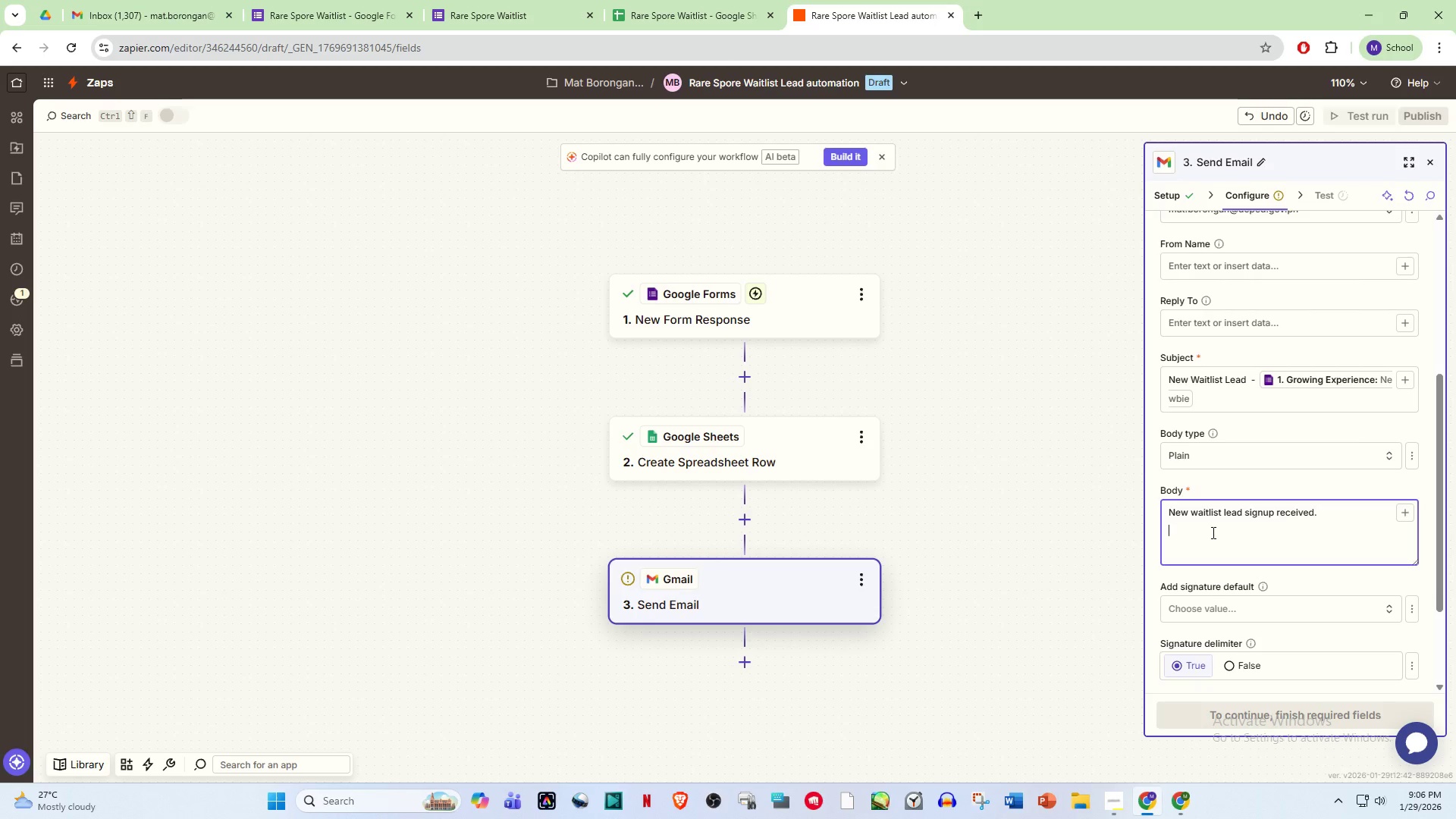 
key(Enter)
 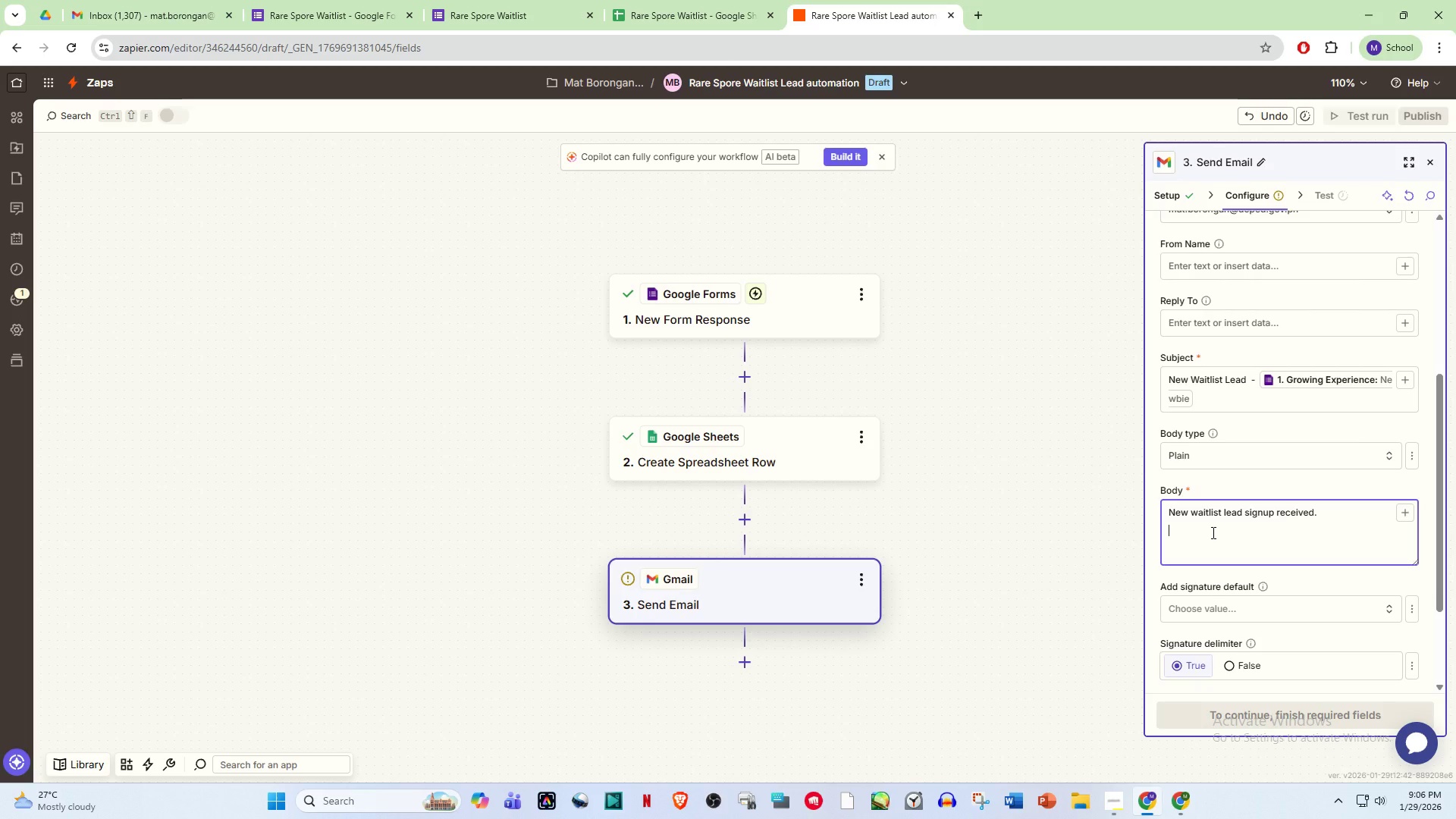 
type(Name:)
 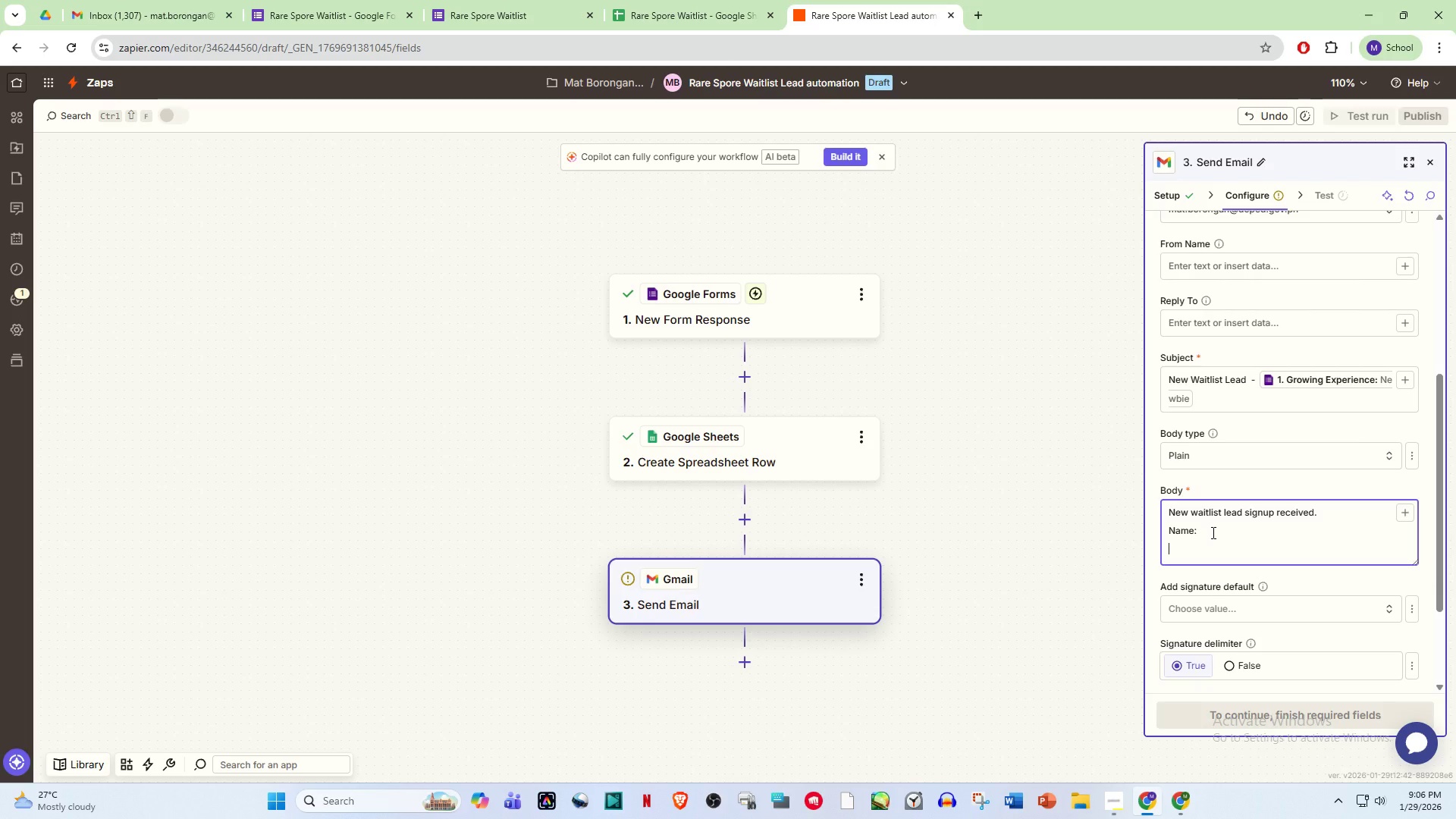 
 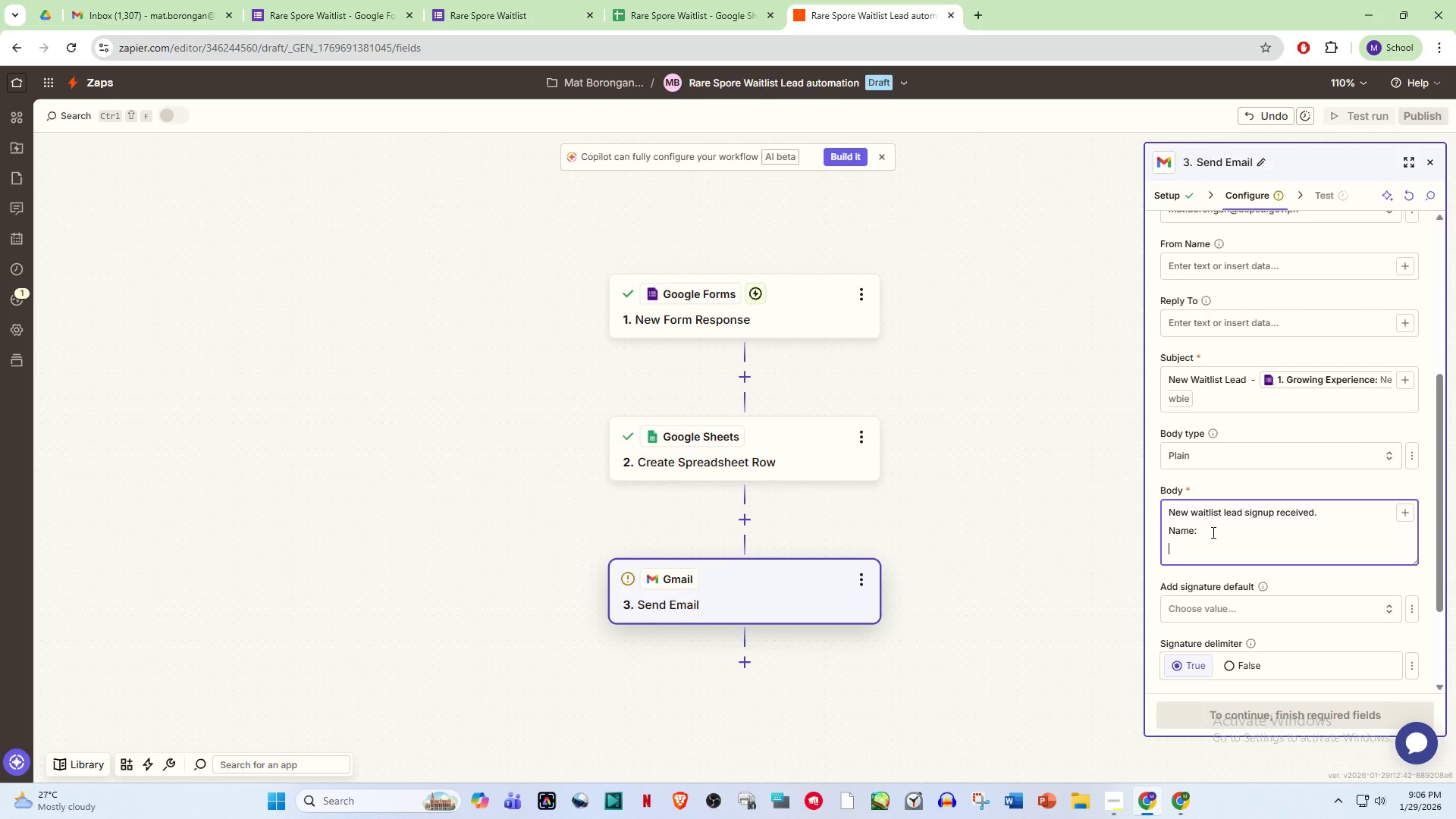 
key(Enter)
 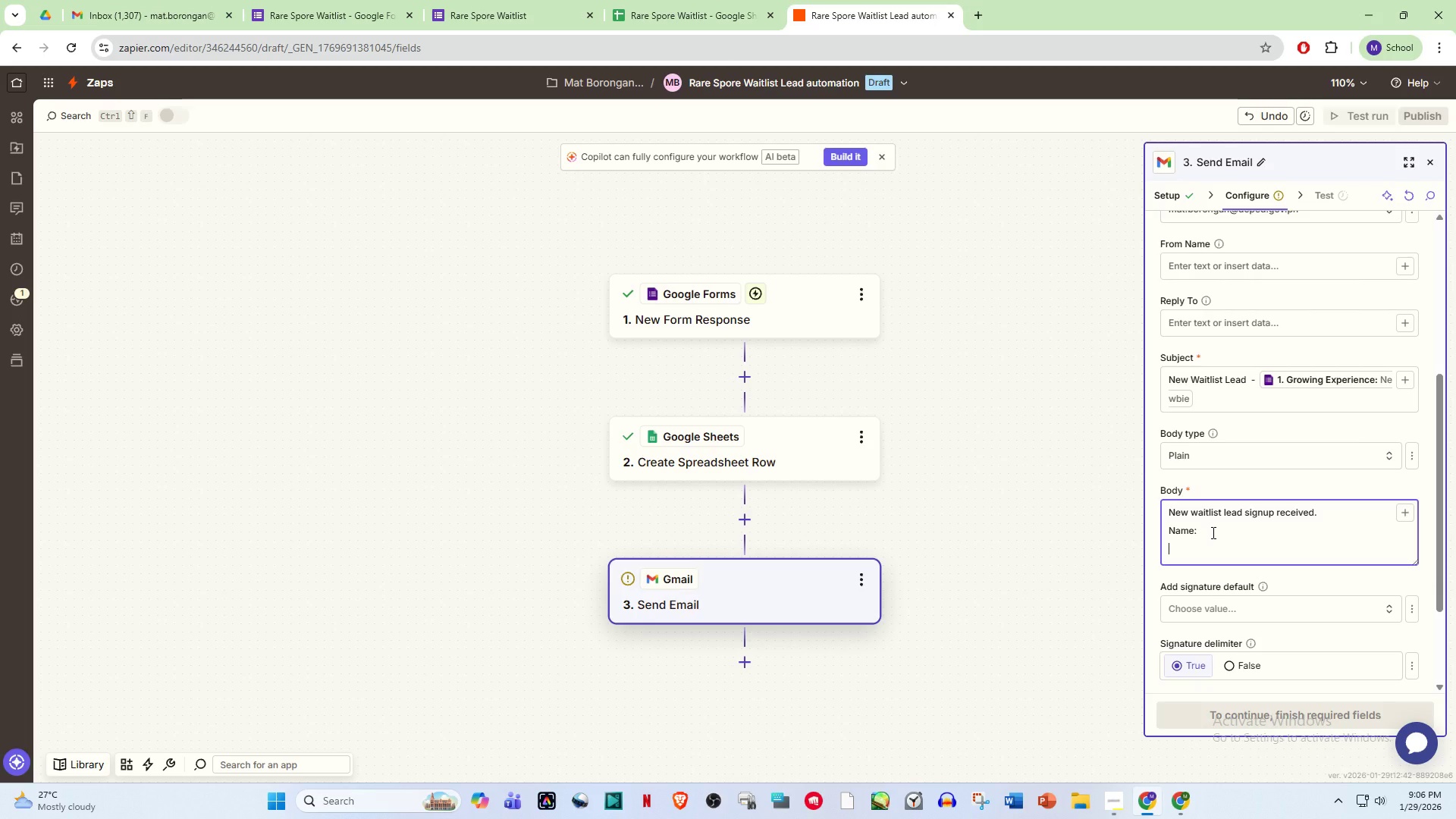 
type(E,ail)
 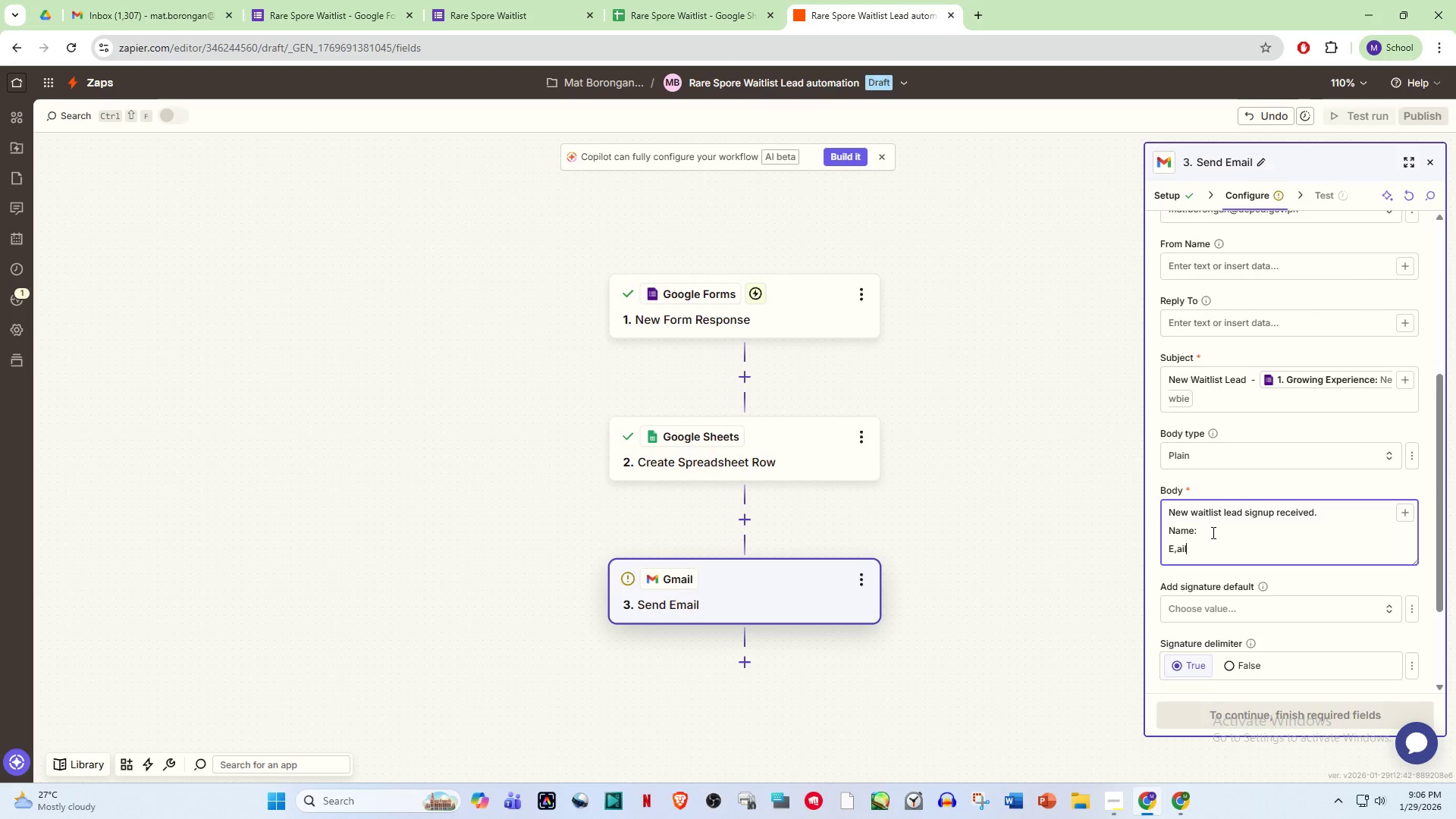 
key(Enter)
 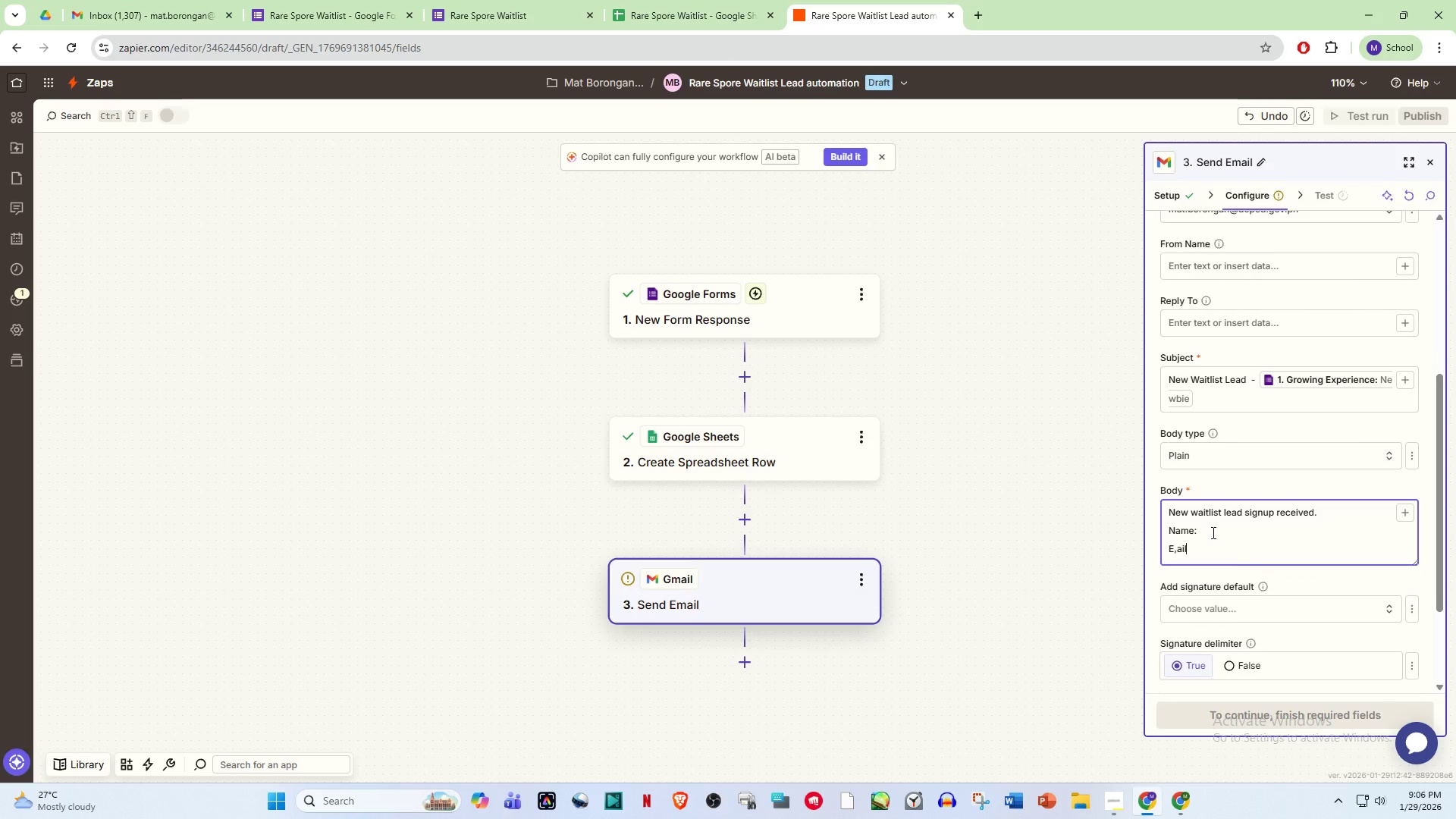 
key(Backspace)
key(Backspace)
key(Backspace)
key(Backspace)
key(Backspace)
type(mail:)
 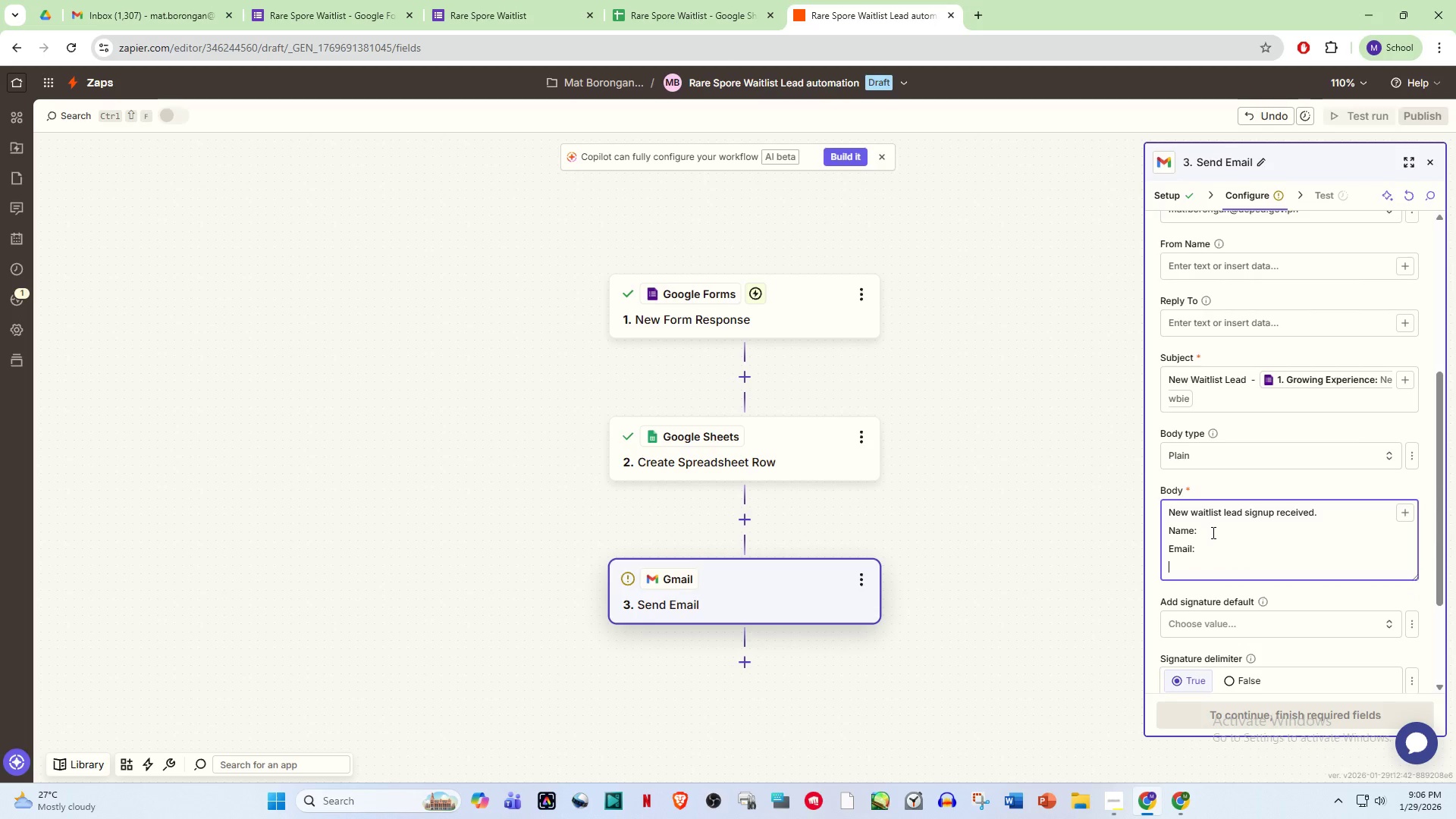 
 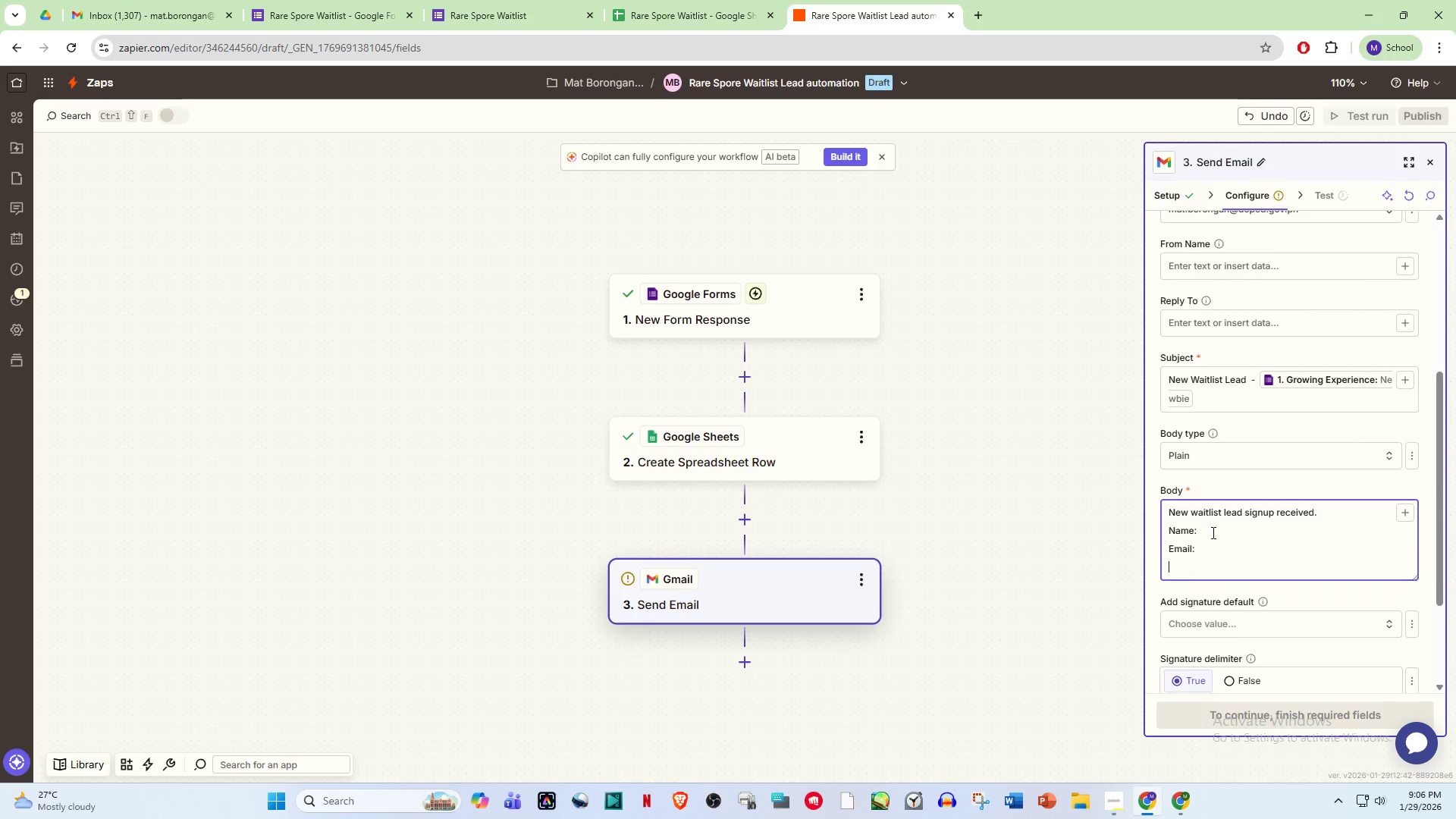 
key(Enter)
 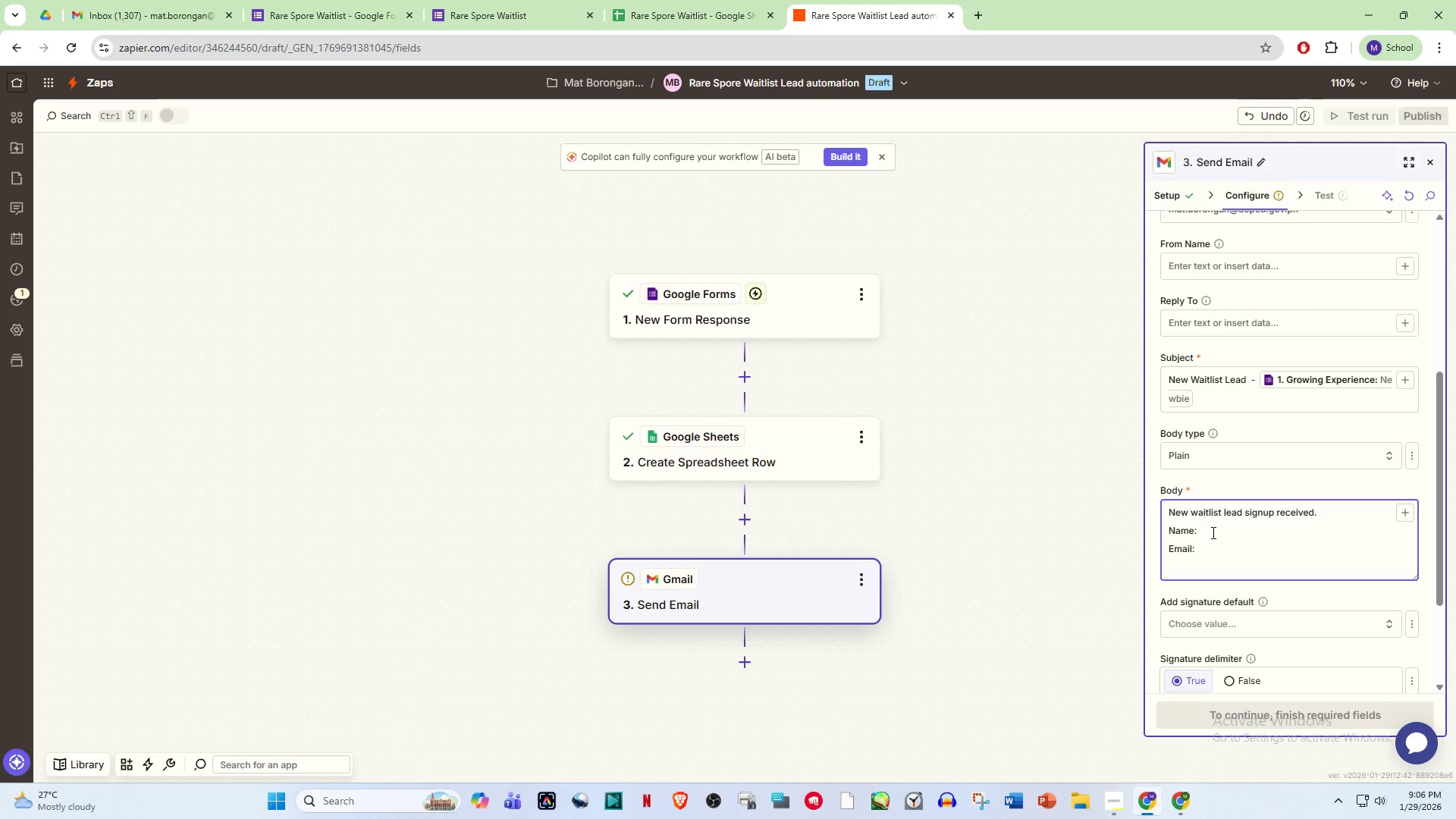 
type(g)
key(Backspace)
type(Growing experience:)
 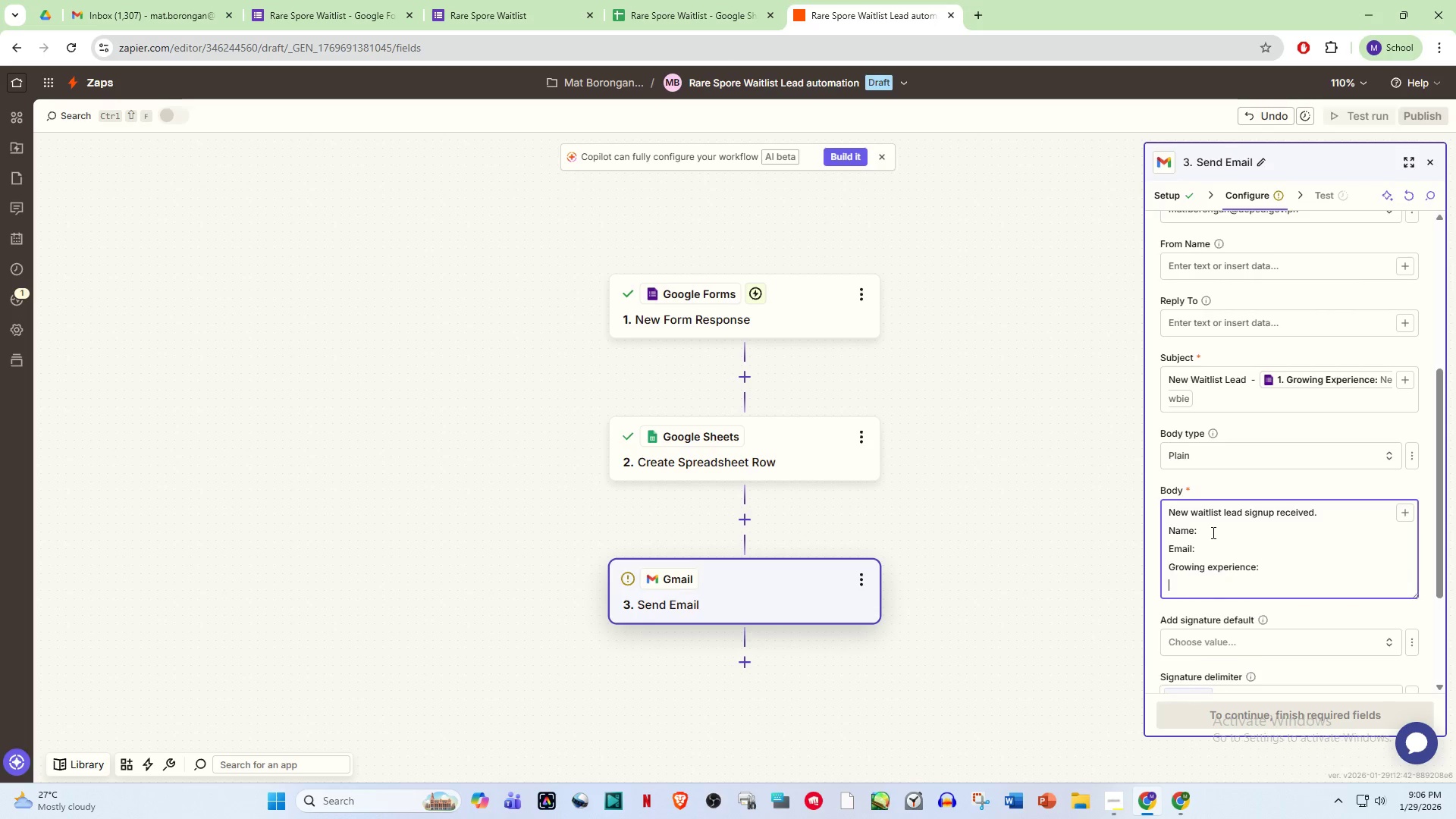 
 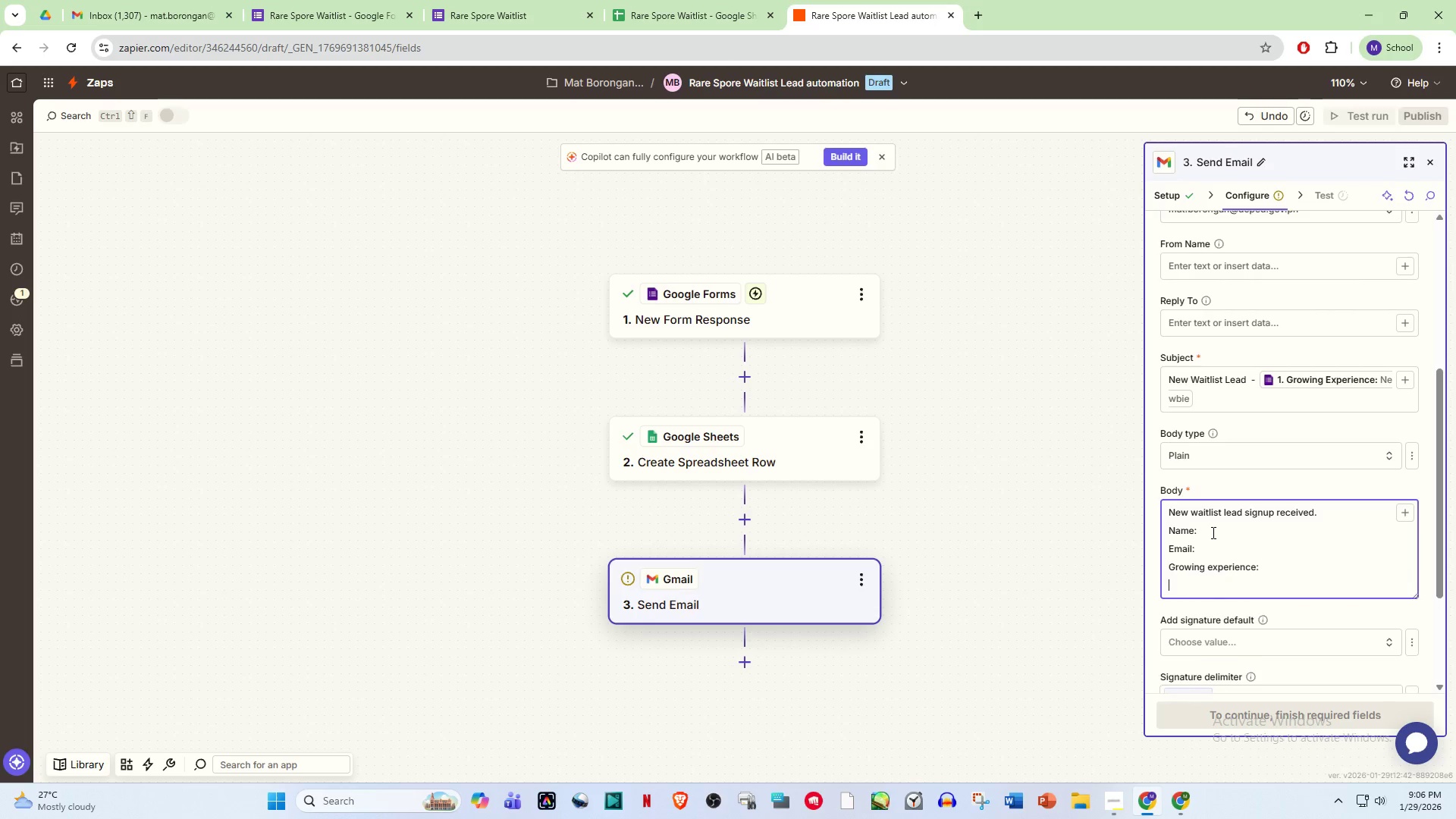 
key(Enter)
 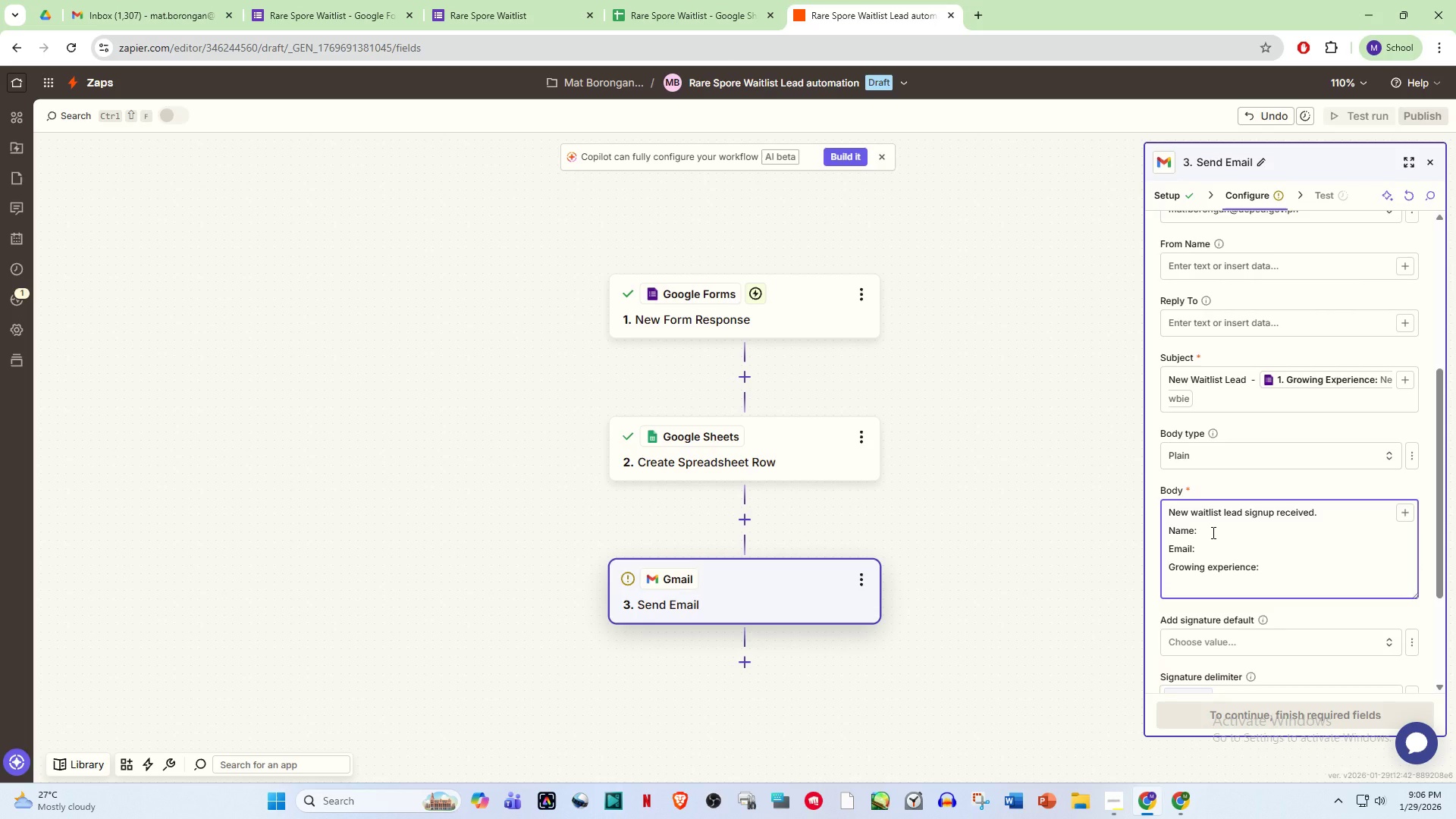 
type(Please folo)
key(Backspace)
type(low up accordingly:)
 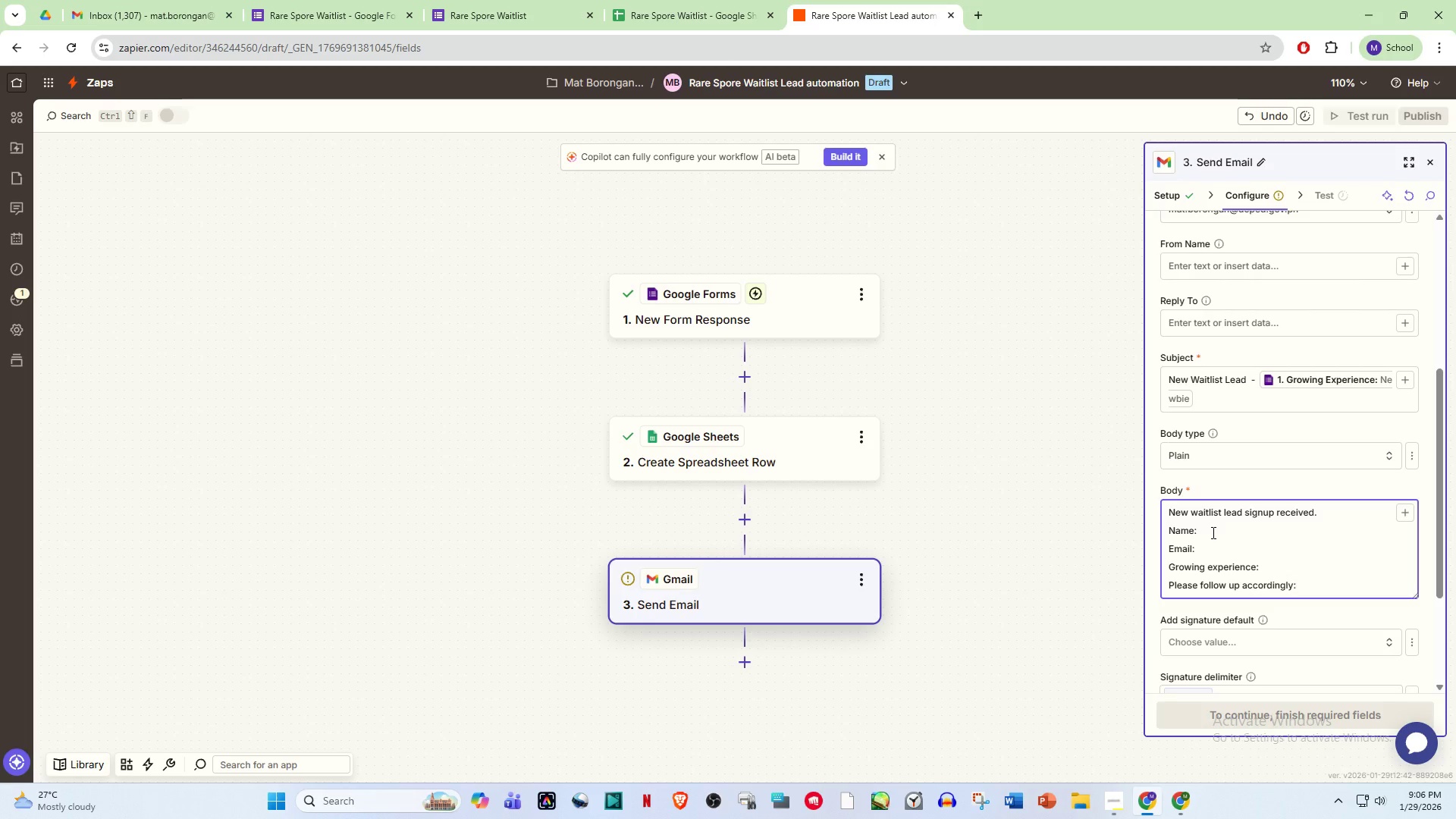 
left_click([1291, 560])
 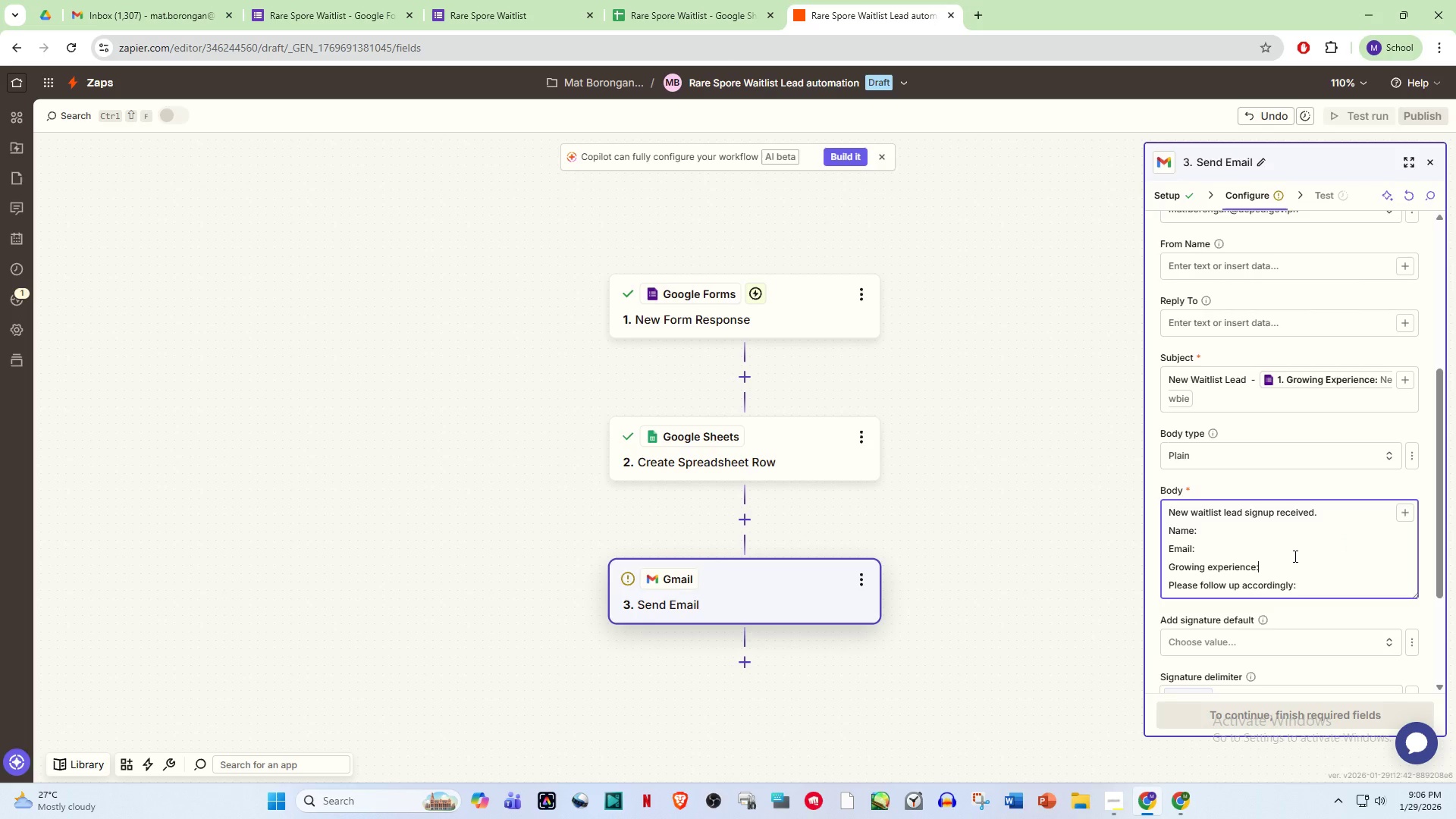 
scroll: coordinate [1289, 581], scroll_direction: down, amount: 1.0
 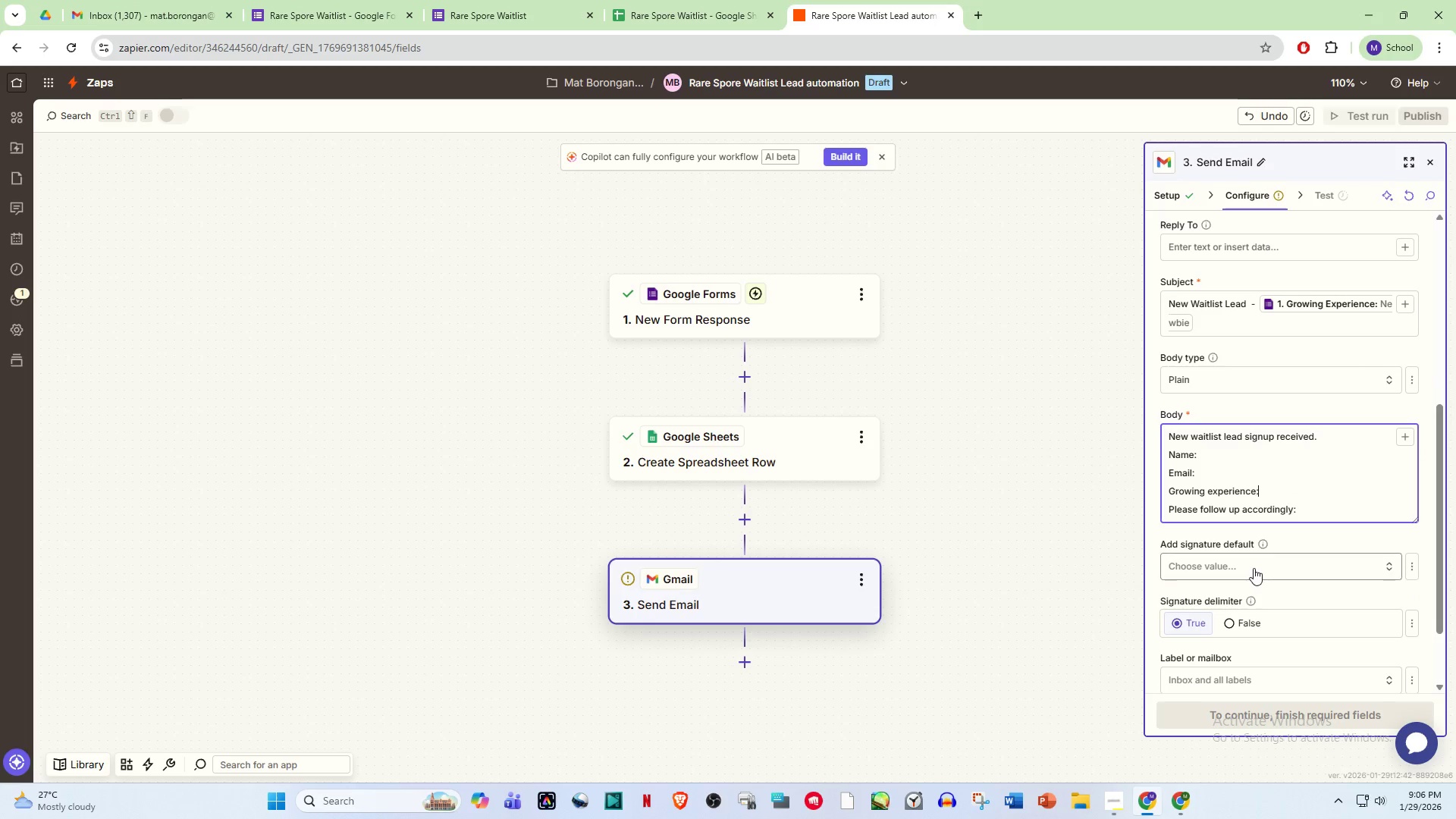 
left_click([1254, 568])
 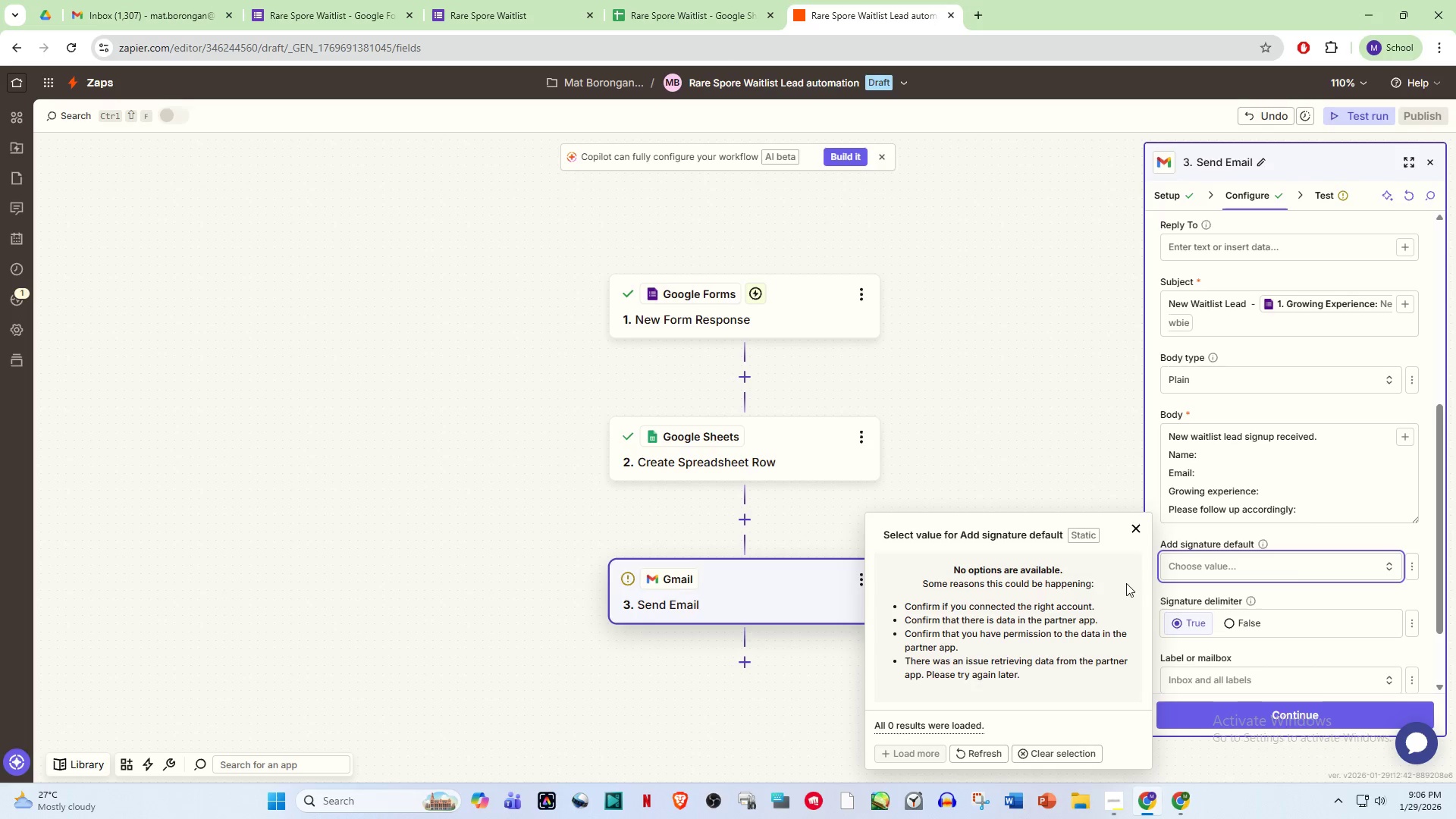 
left_click([1140, 530])
 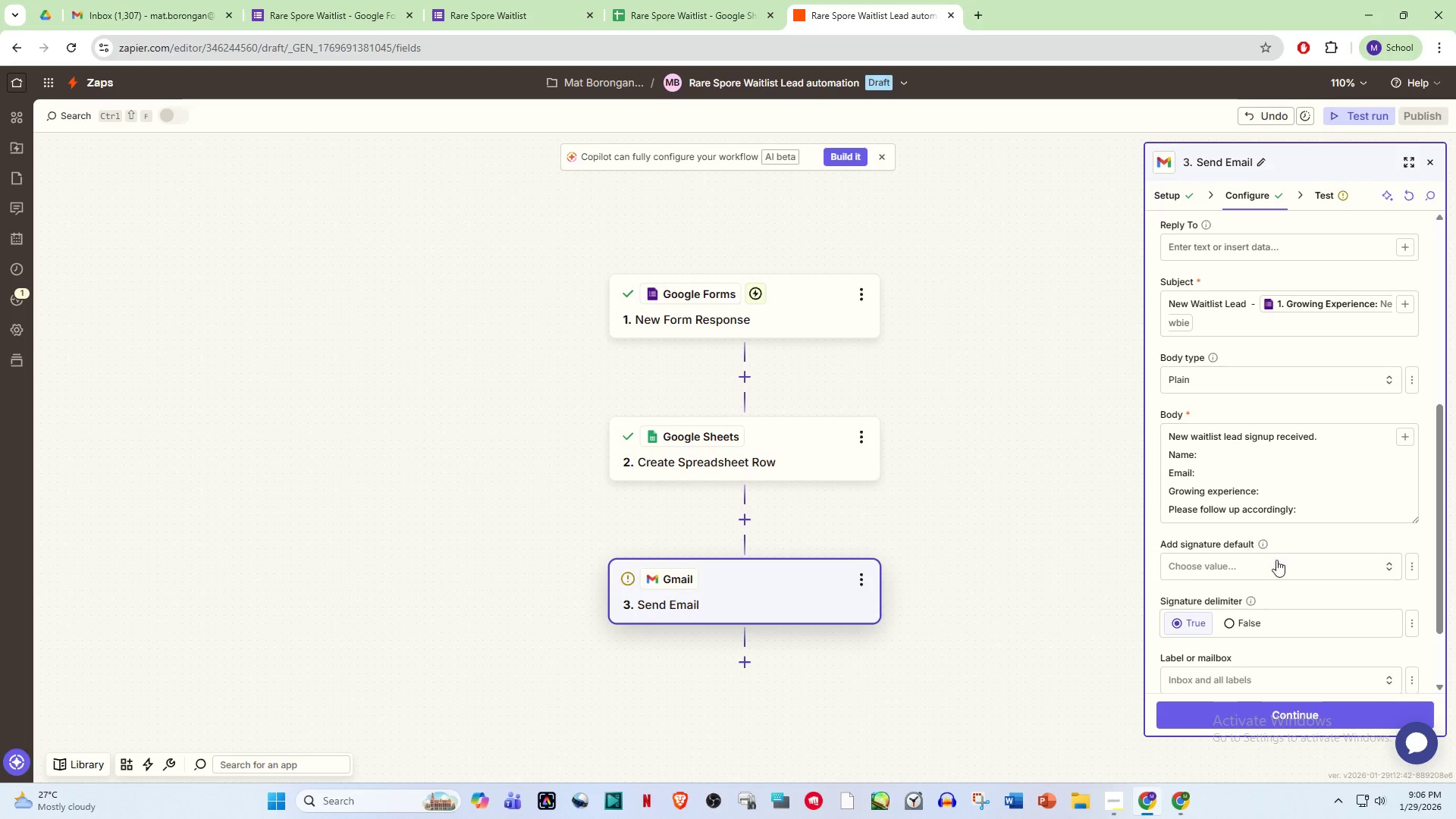 
scroll: coordinate [1282, 573], scroll_direction: down, amount: 3.0
 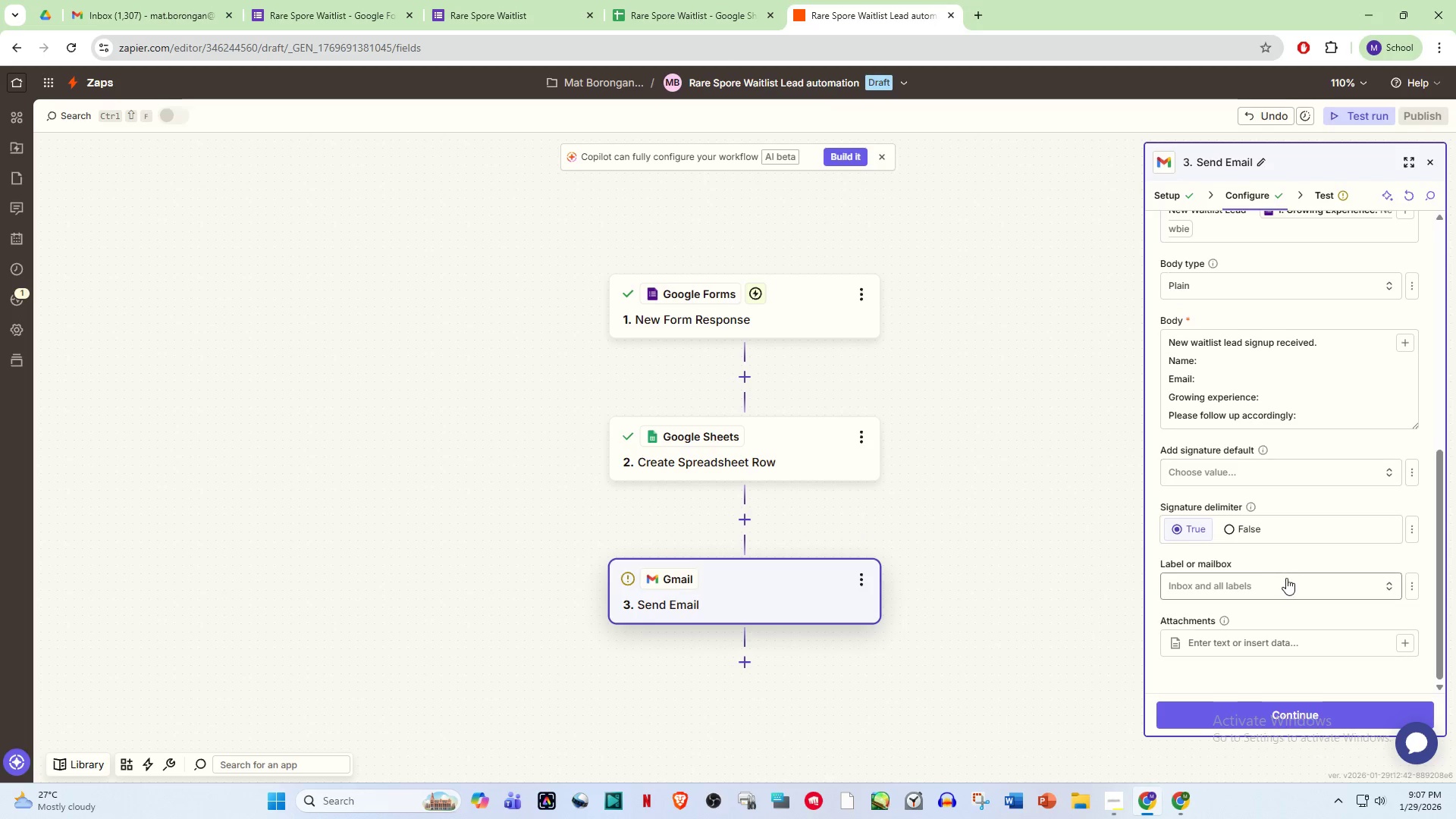 
scroll: coordinate [1288, 577], scroll_direction: up, amount: 4.0
 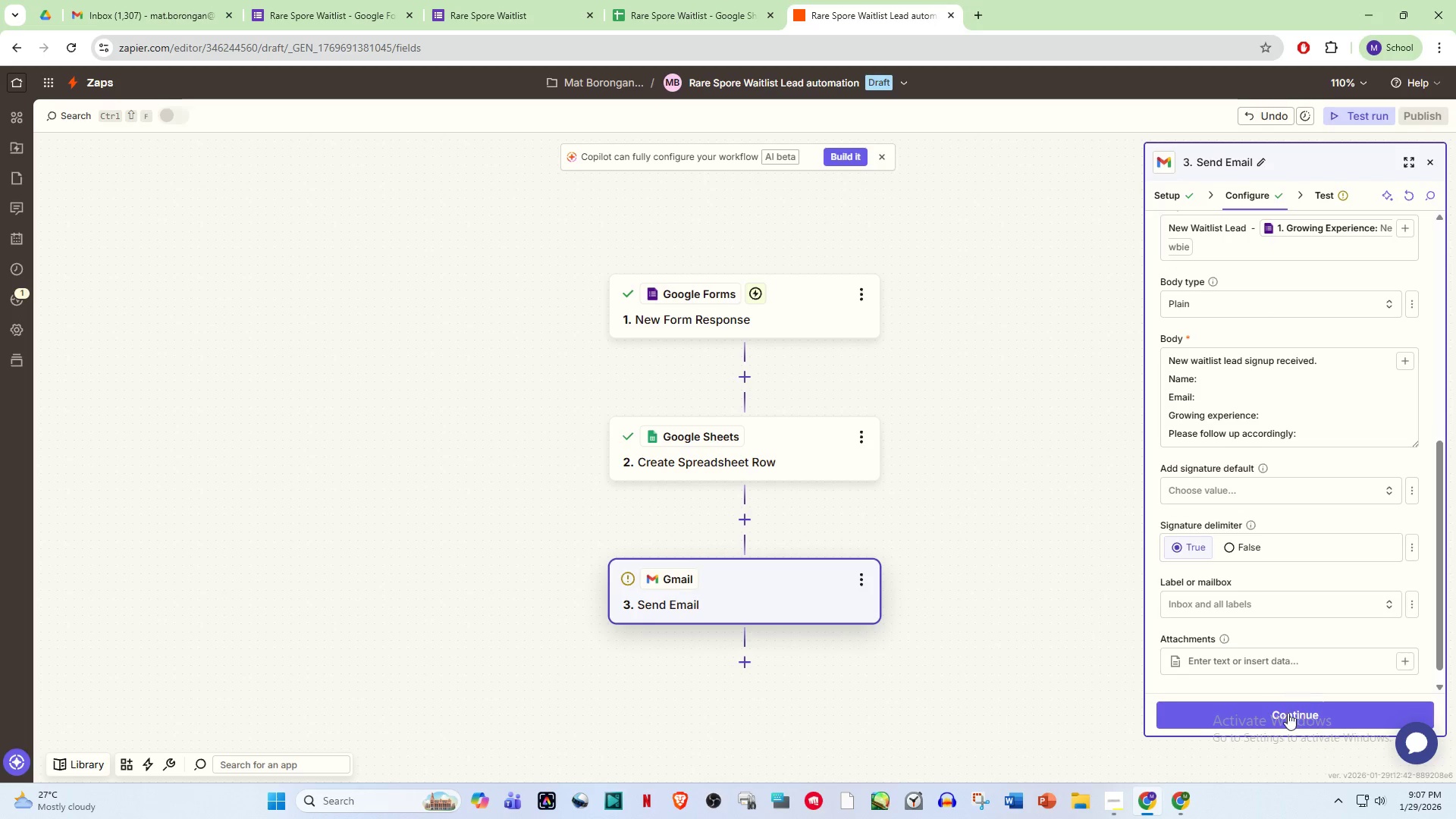 
left_click([1288, 715])
 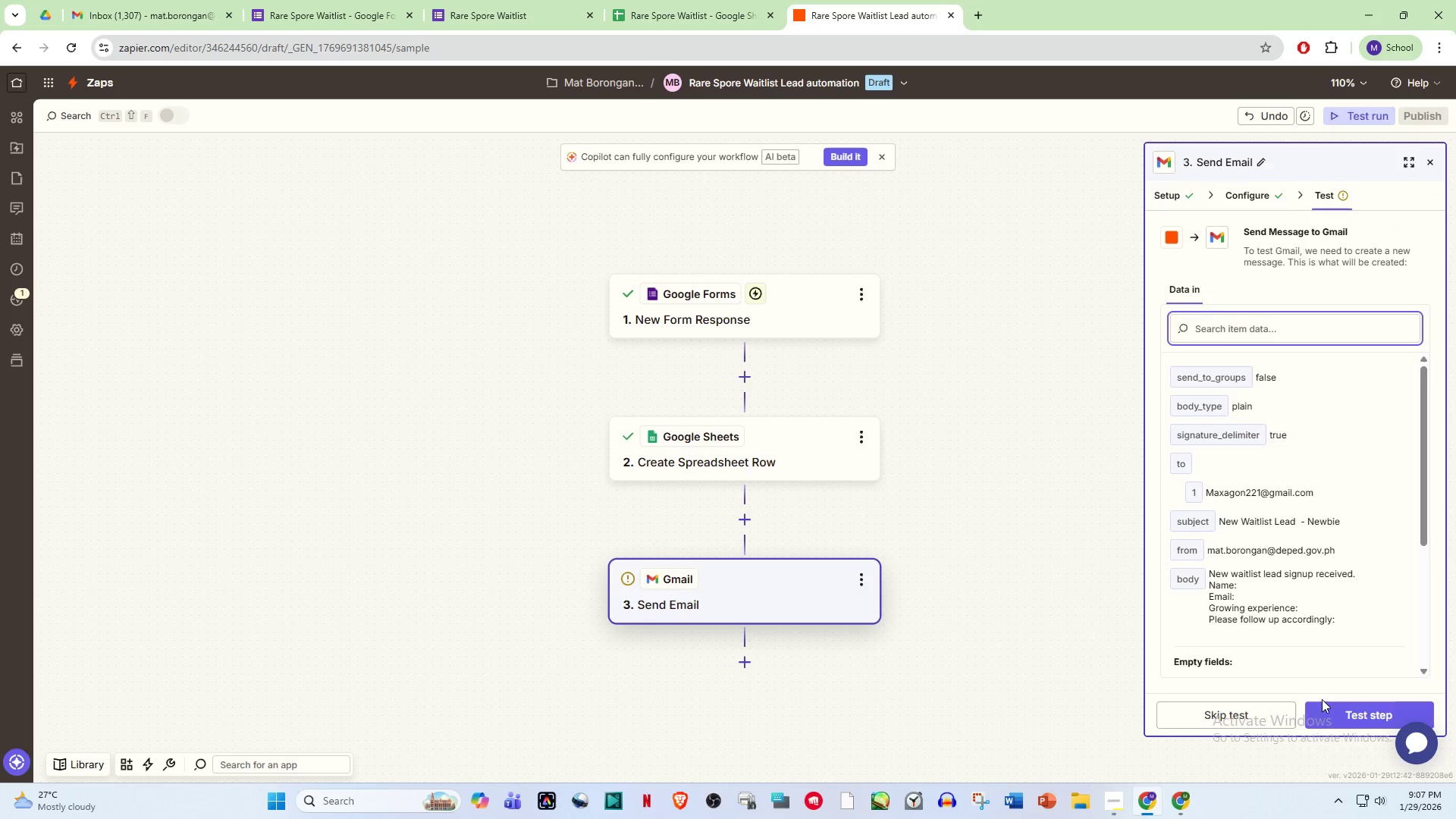 
left_click([1373, 715])
 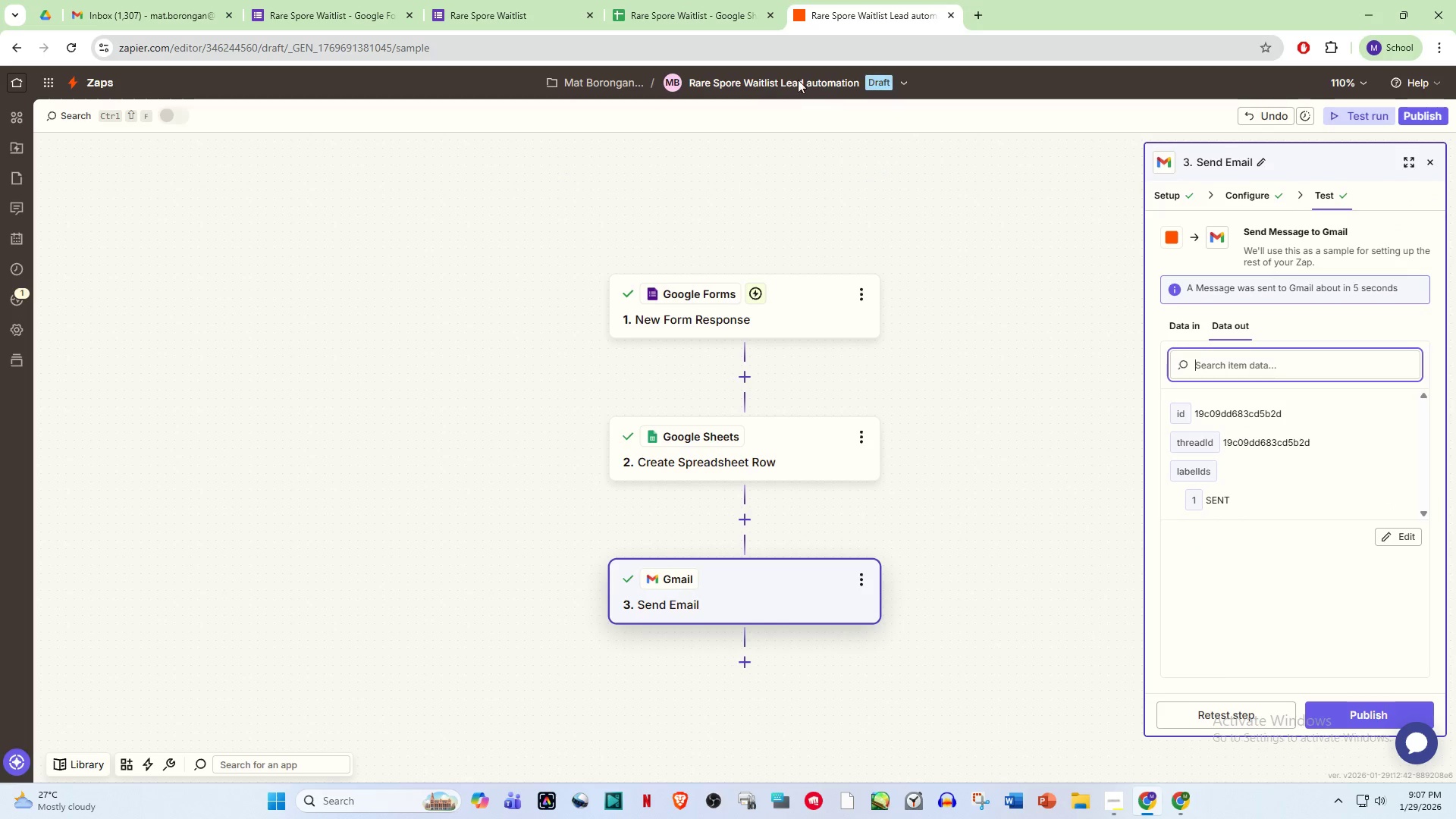 
left_click([354, 0])
 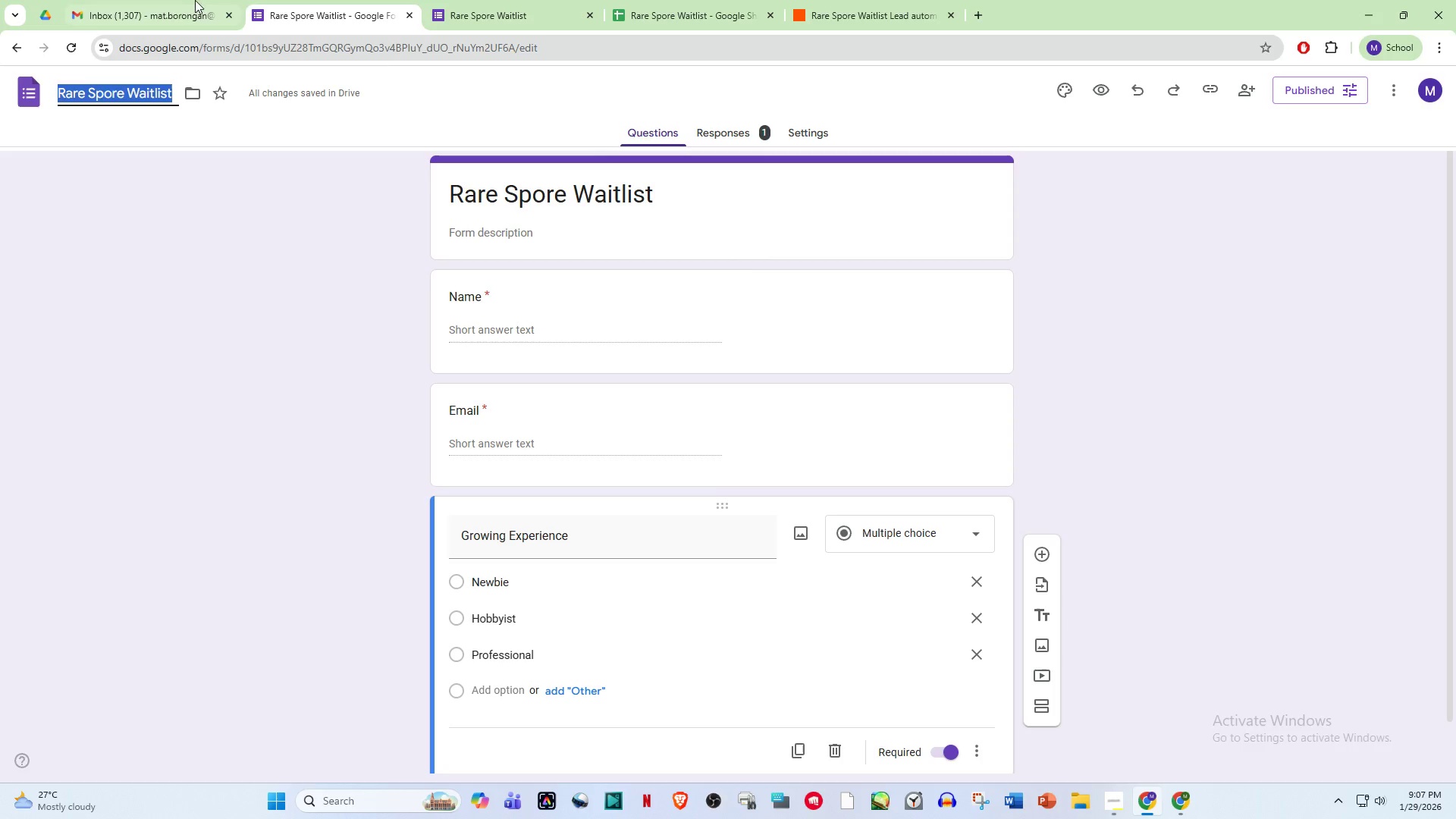 
left_click([150, 0])
 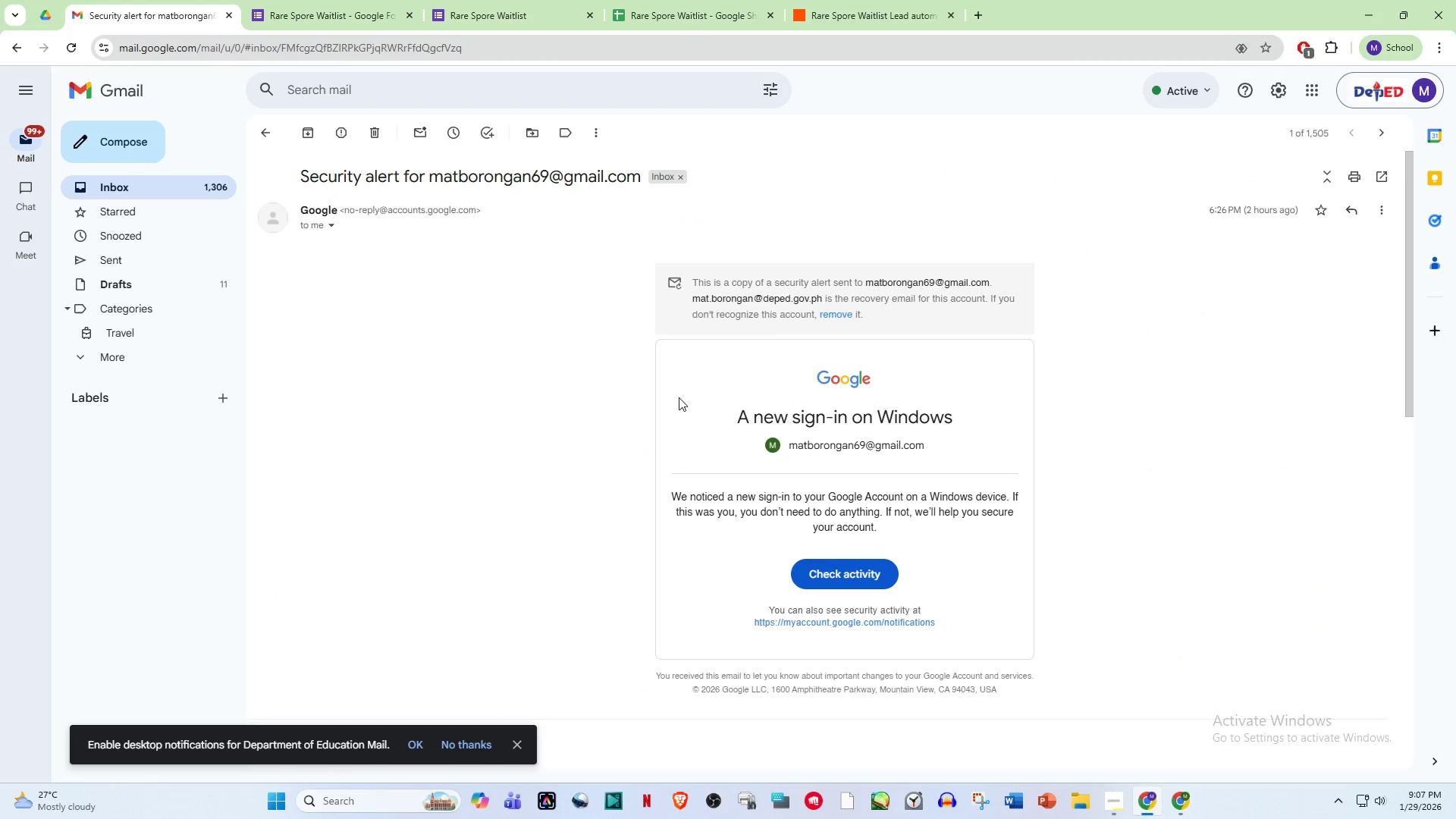 
left_click([171, 187])
 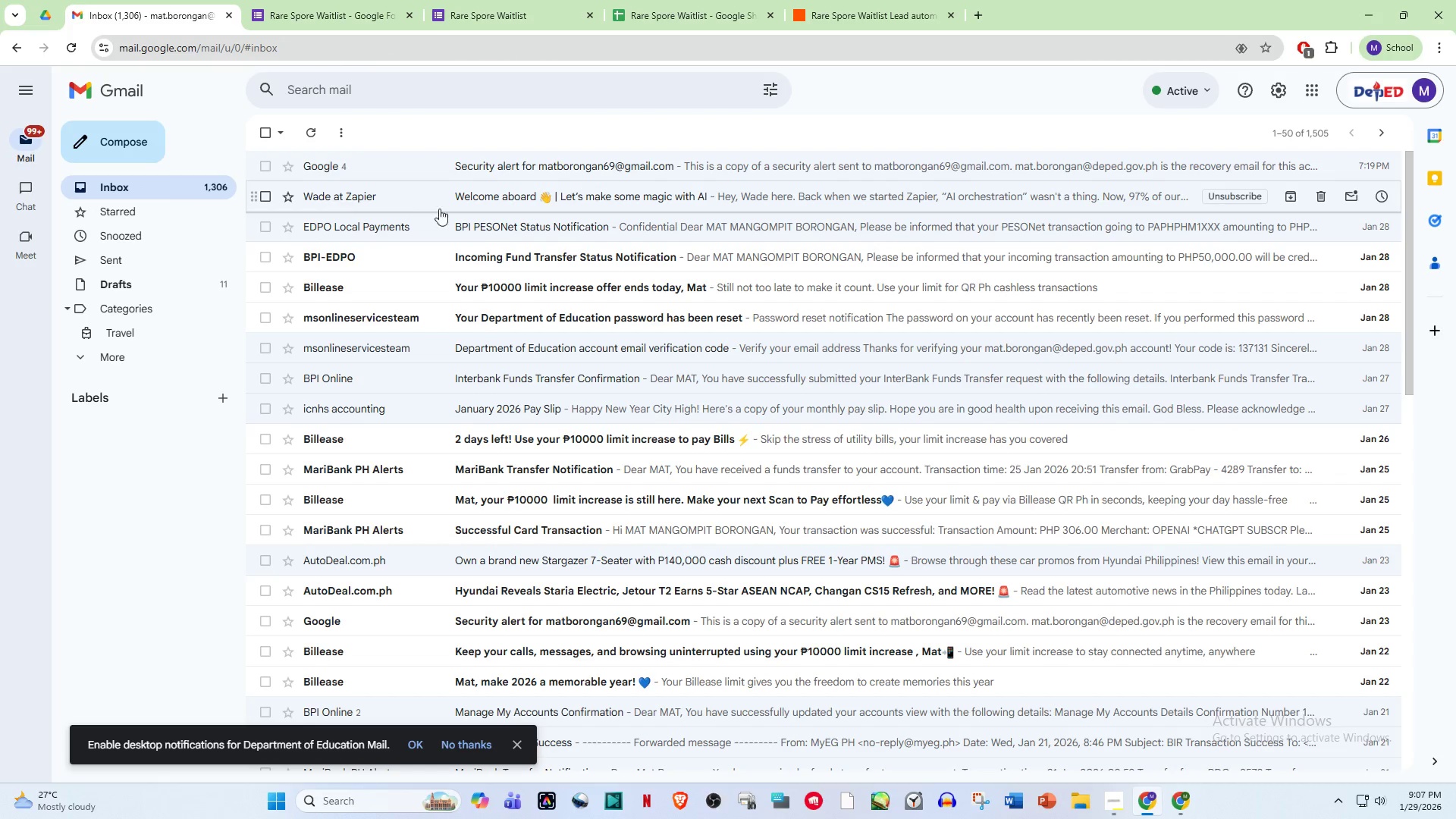 
scroll: coordinate [521, 274], scroll_direction: up, amount: 3.0
 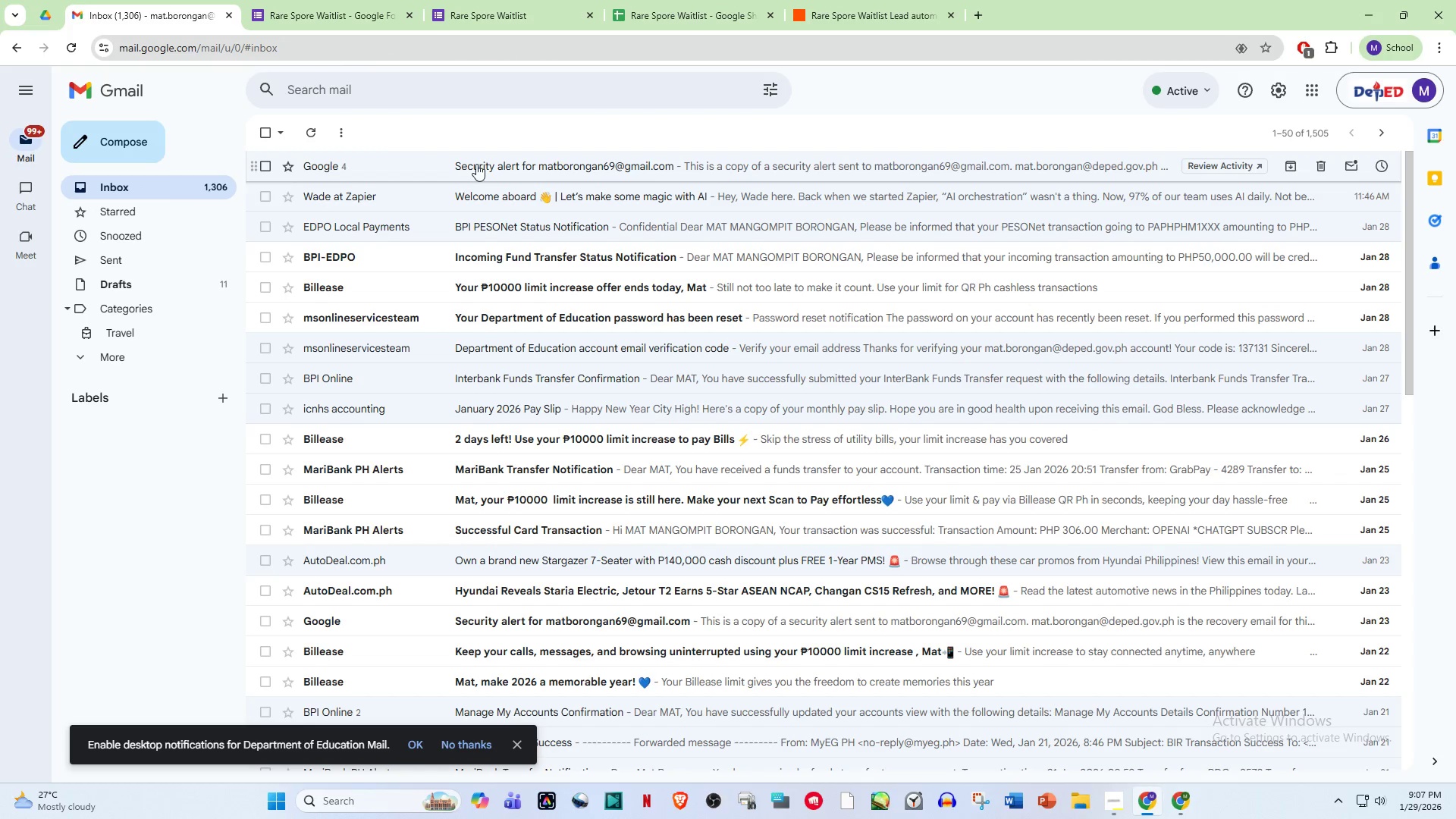 
left_click([476, 164])
 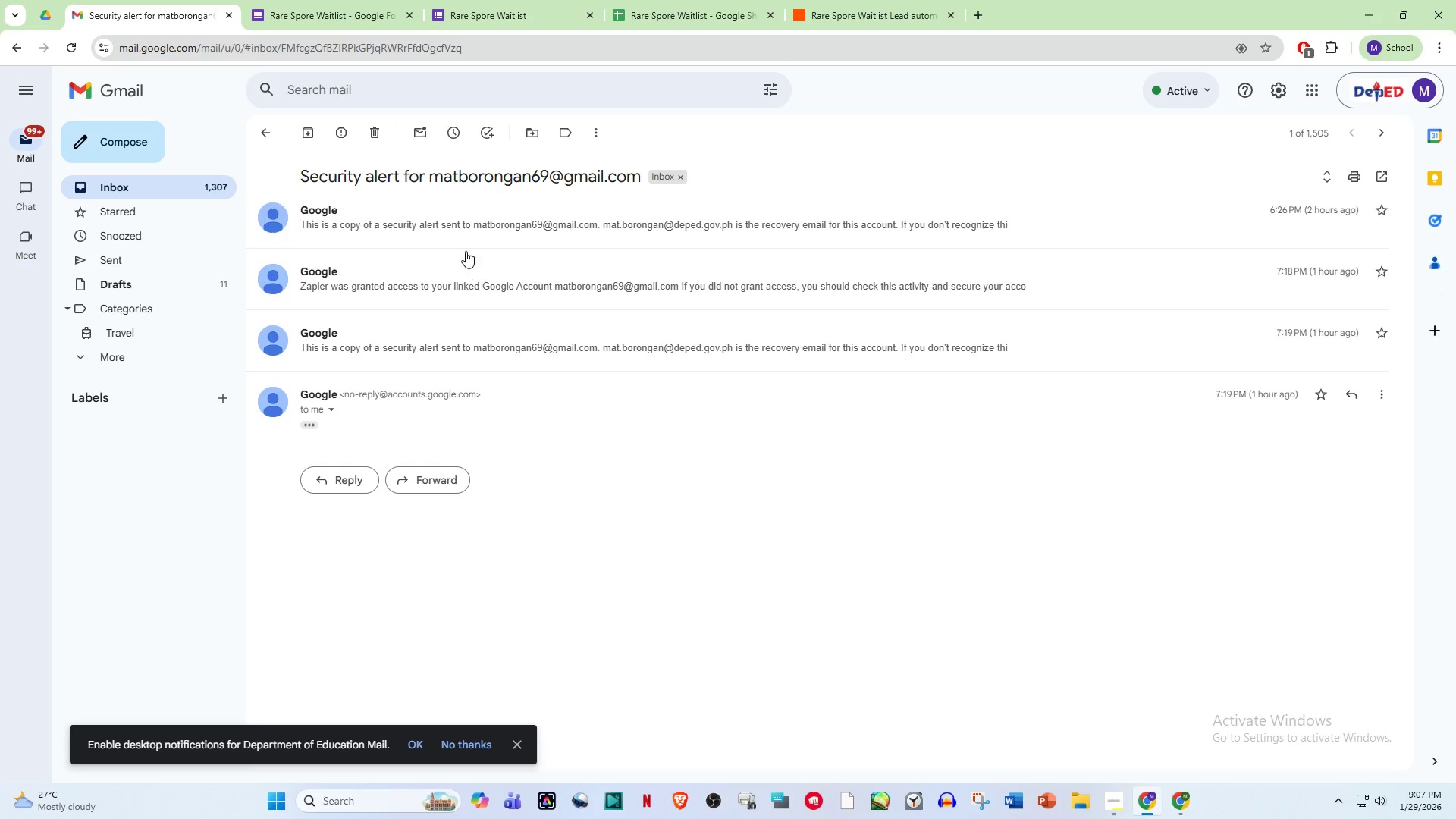 
wait(6.83)
 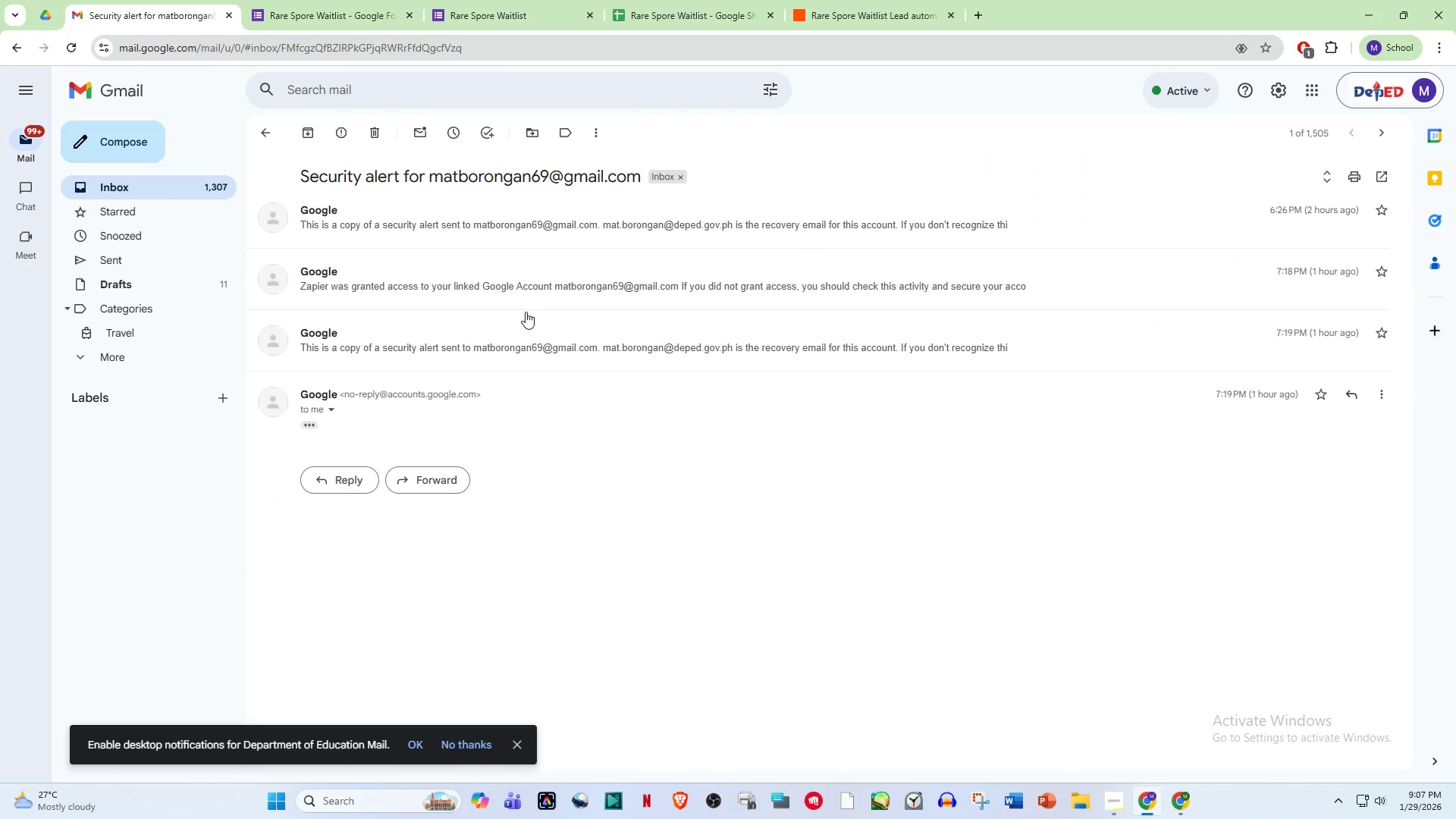 
left_click([136, 196])
 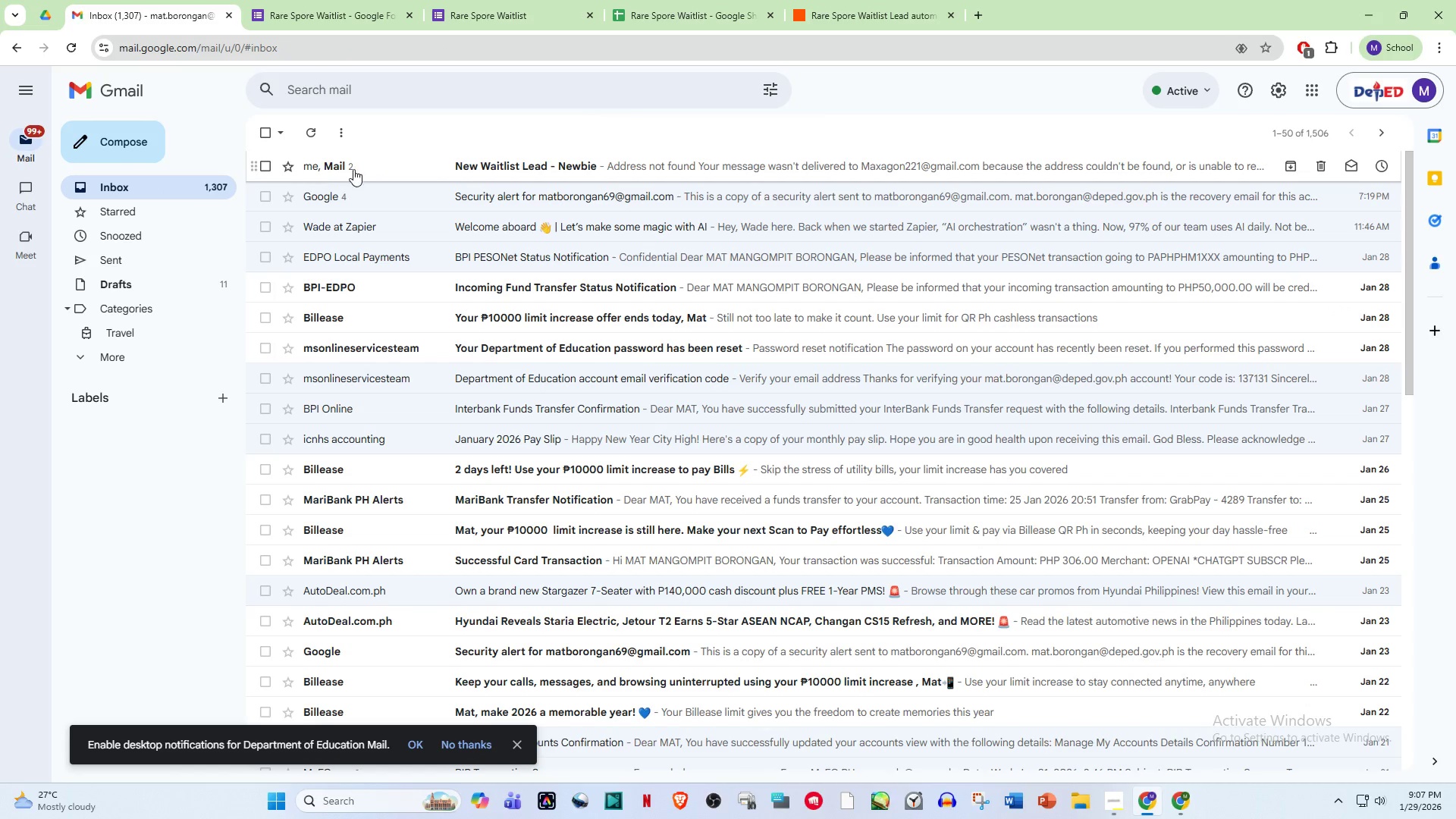 
left_click([375, 164])
 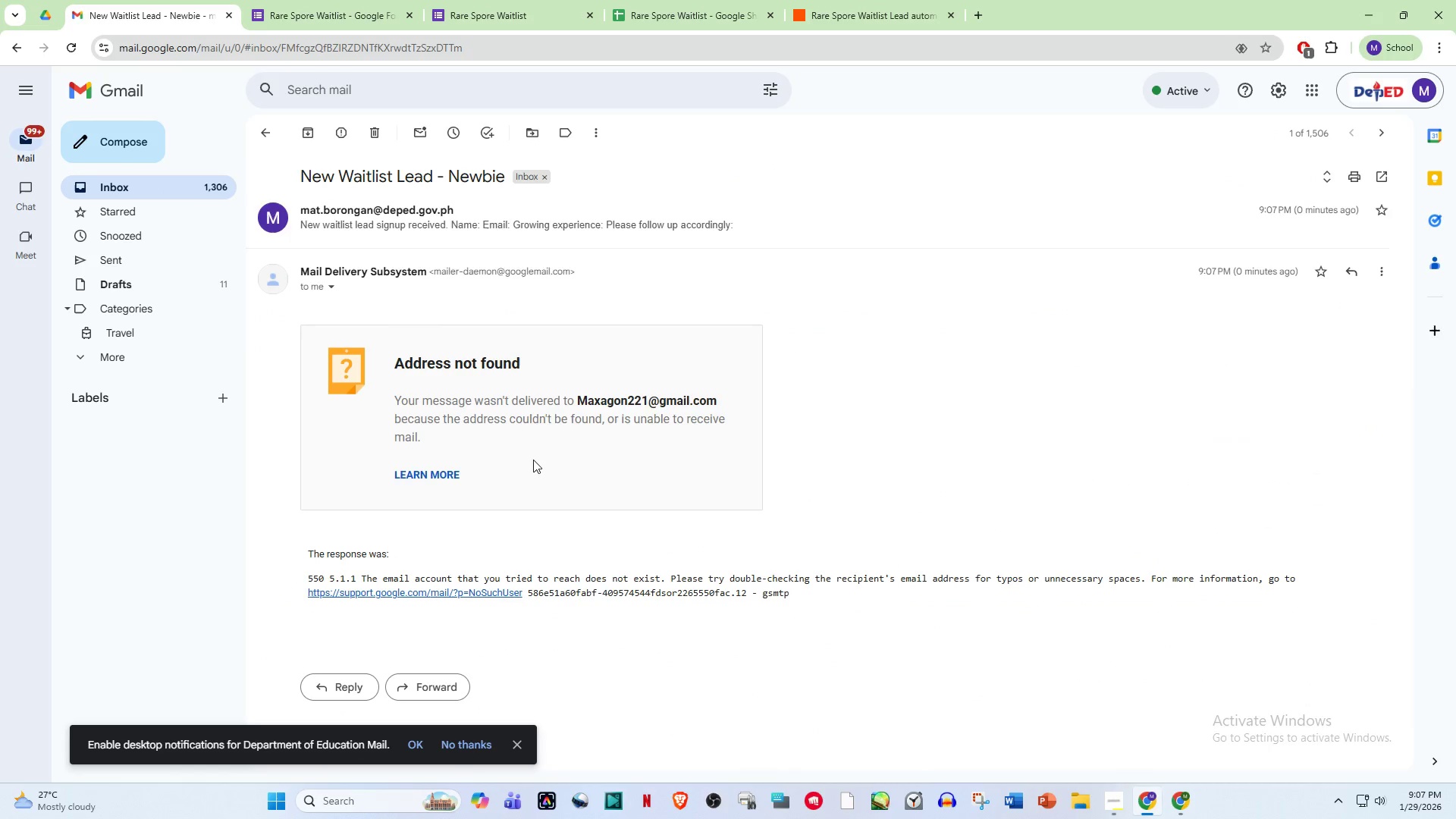 
wait(6.59)
 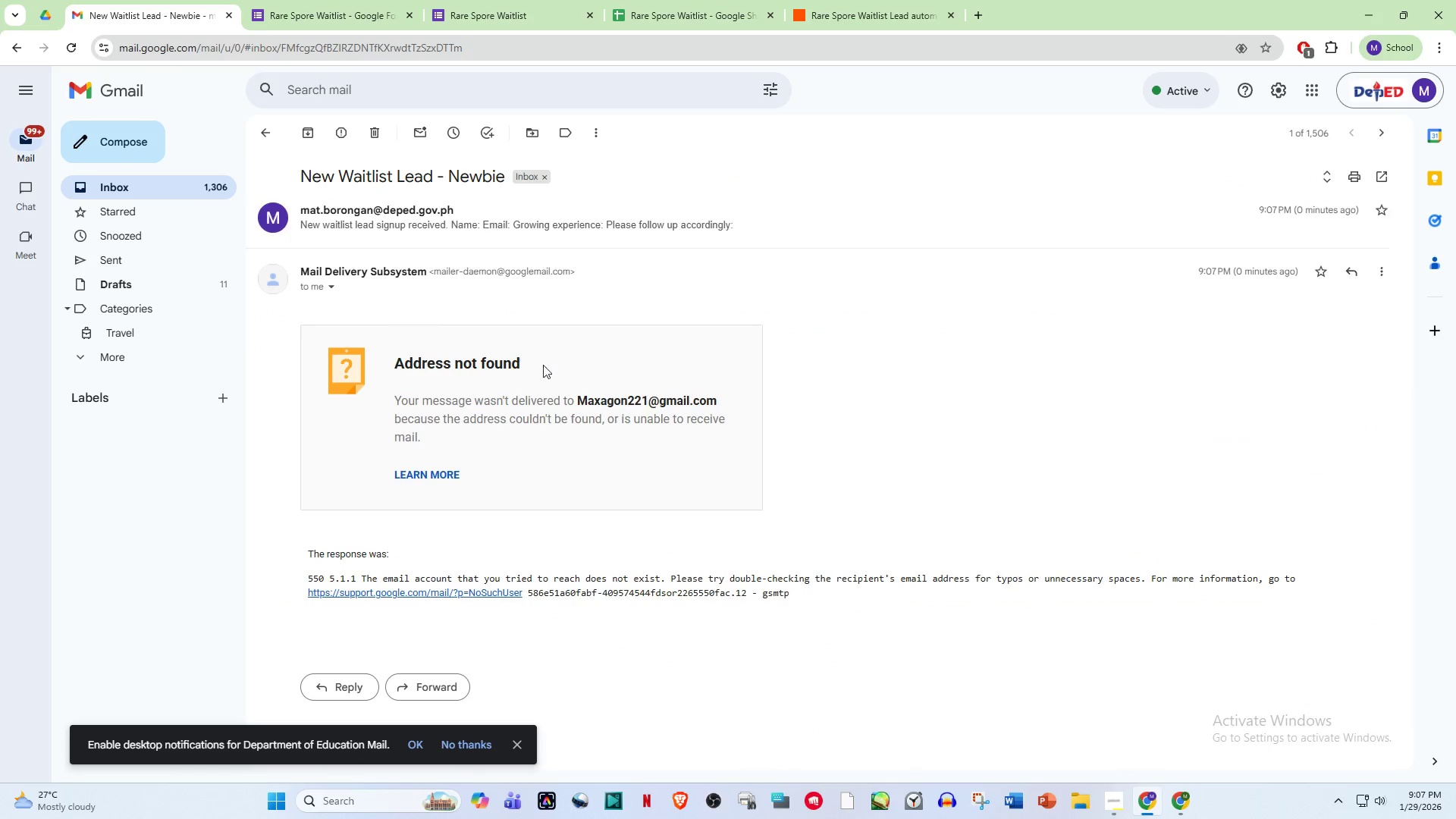 
left_click([148, 177])
 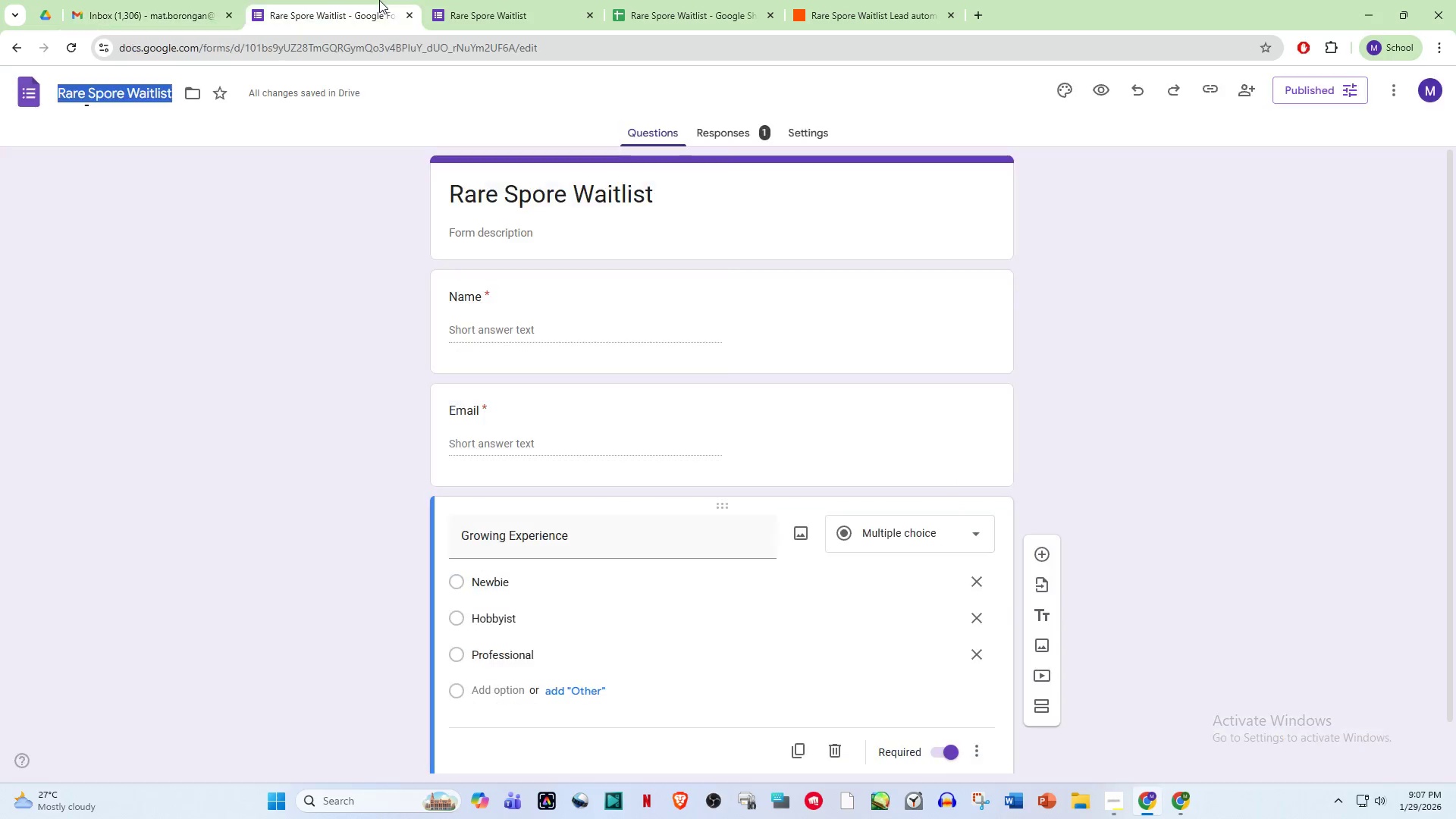 
double_click([512, 0])
 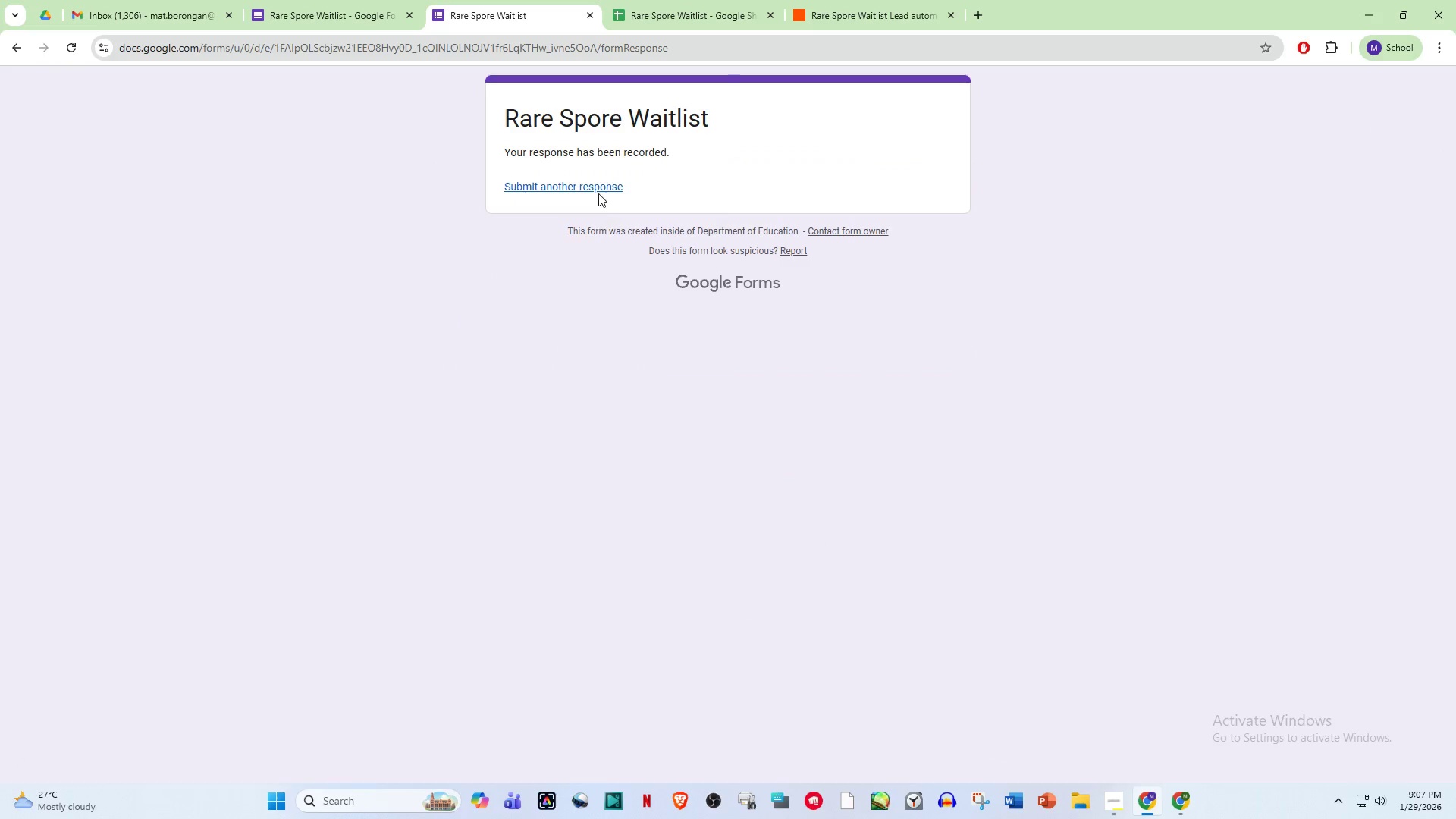 
left_click([598, 181])
 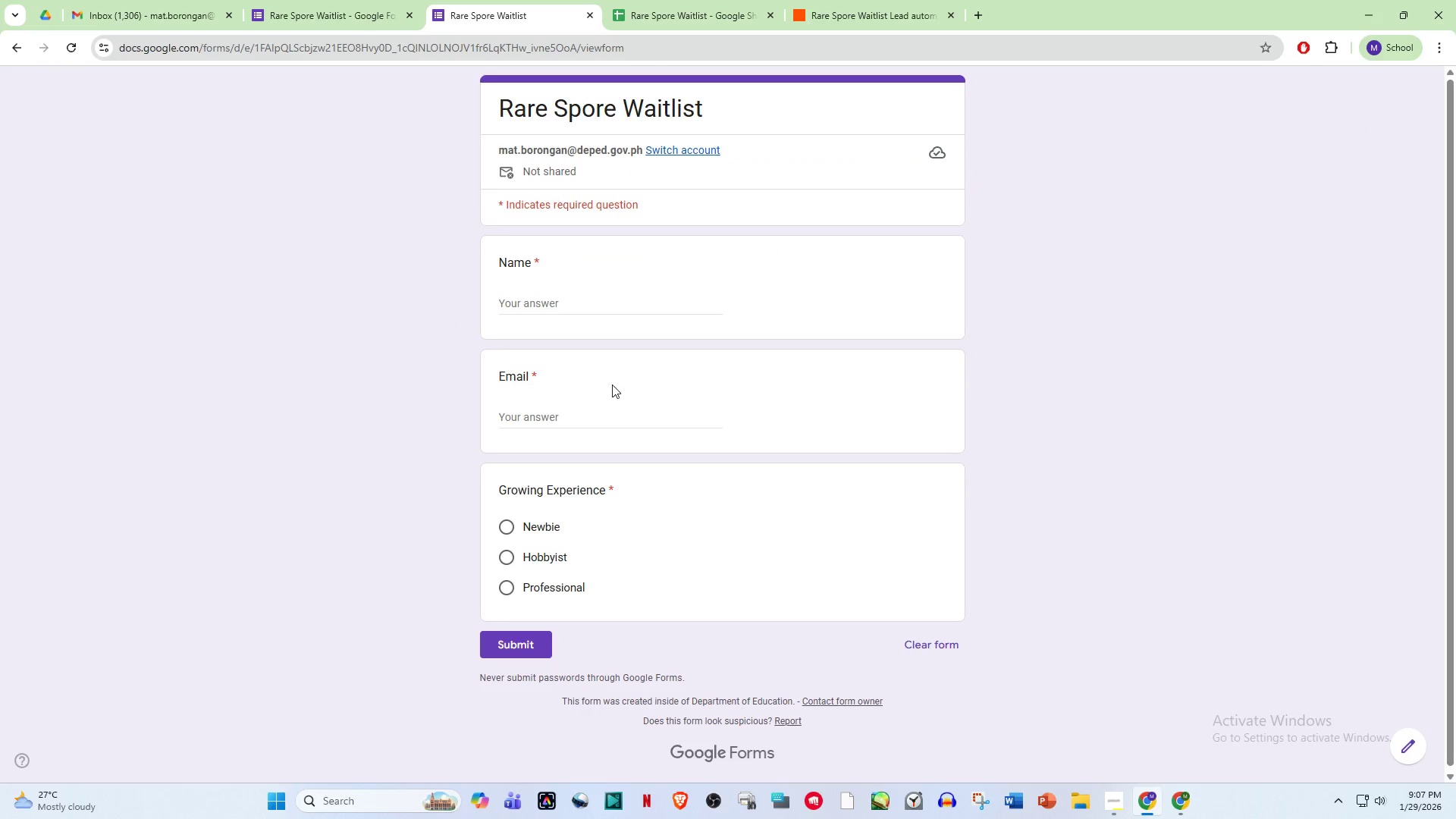 
wait(5.17)
 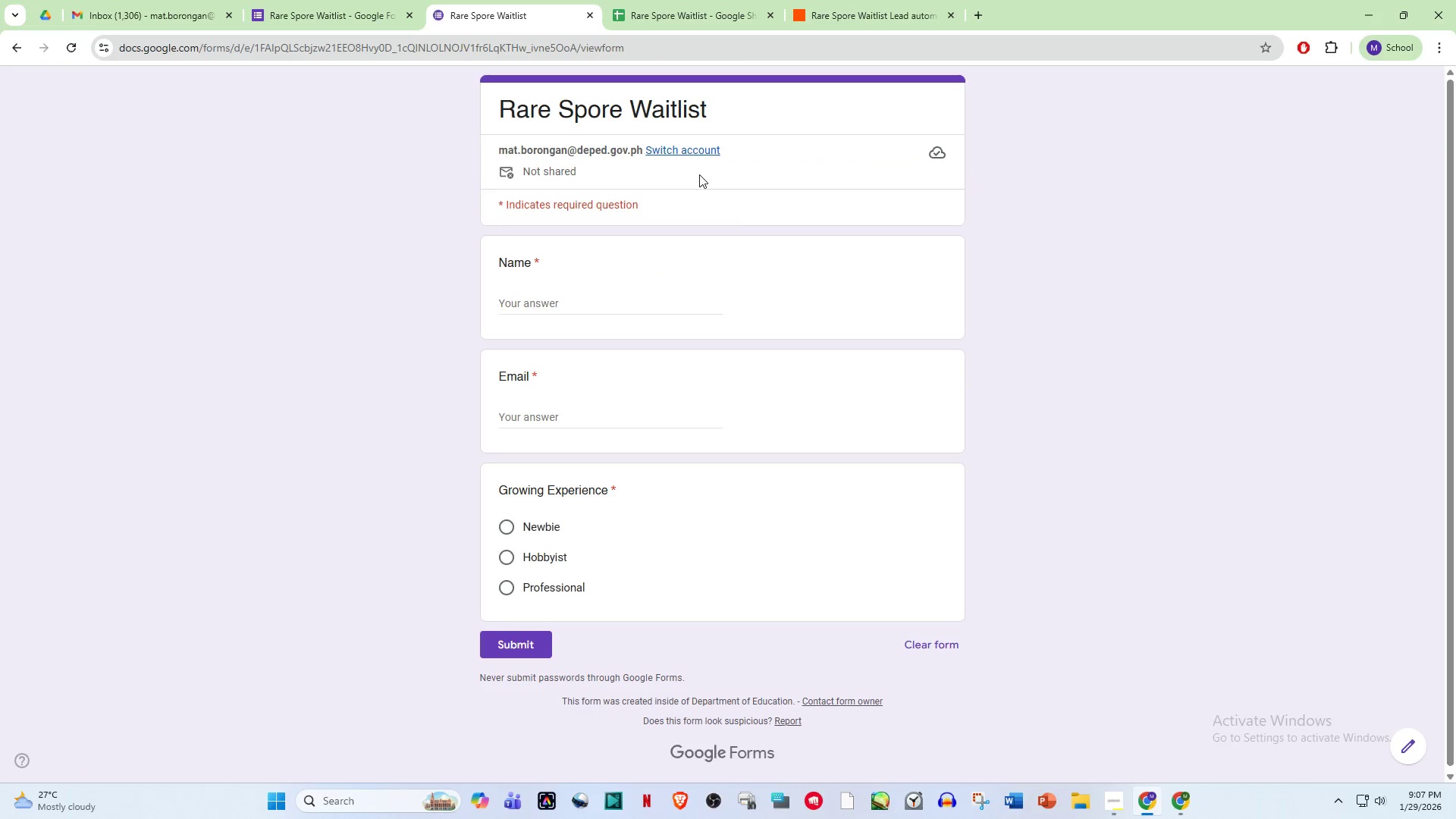 
left_click([636, 297])
 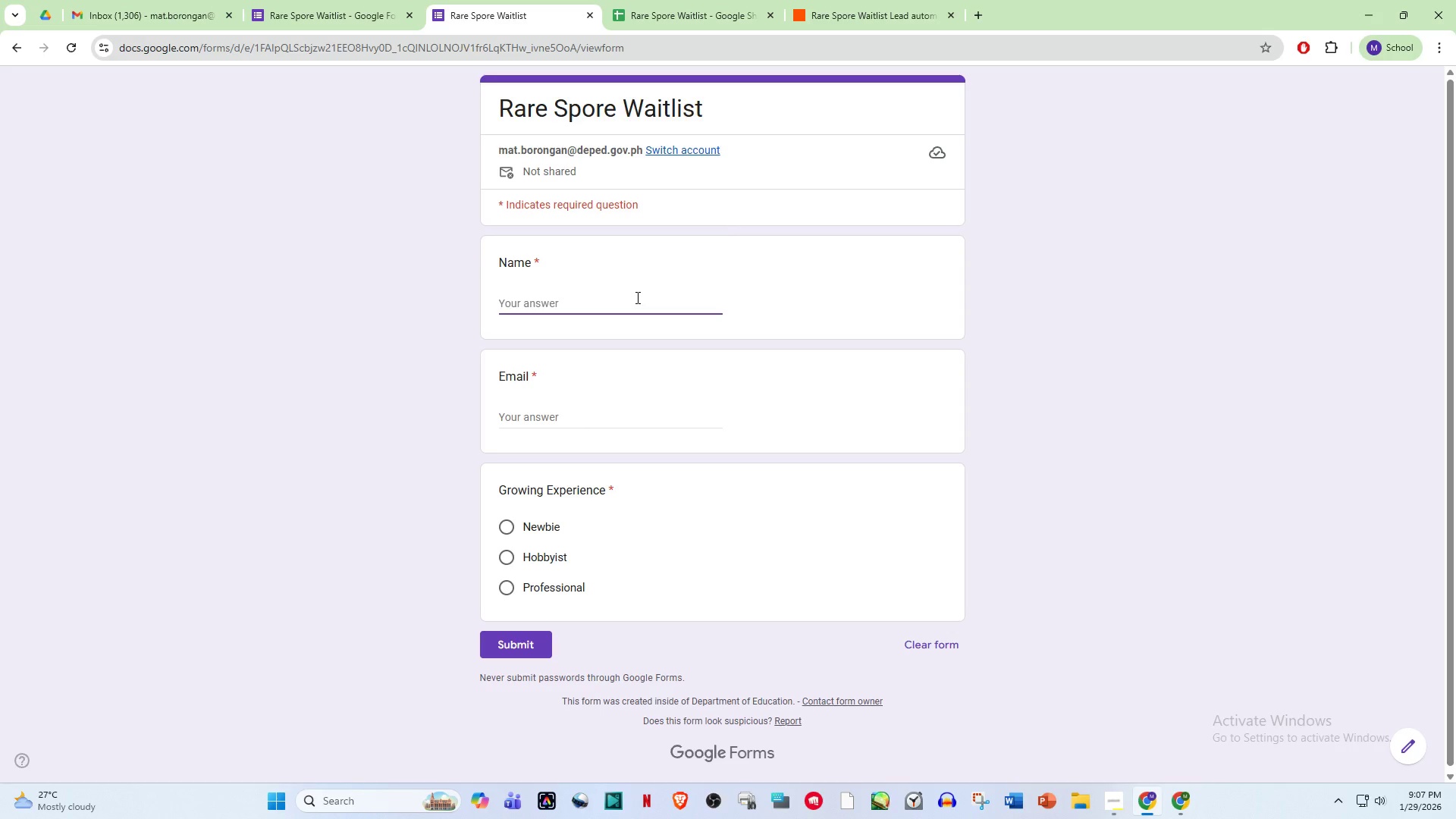 
type(InVe)
key(Backspace)
key(Backspace)
type(ves)
 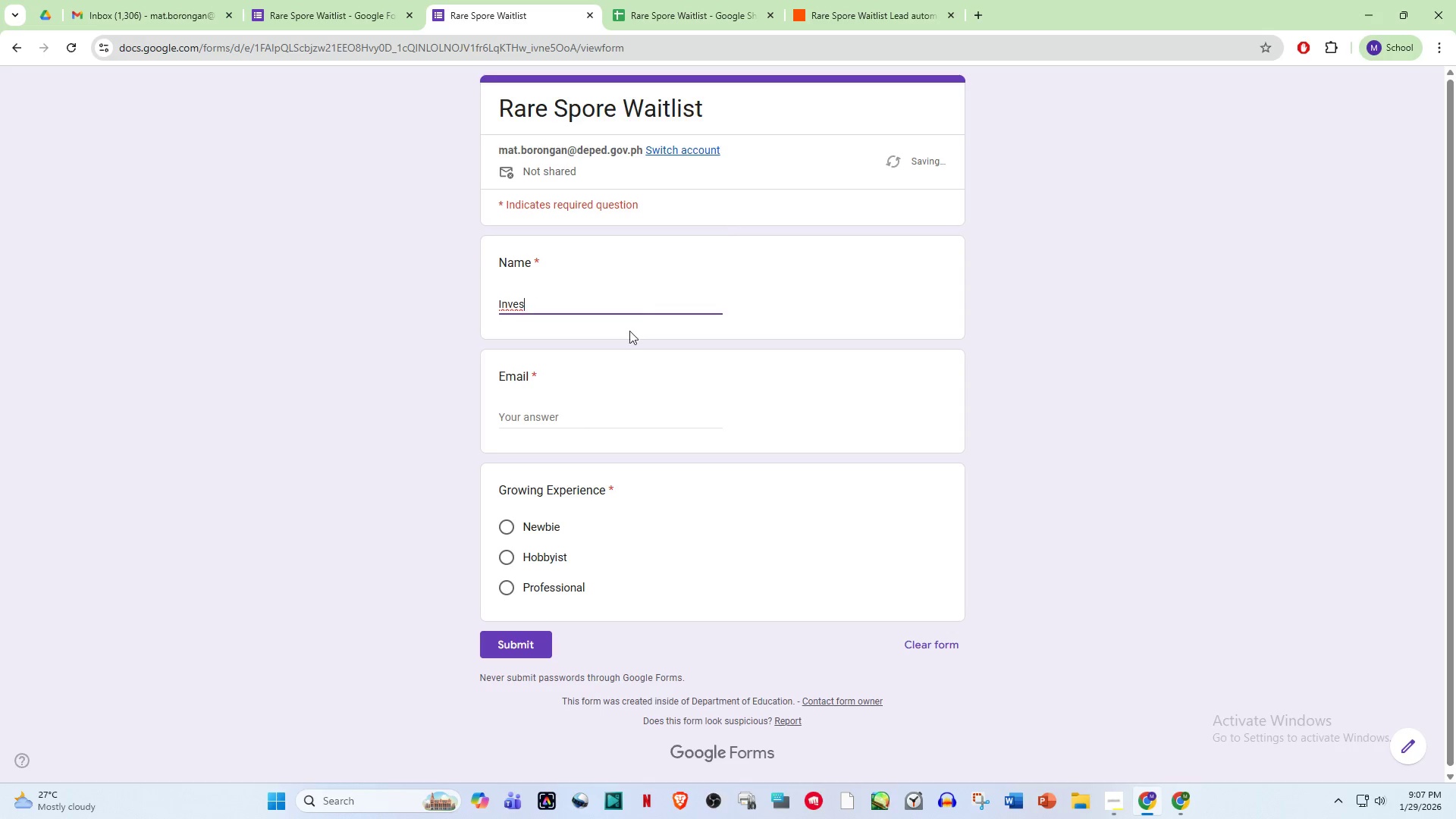 
left_click([555, 415])
 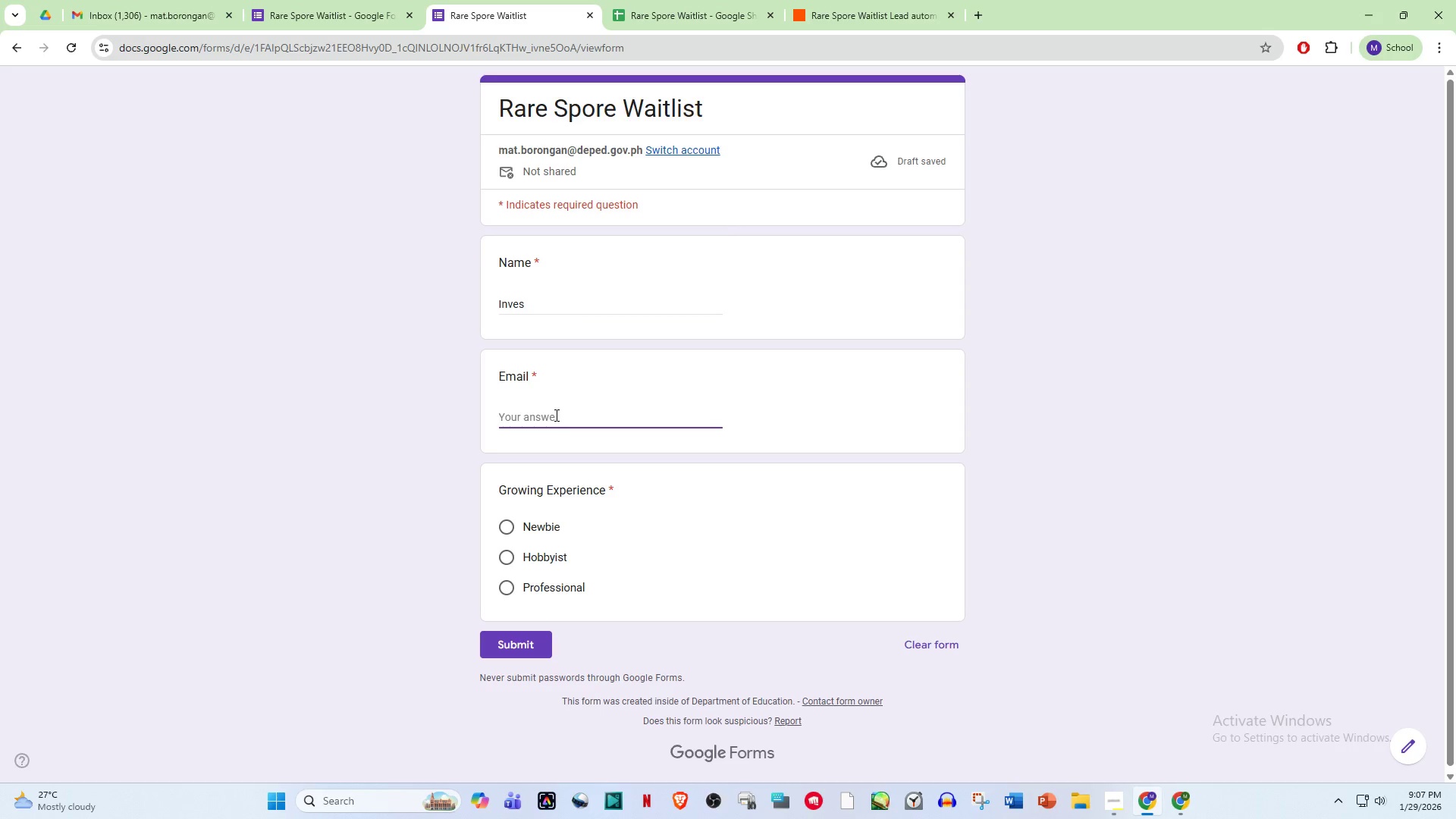 
type(Atr)
key(Backspace)
type(yo)
 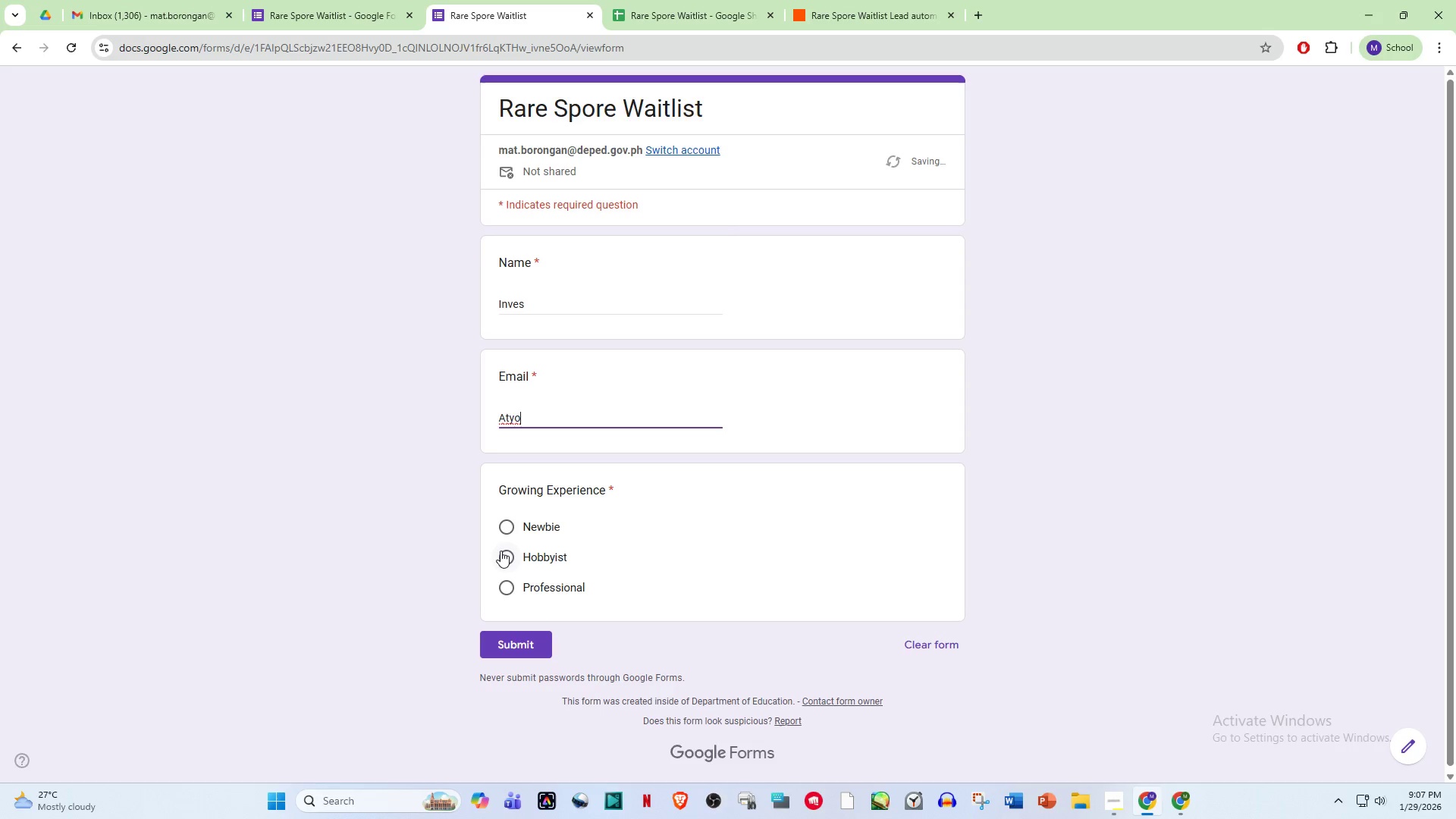 
left_click([503, 557])
 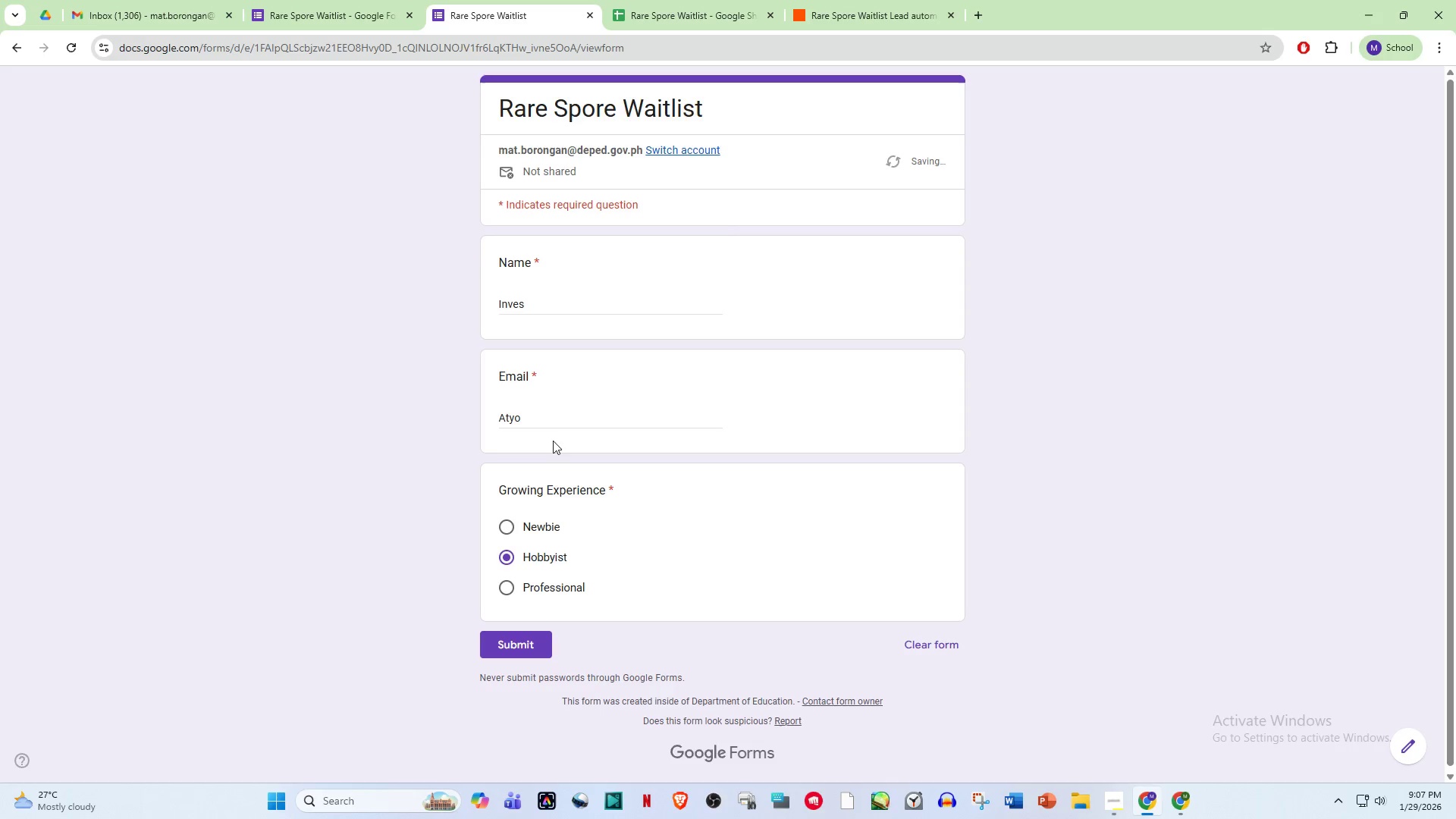 
left_click_drag(start_coordinate=[553, 414], to_coordinate=[460, 413])
 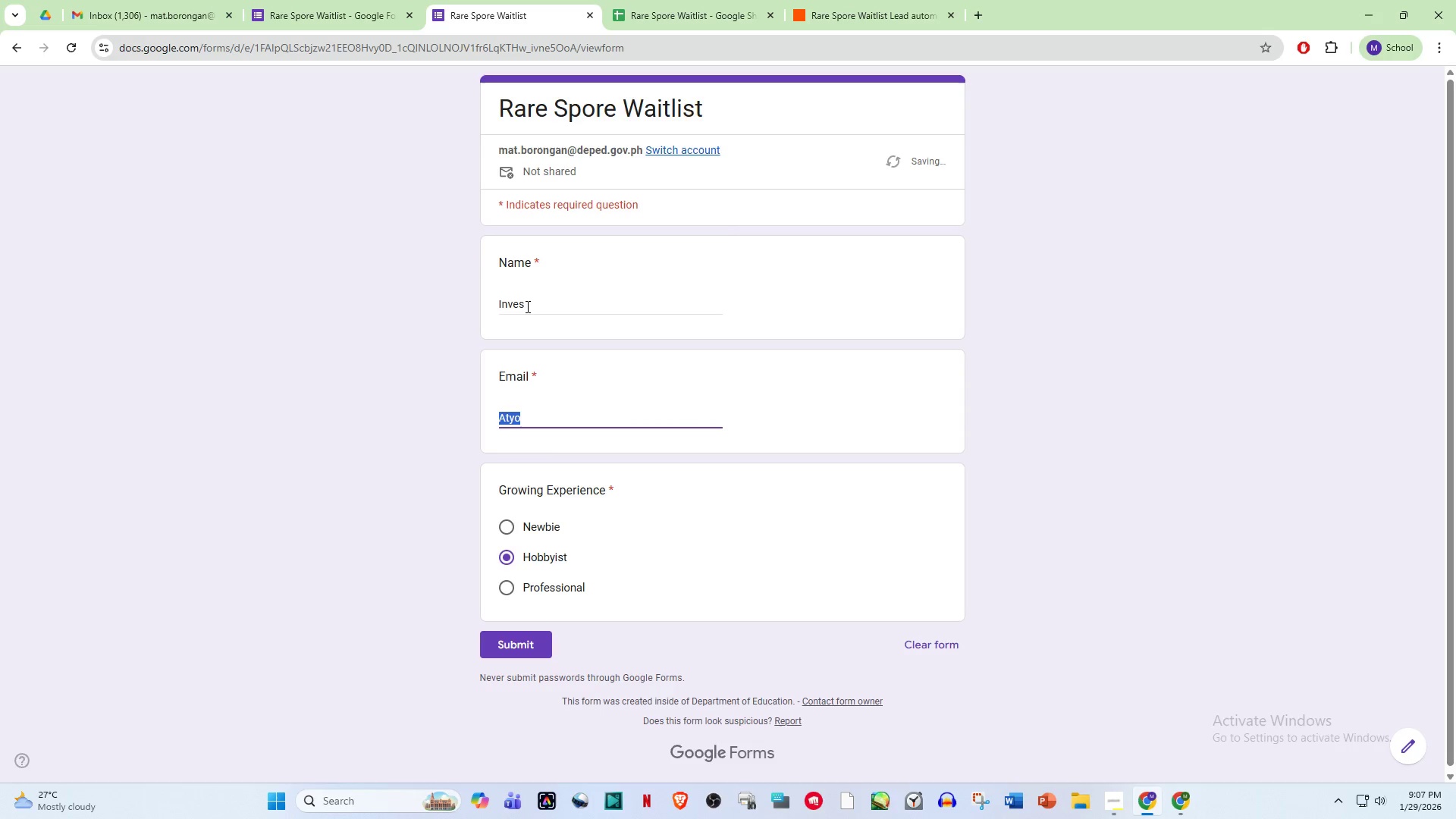 
left_click([537, 302])
 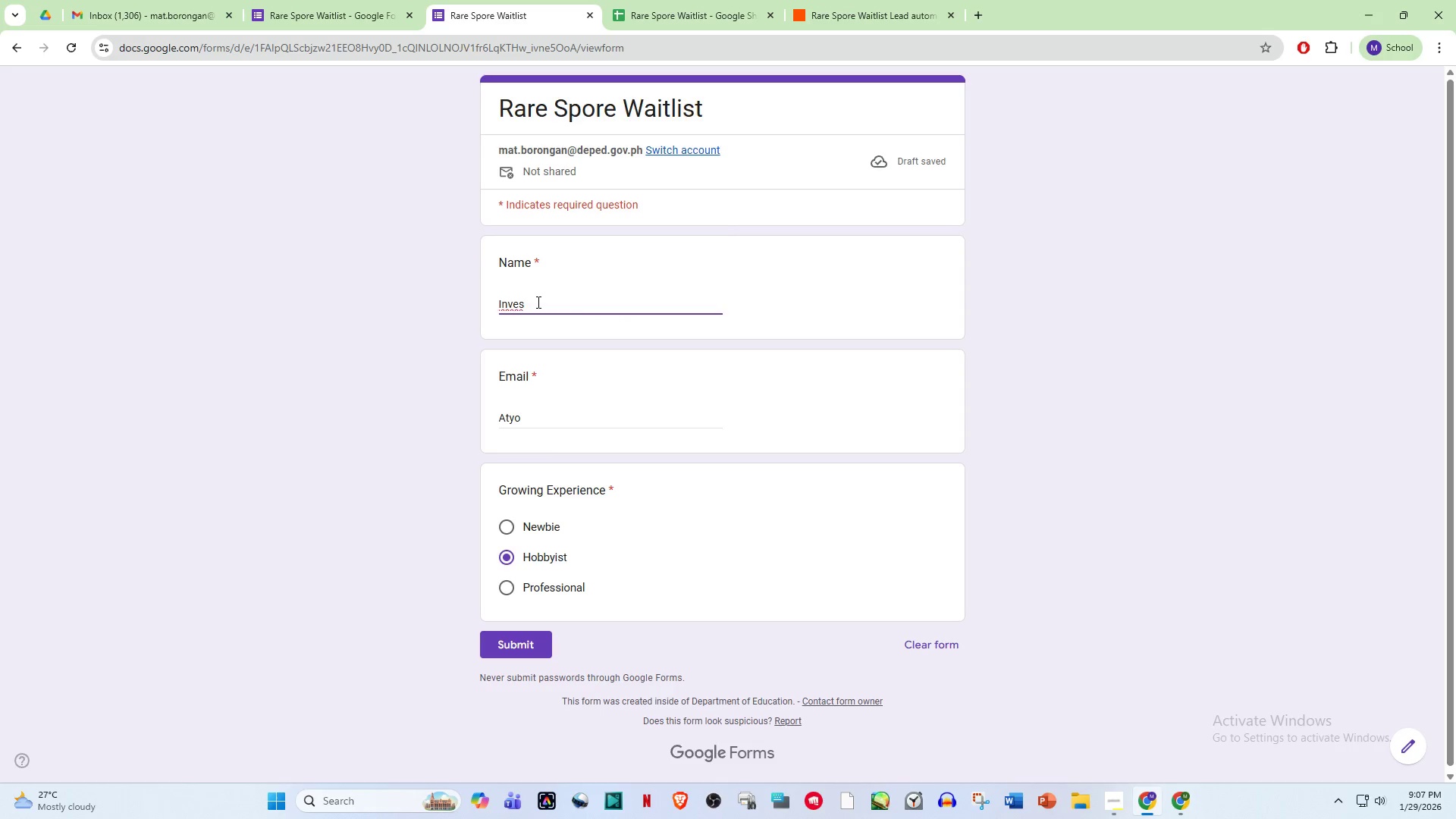 
type( Atr)
key(Backspace)
type(yo)
 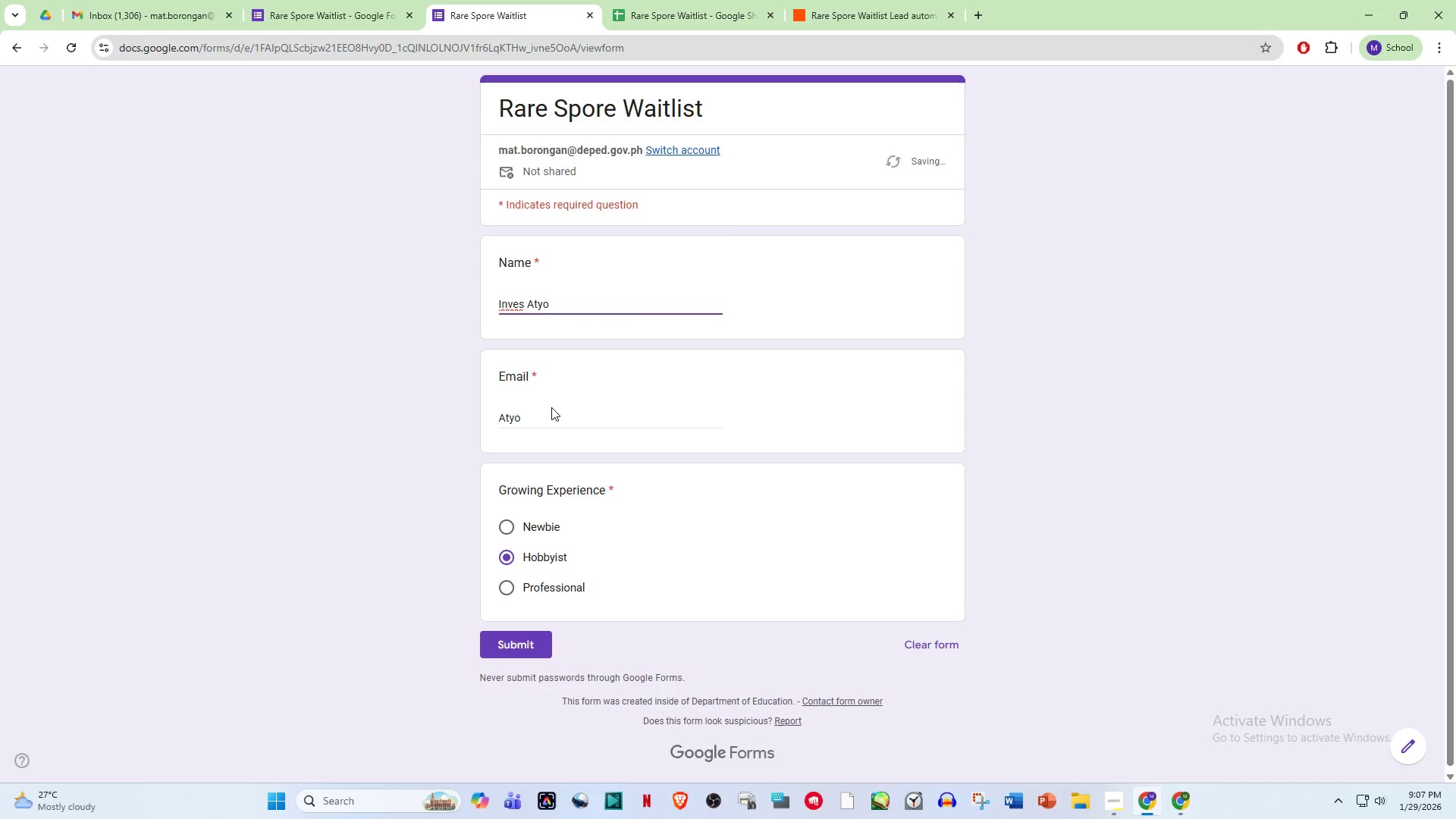 
left_click_drag(start_coordinate=[548, 419], to_coordinate=[464, 421])
 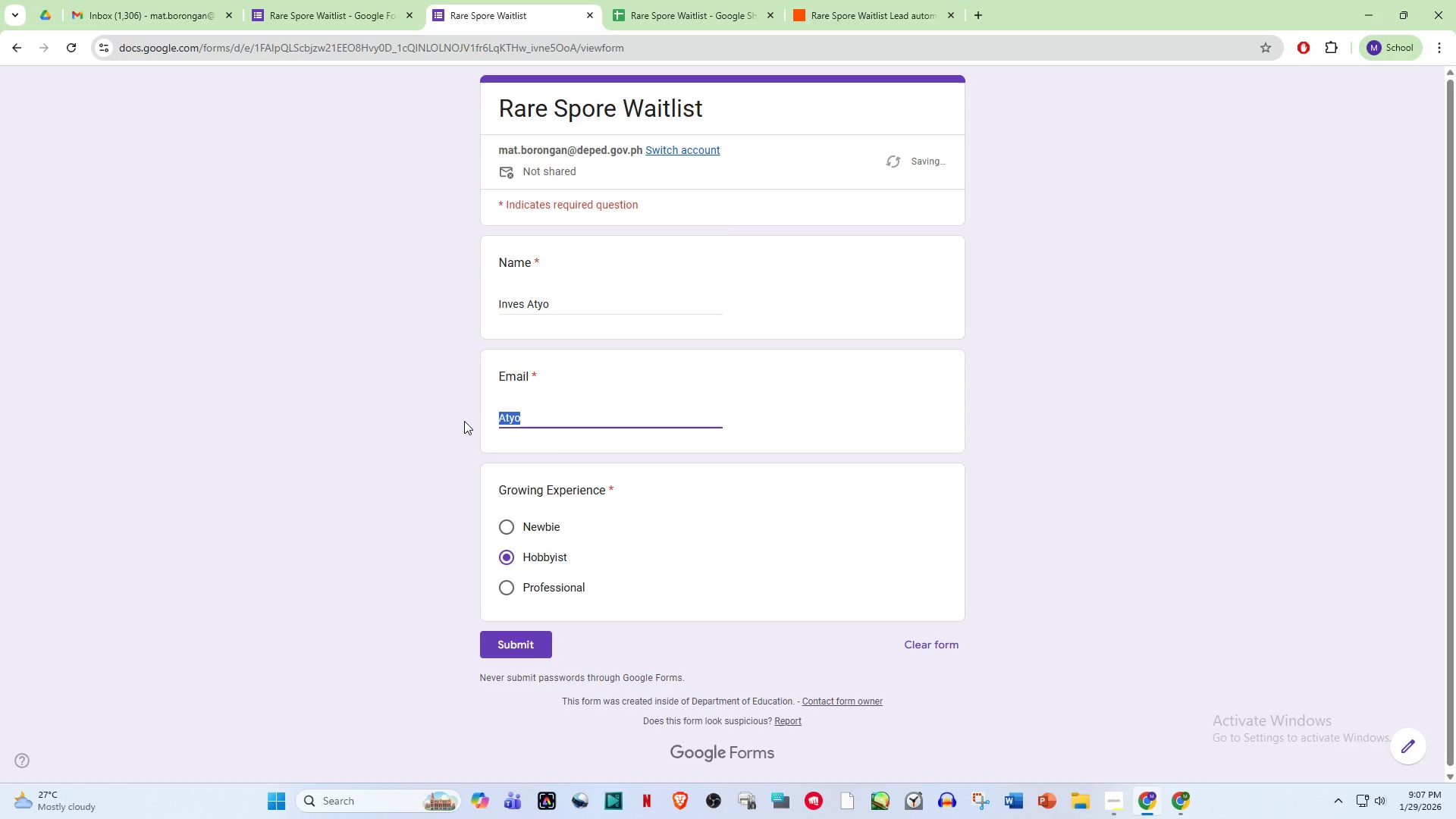 
type(investatyourowkr)
key(Backspace)
key(Backspace)
type(nrisk43)
key(Backspace)
type(25@gmail.com)
 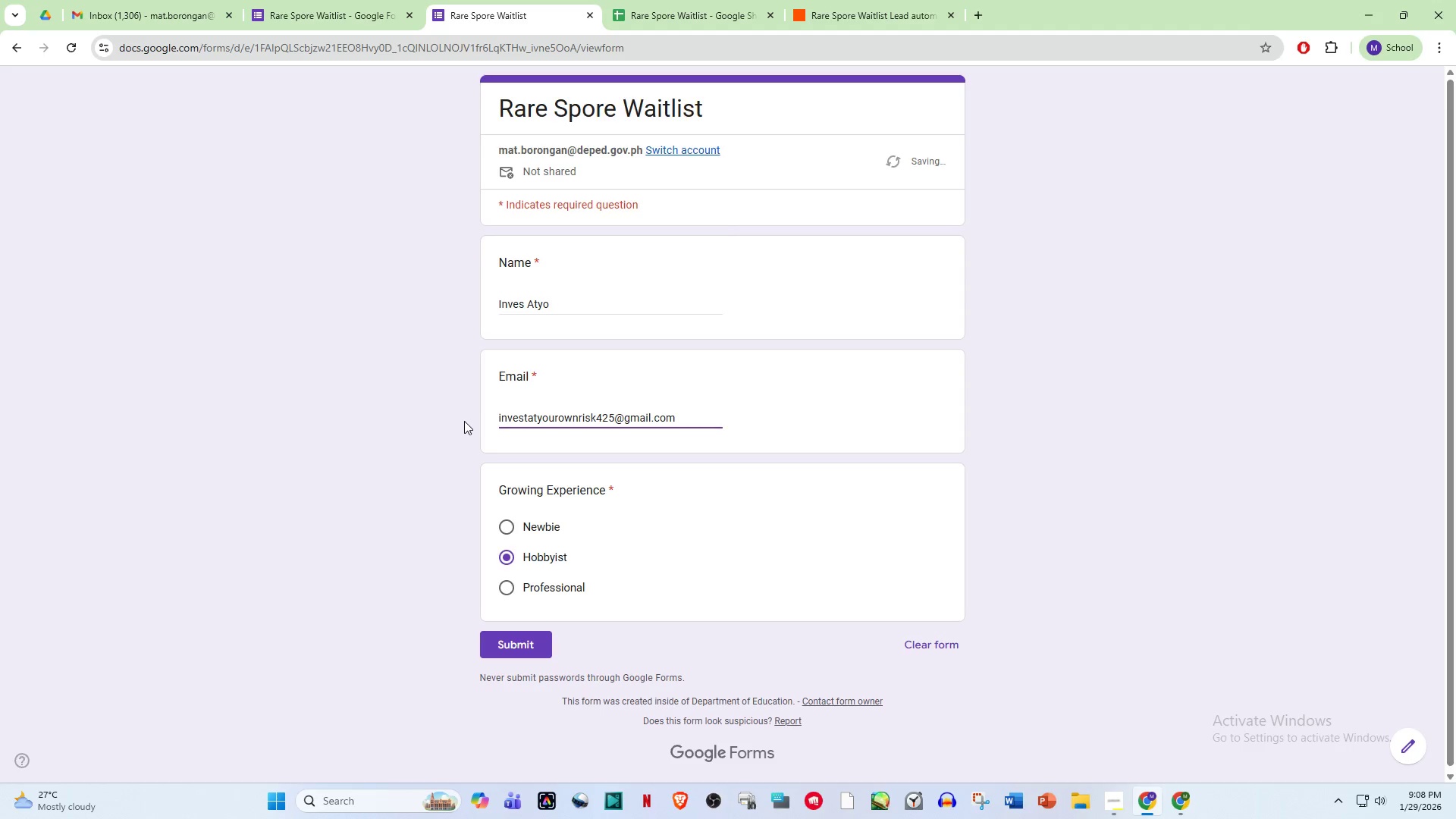 
left_click([523, 644])
 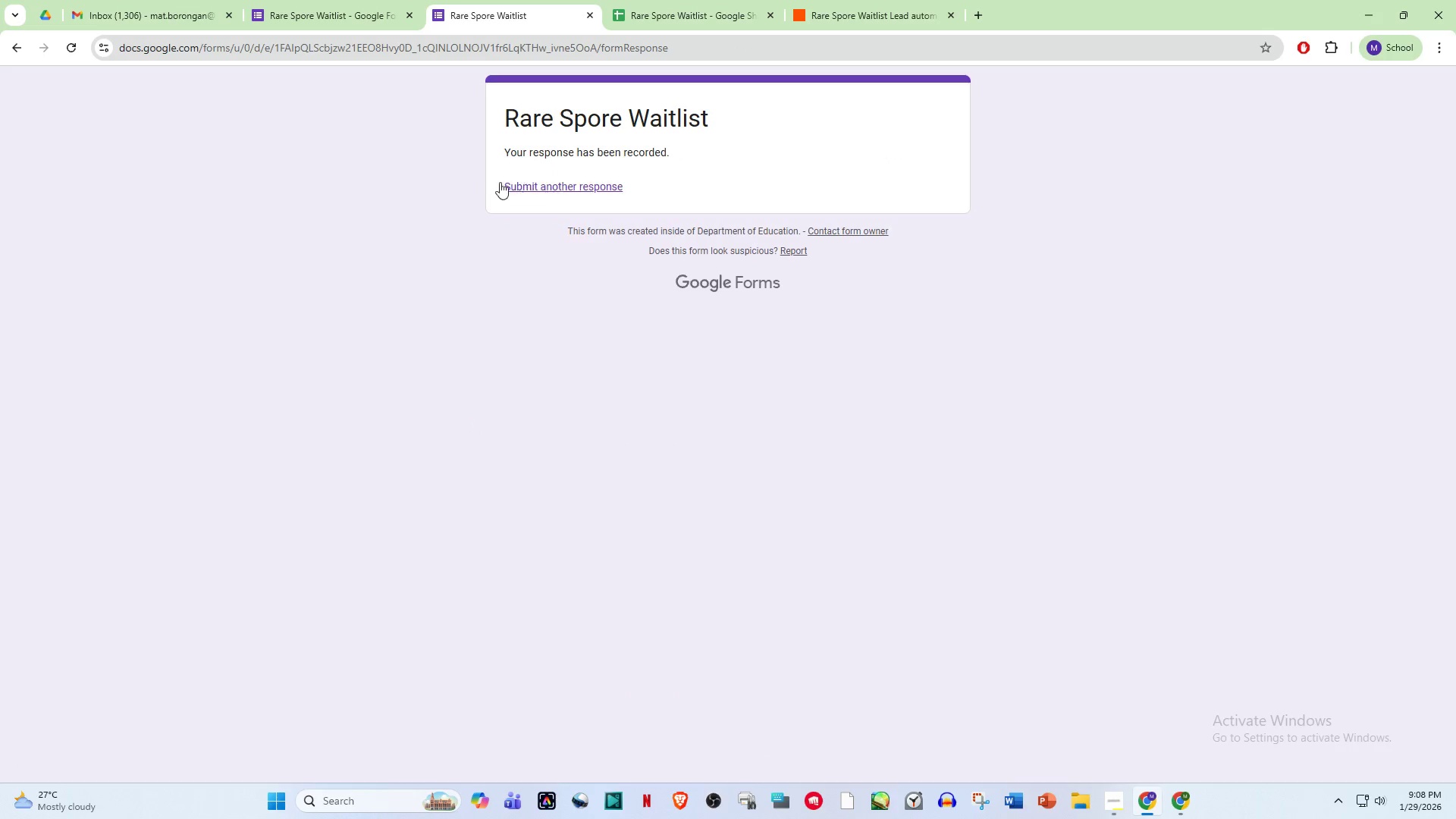 
left_click([375, 0])
 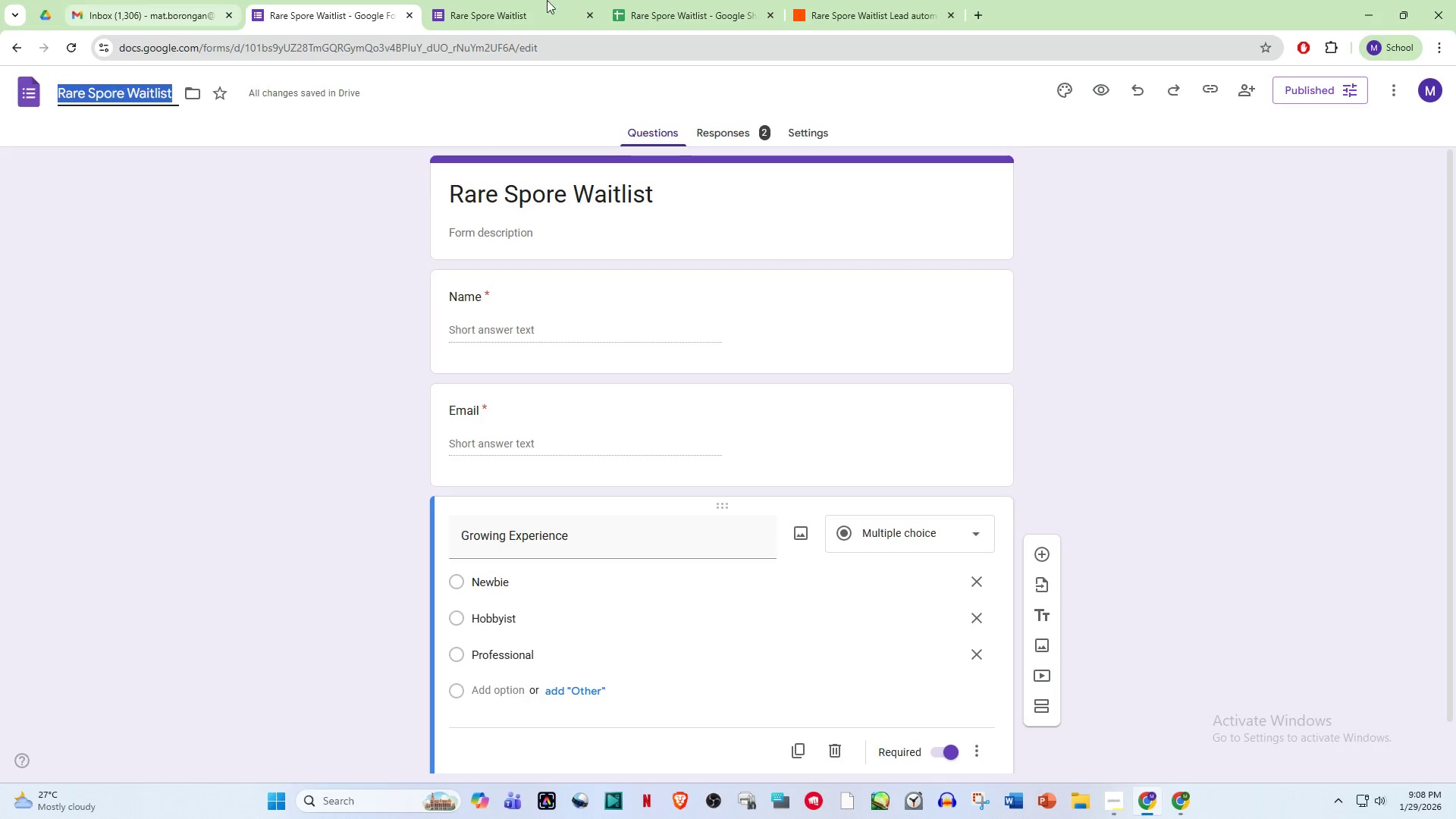 
left_click([723, 0])
 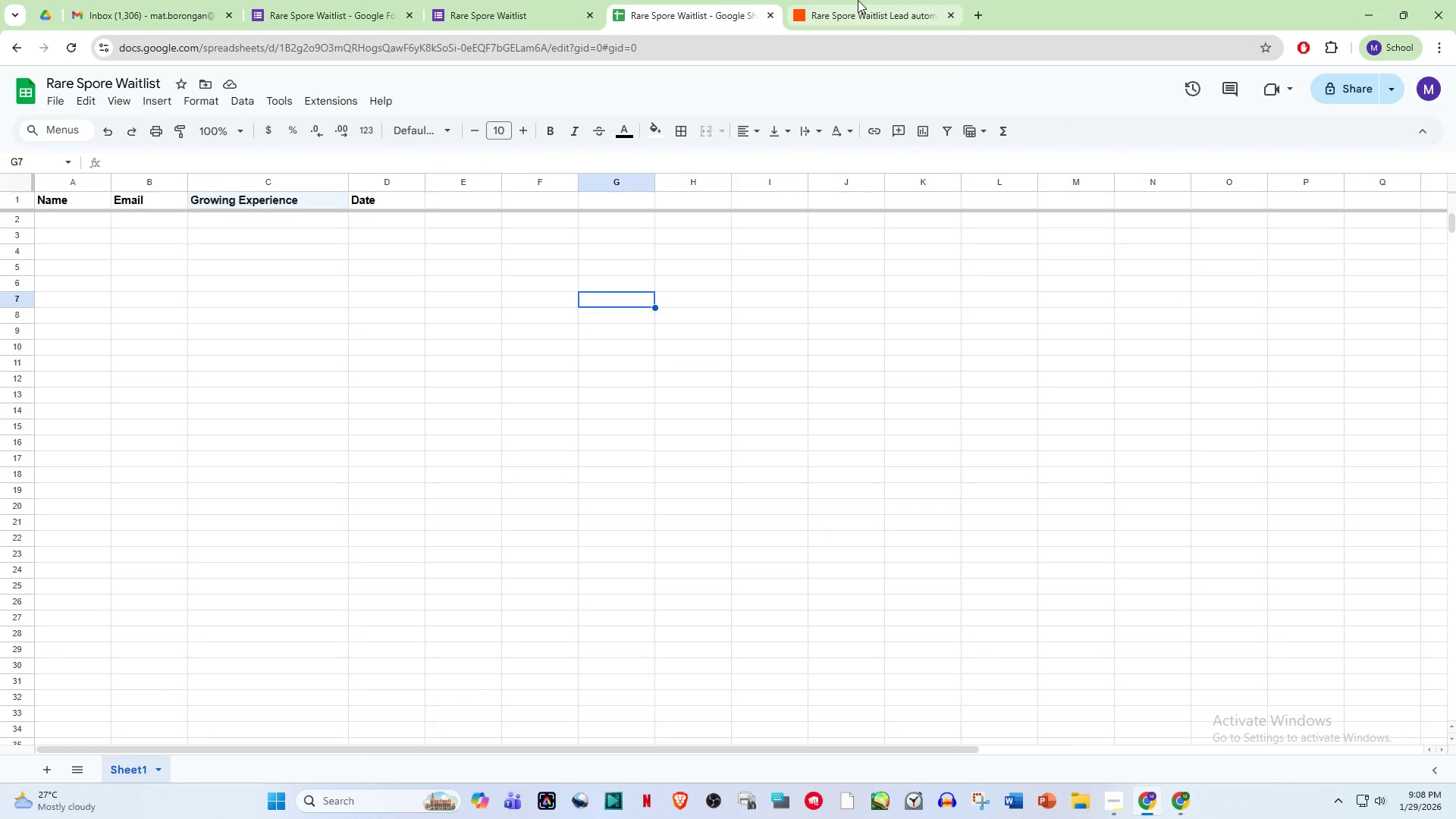 
left_click([858, 0])
 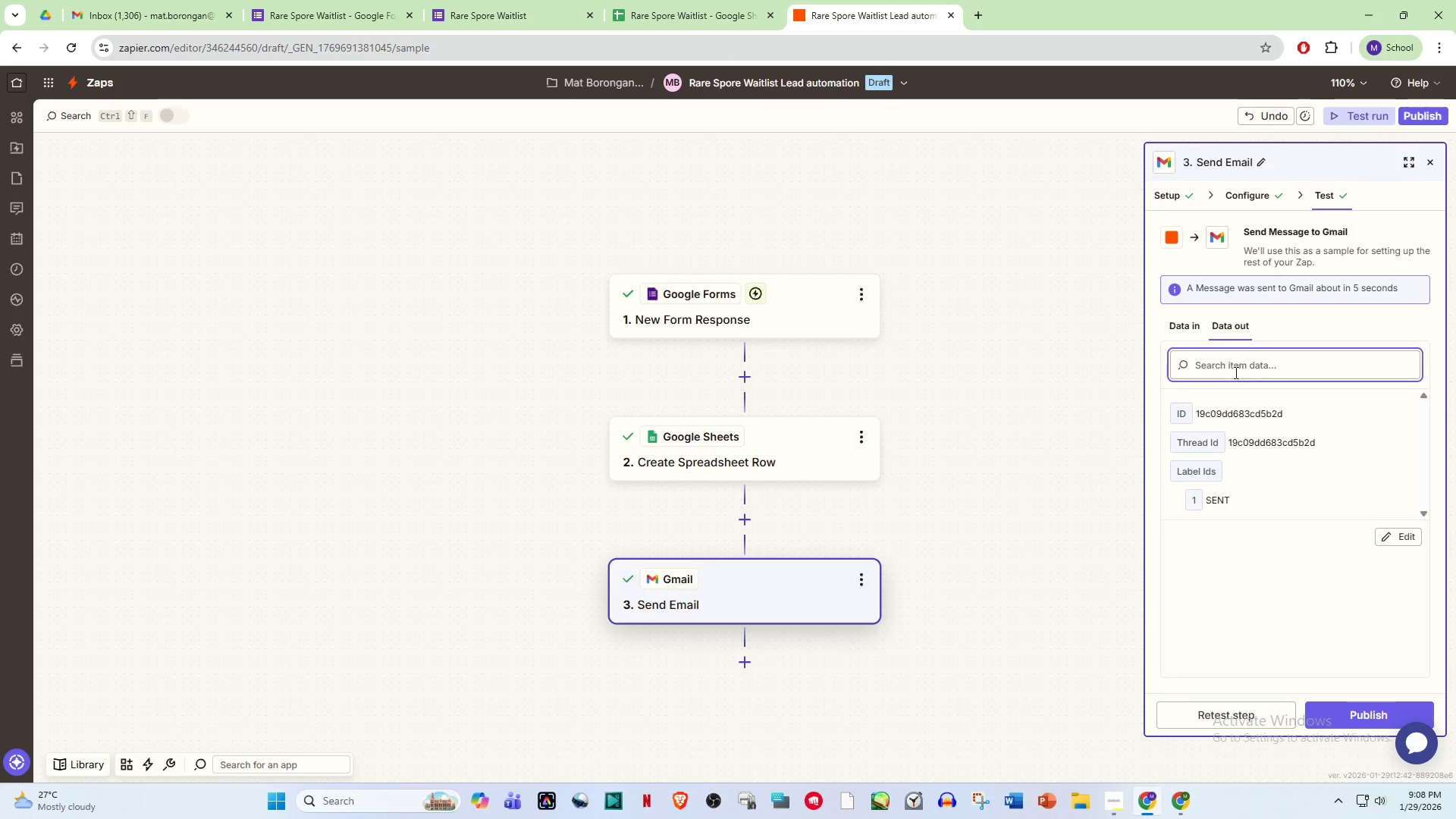 
left_click([794, 319])
 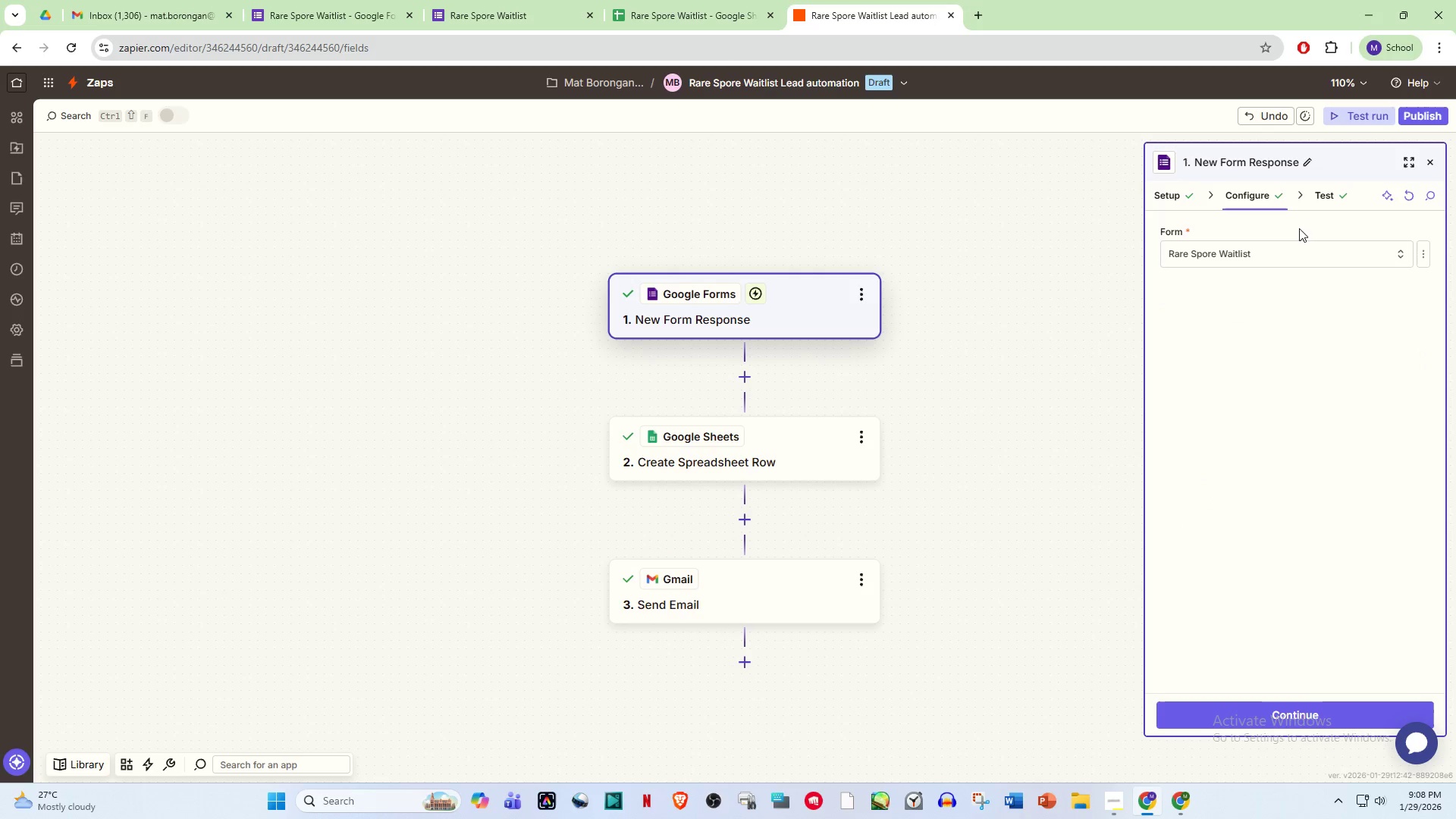 
left_click([1324, 196])
 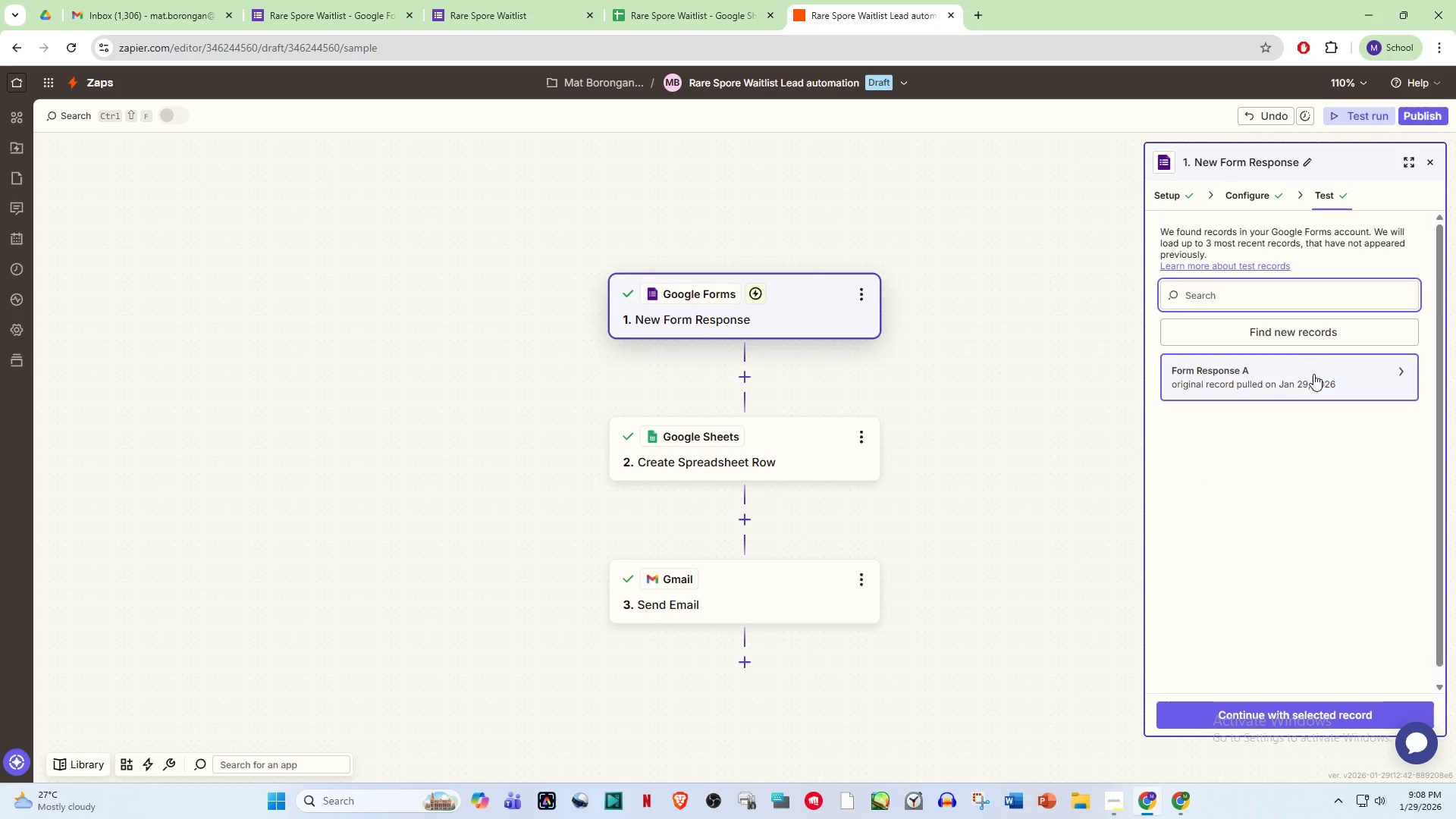 
left_click([1322, 337])
 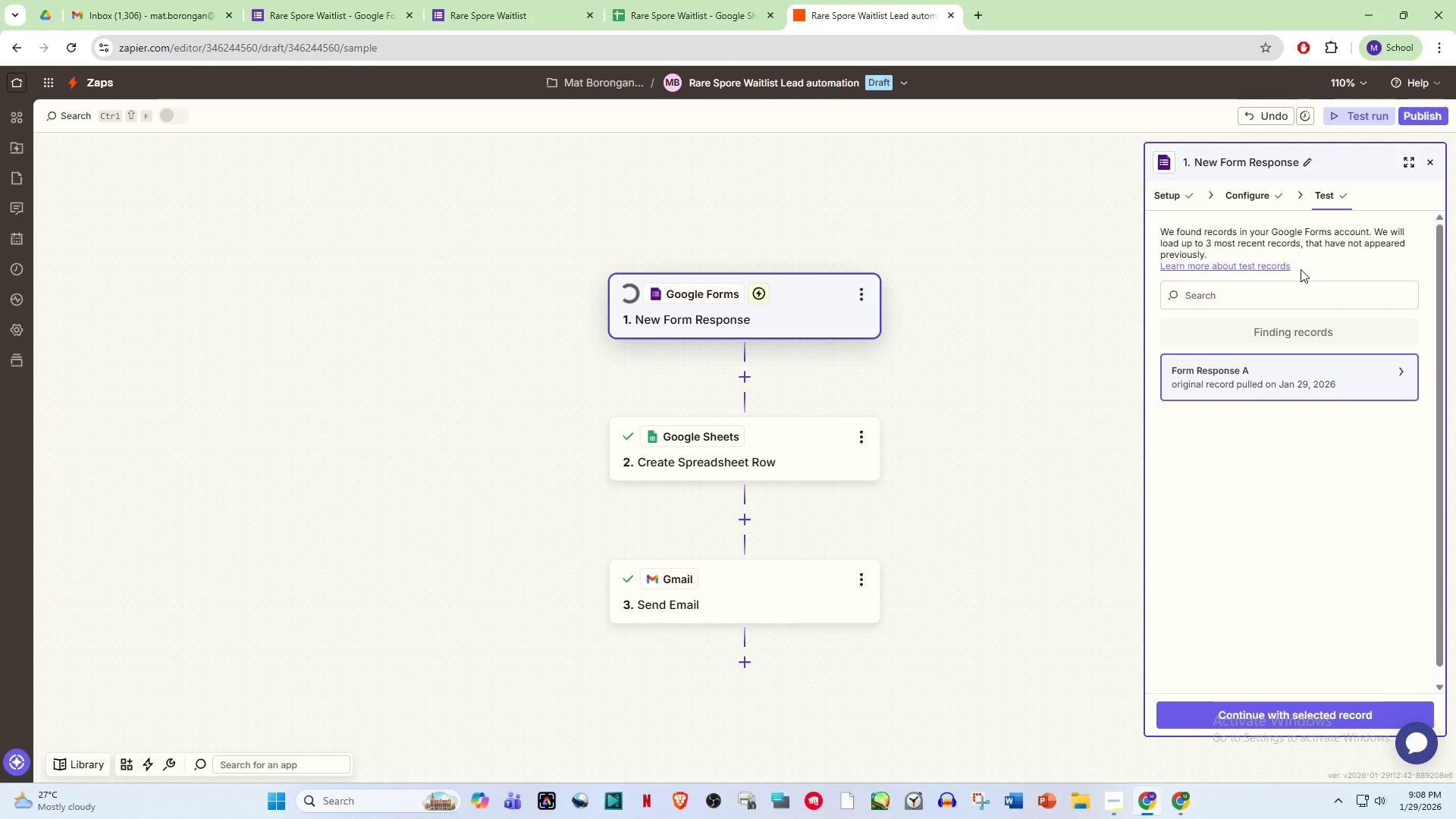 
wait(7.66)
 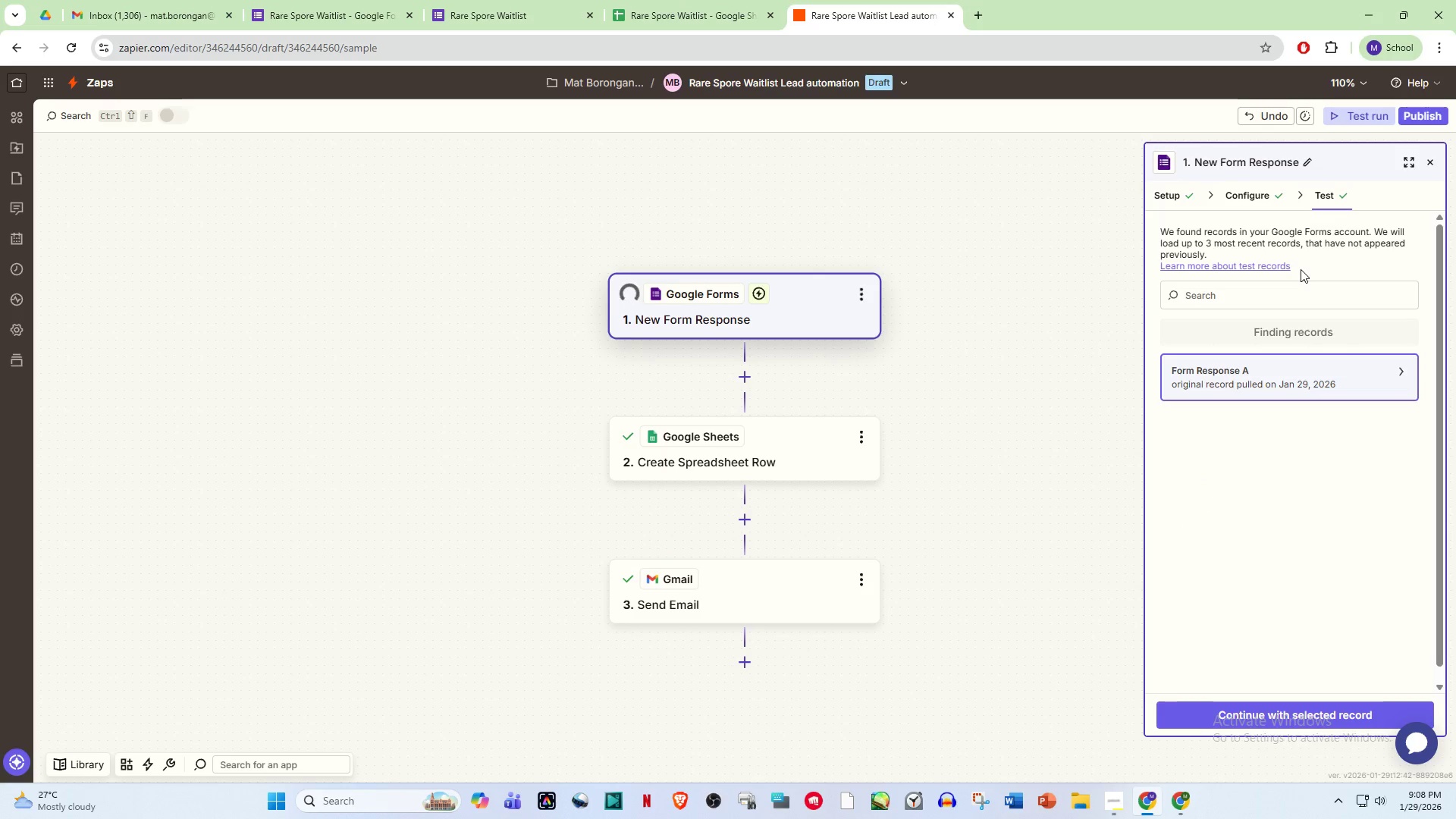 
left_click([1279, 378])
 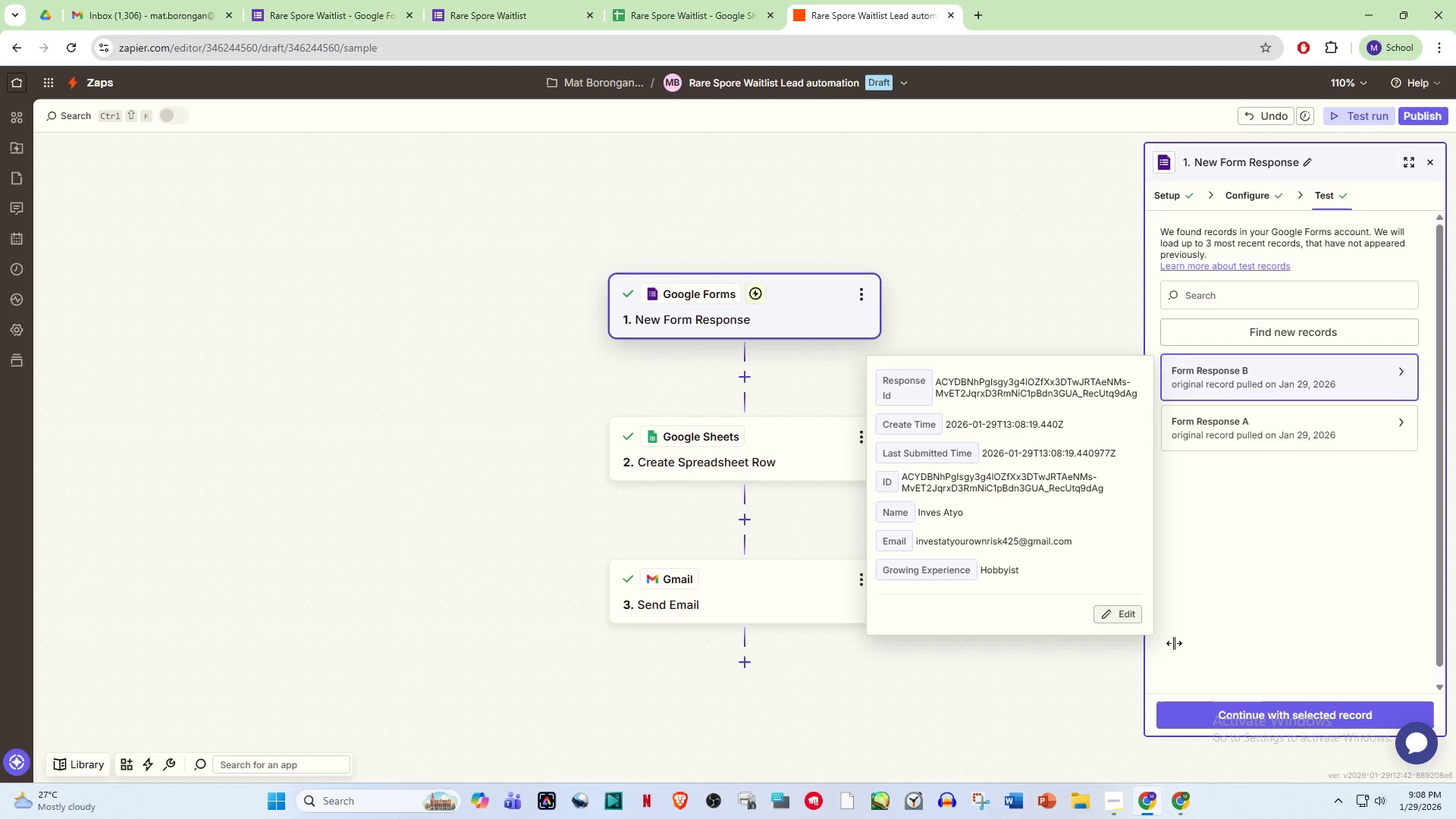 
left_click([1261, 715])
 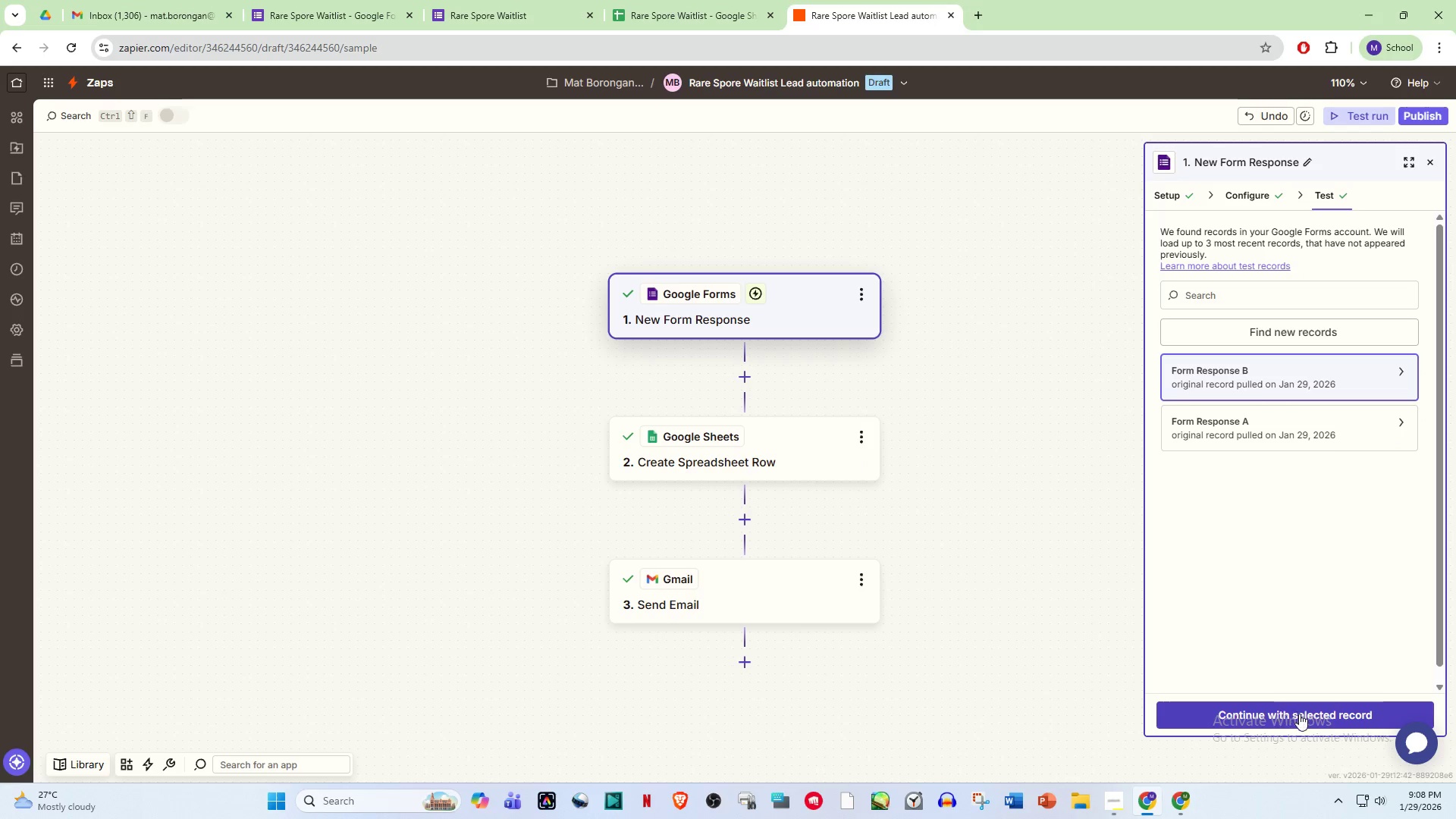 
left_click([1299, 714])
 